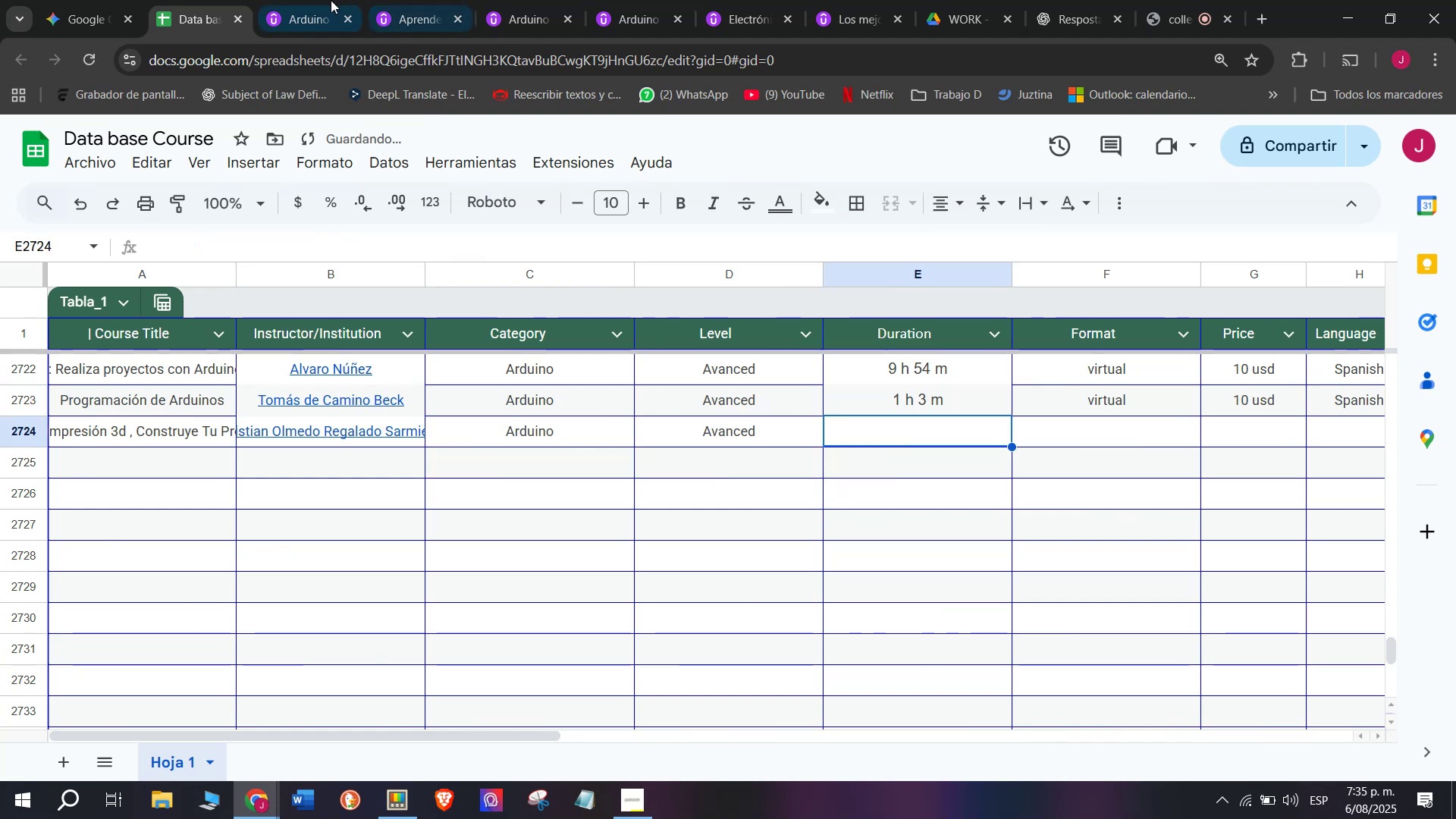 
left_click([307, 0])
 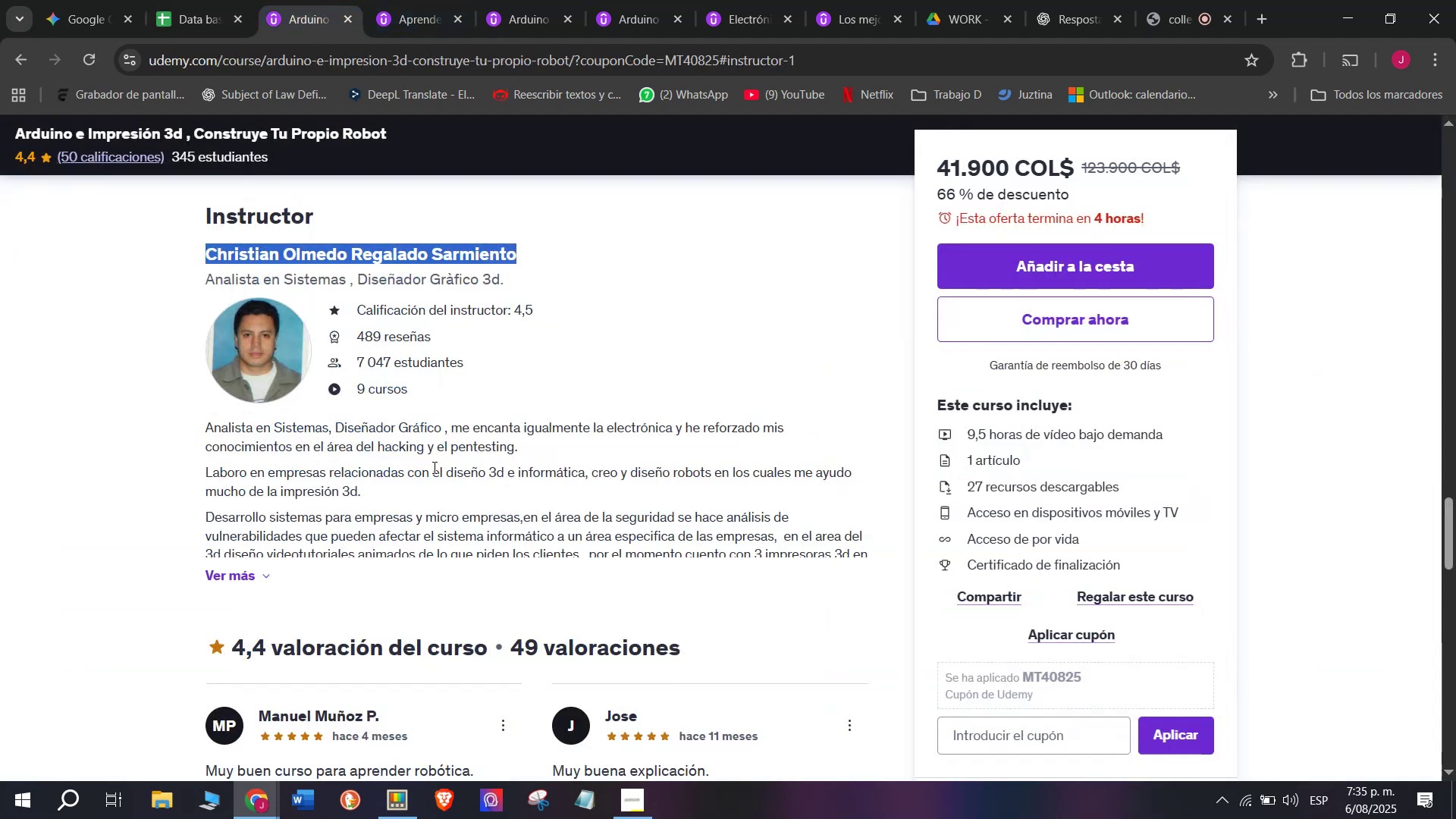 
scroll: coordinate [397, 589], scroll_direction: up, amount: 9.0
 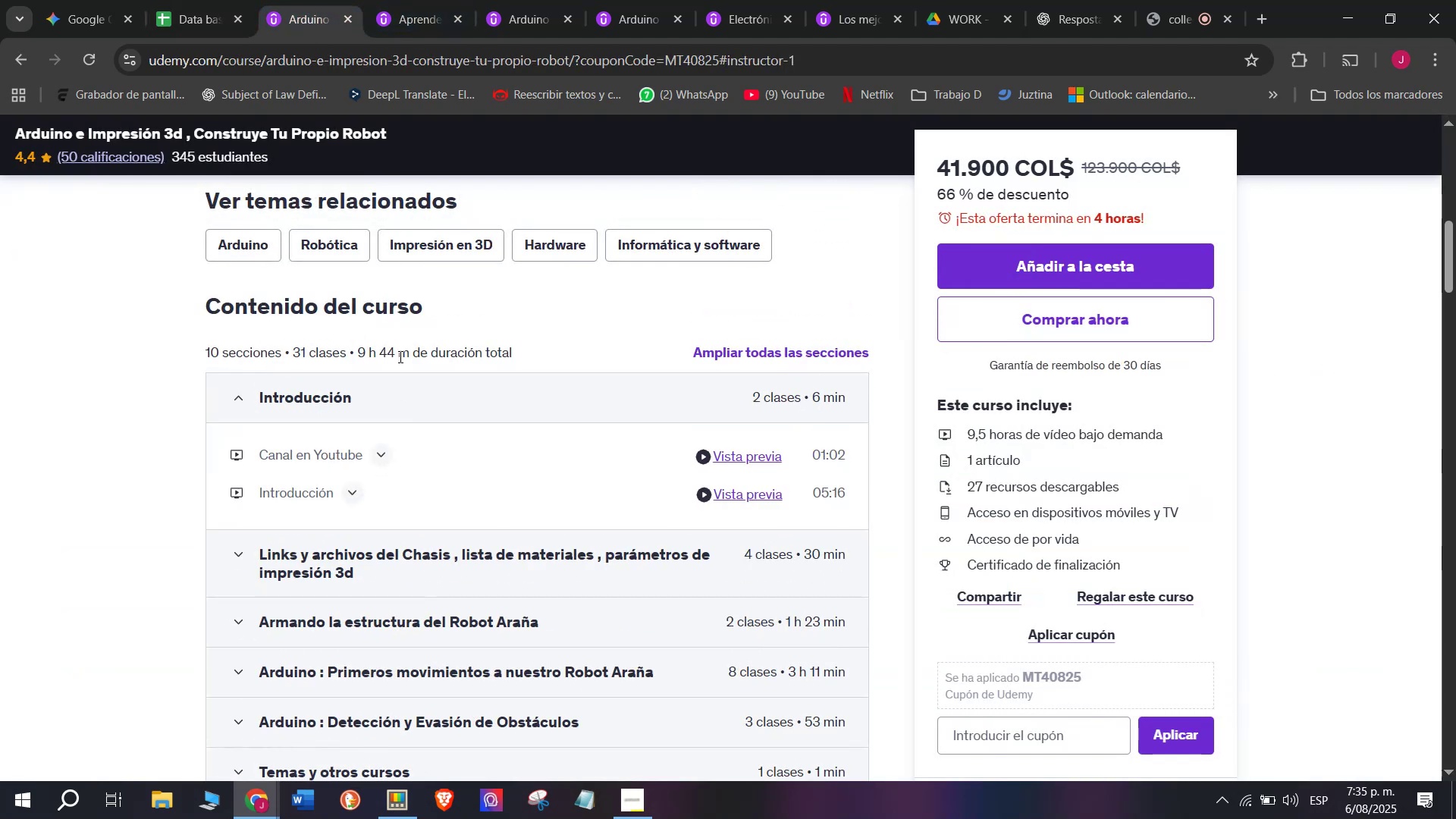 
left_click_drag(start_coordinate=[406, 352], to_coordinate=[358, 352])
 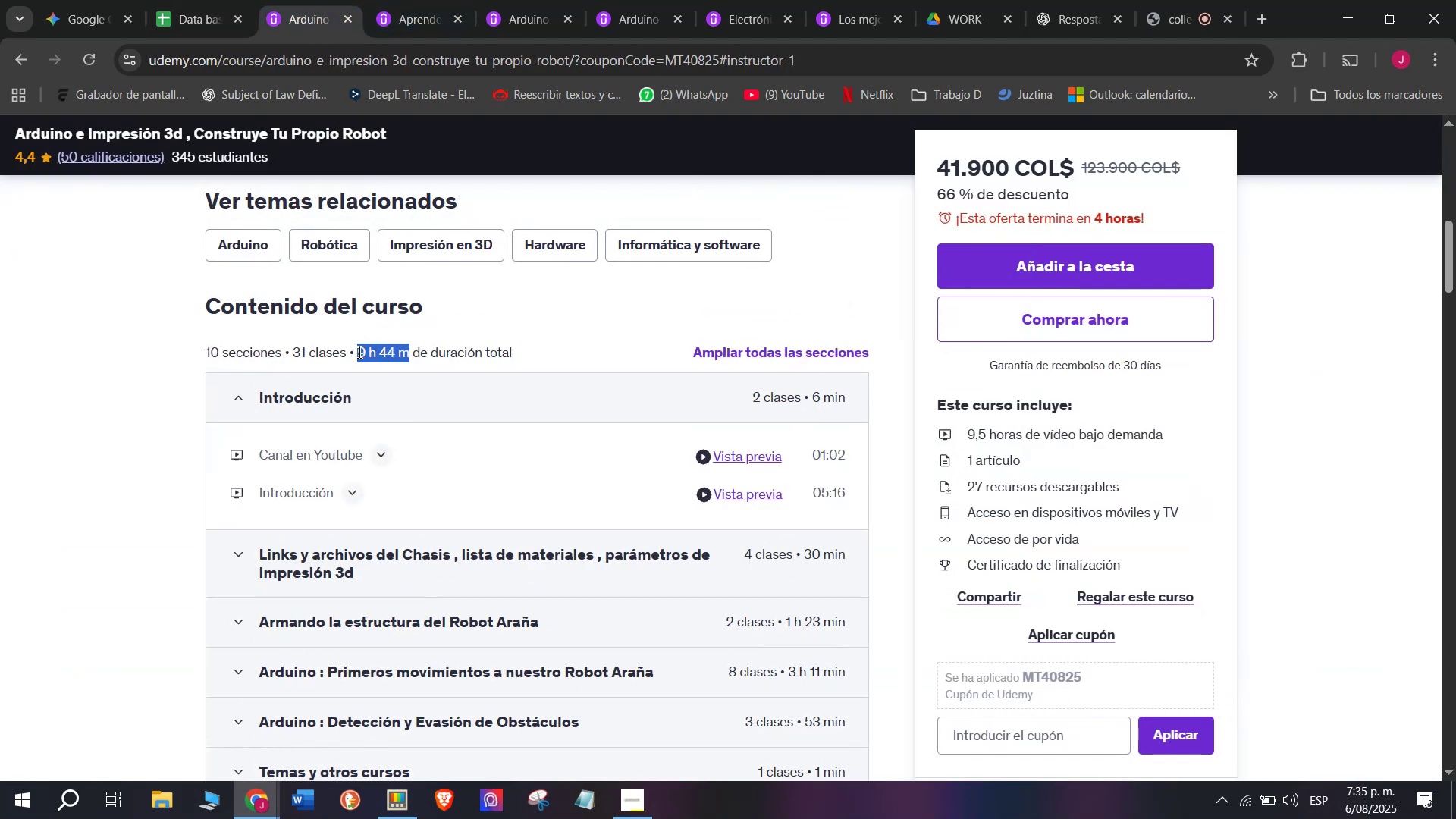 
key(Break)
 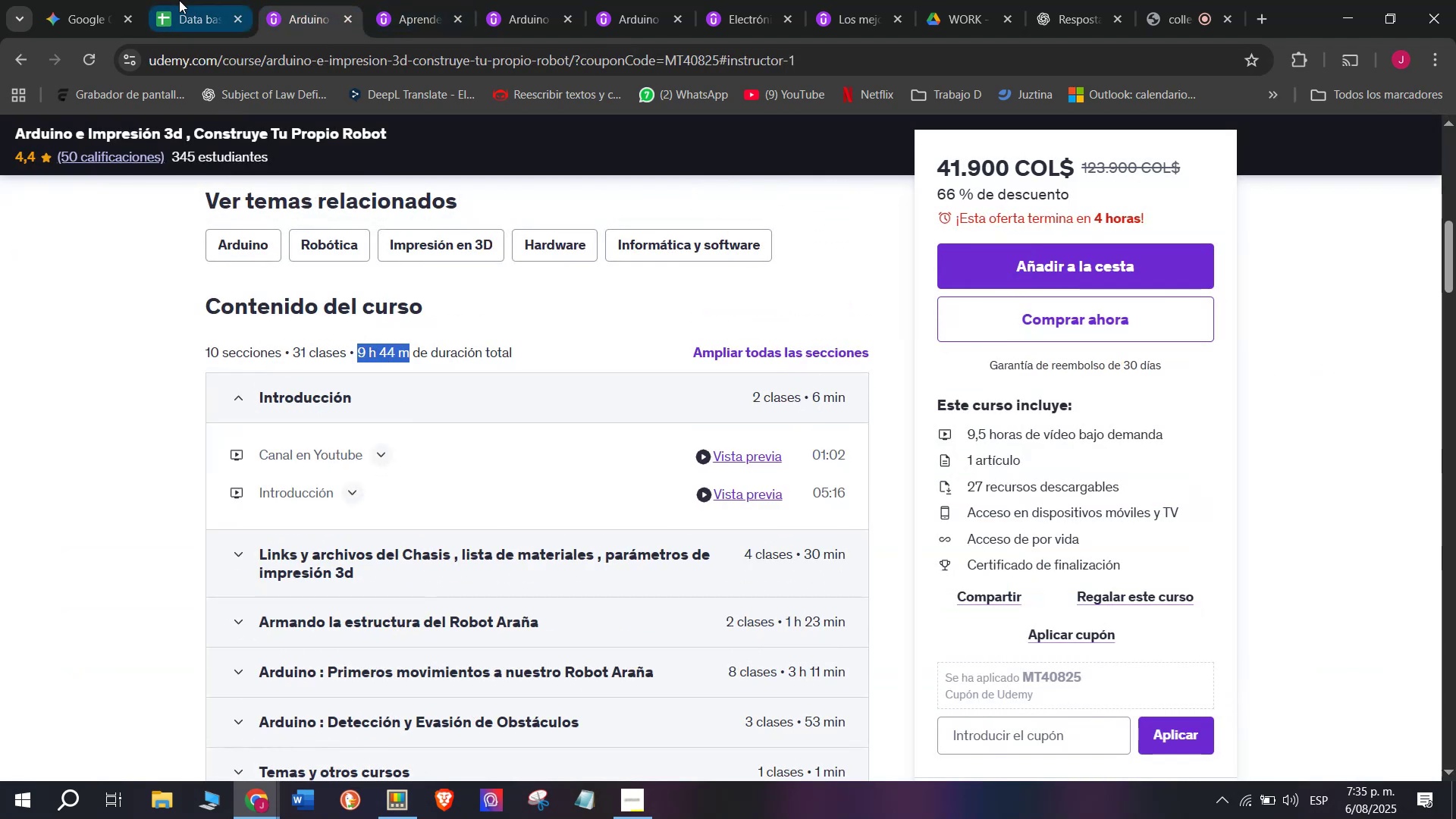 
key(Control+ControlLeft)
 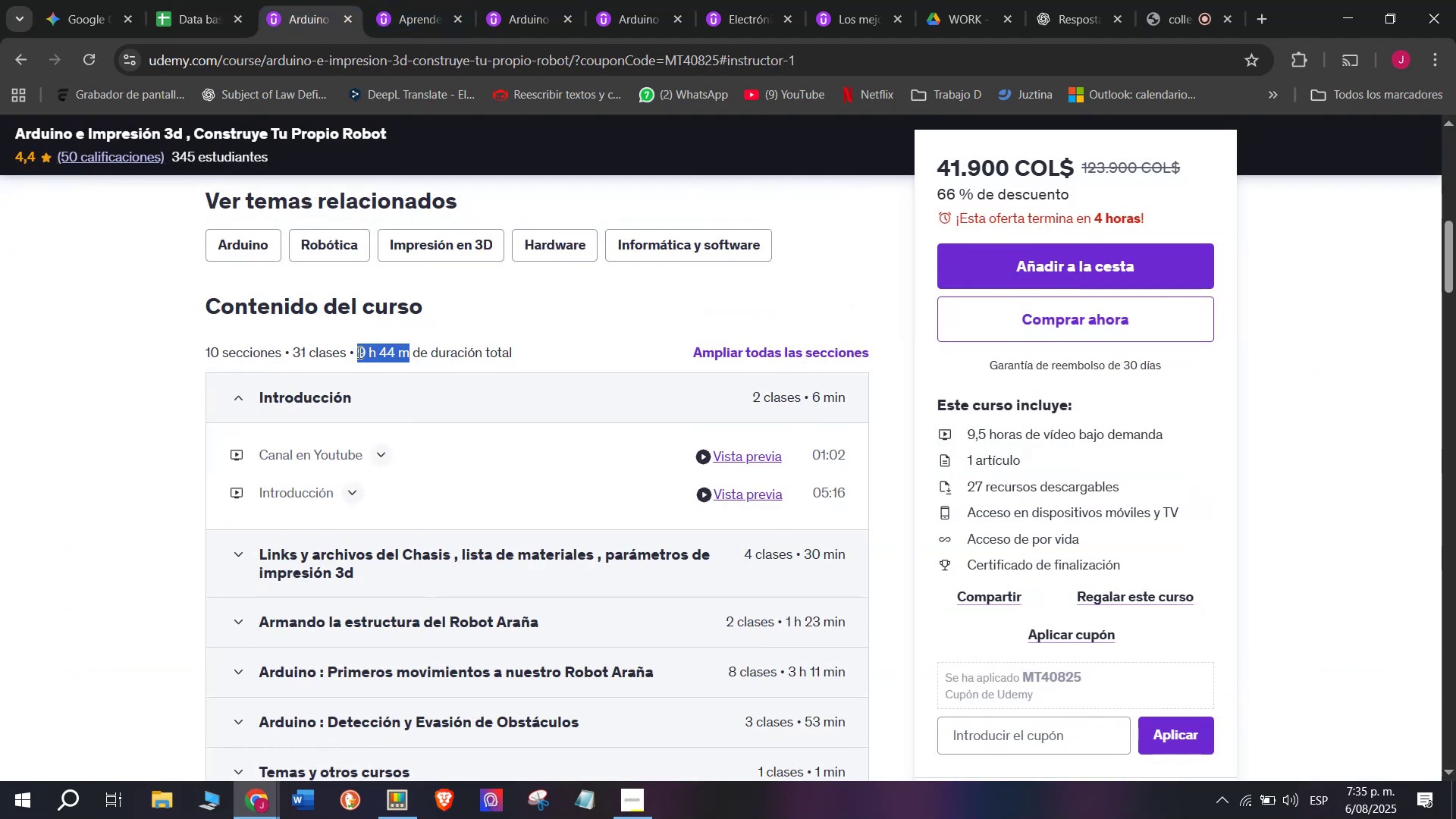 
key(Control+C)
 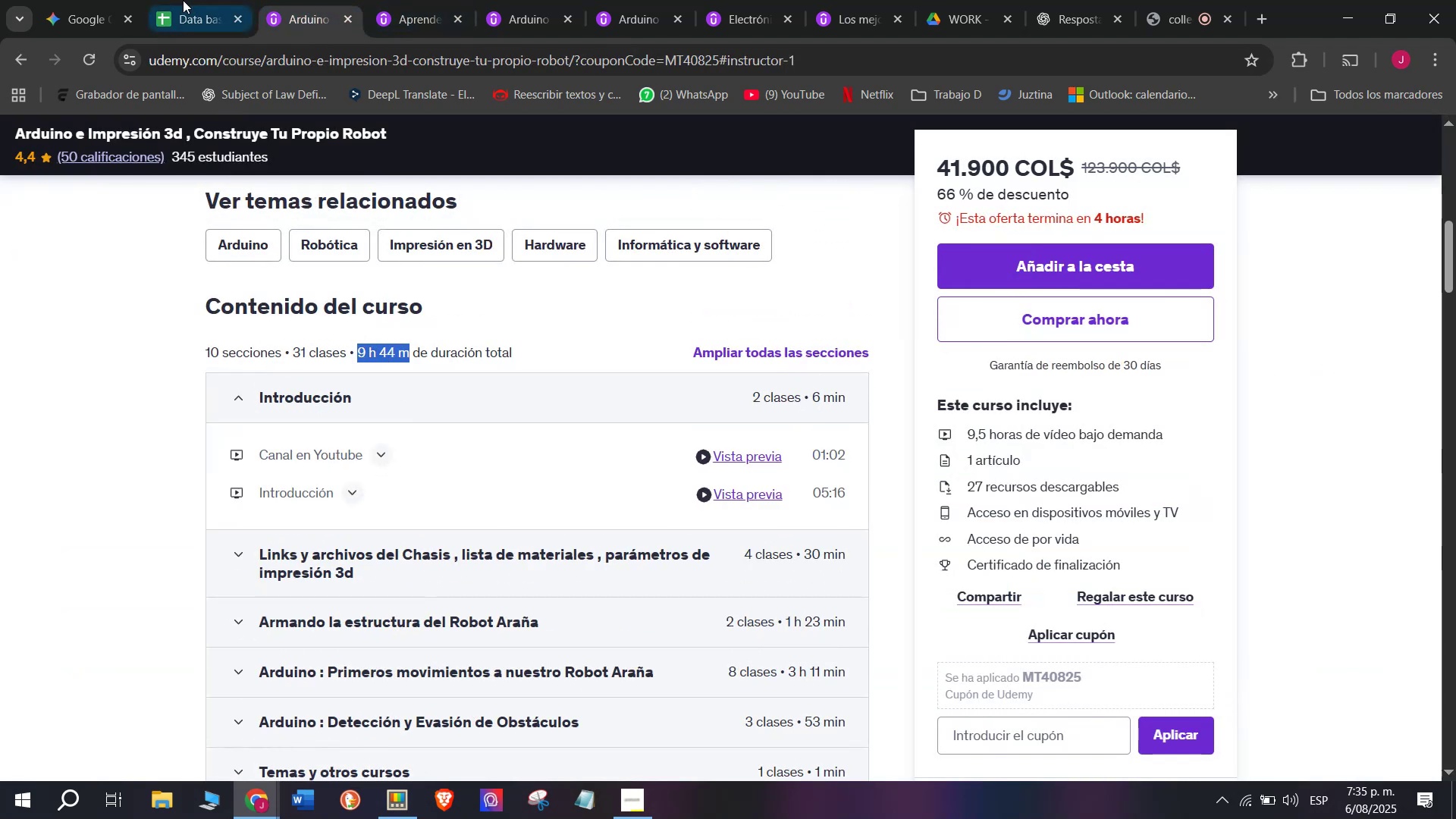 
left_click([179, 0])
 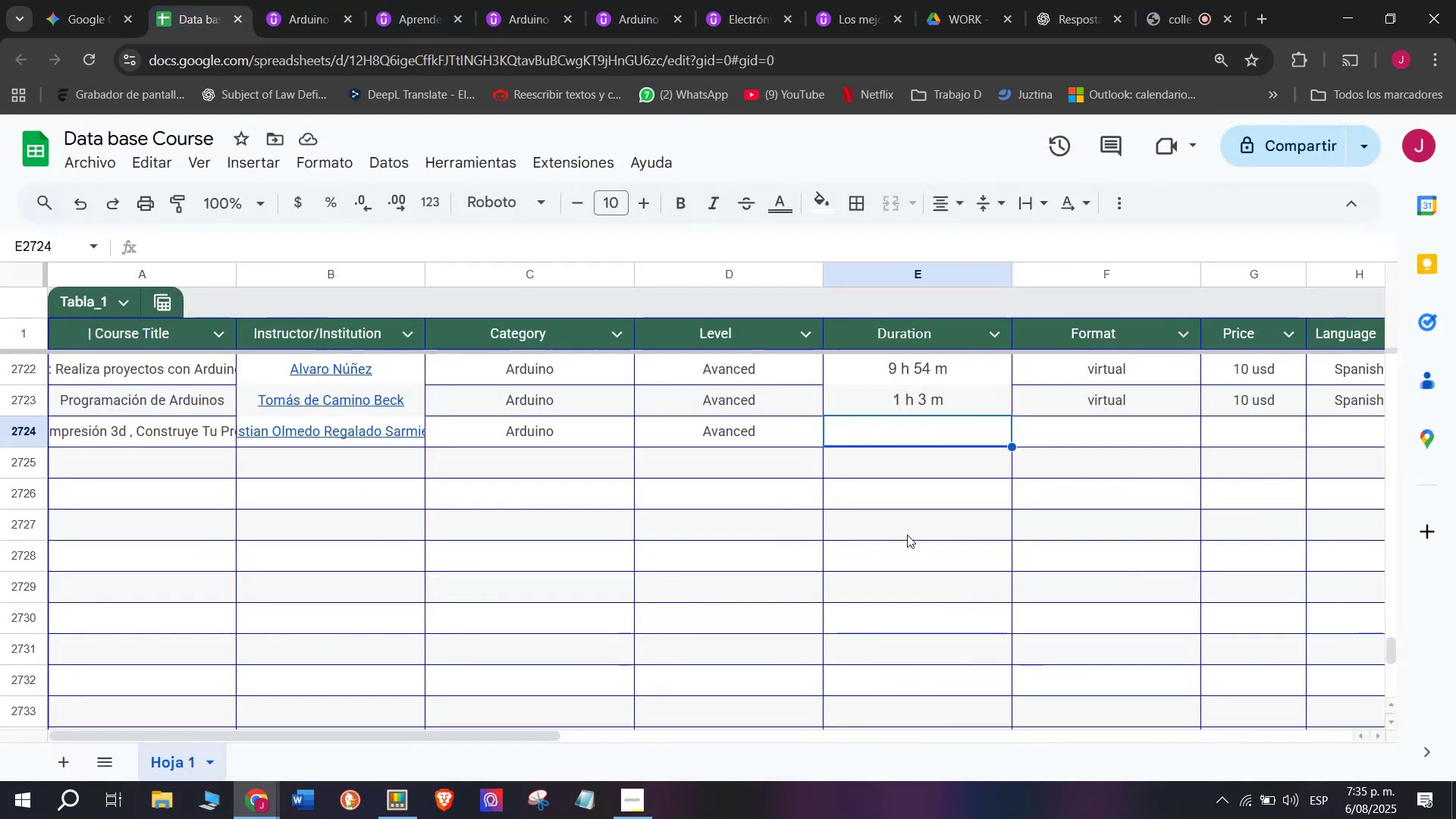 
key(Z)
 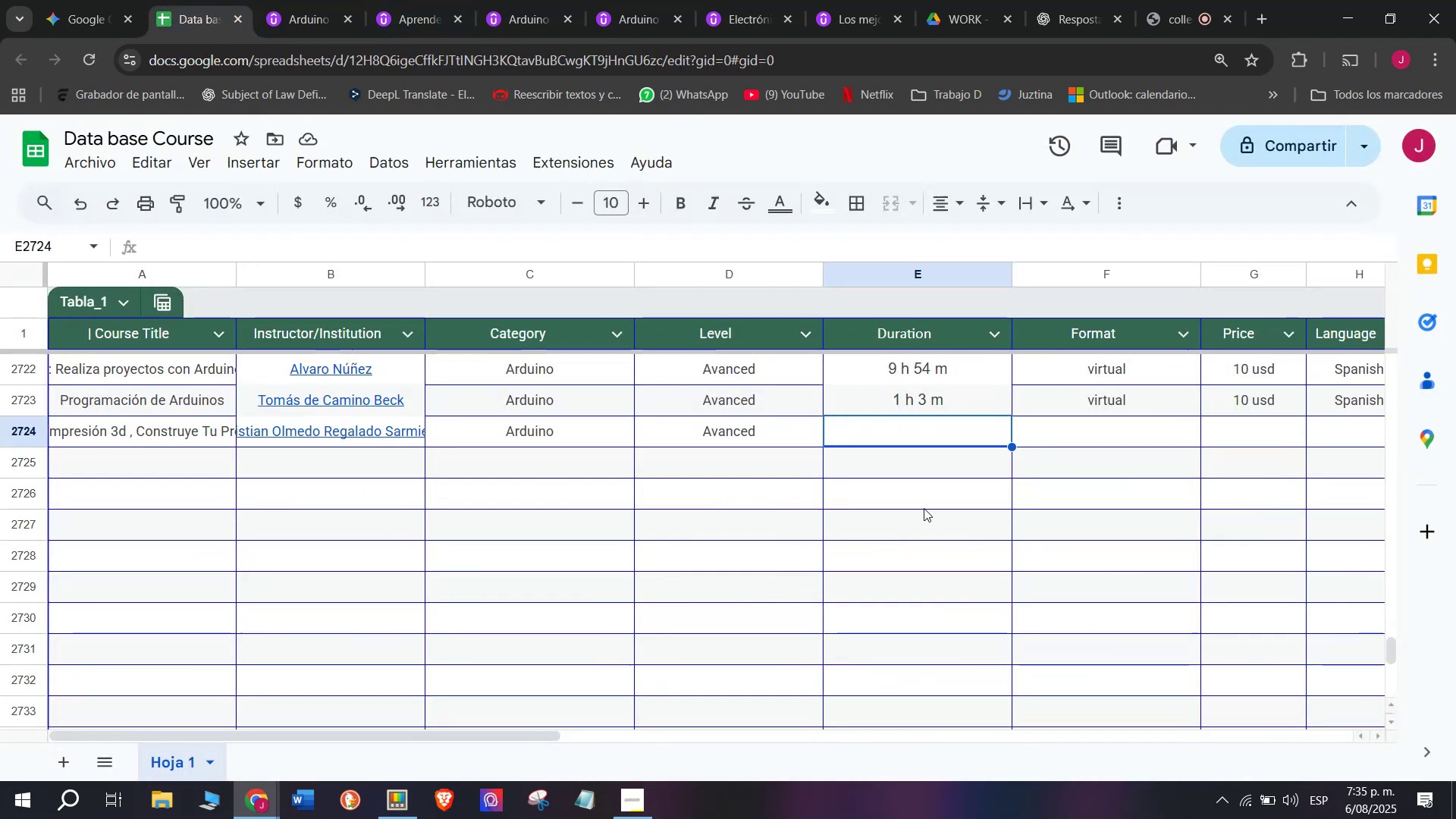 
key(Control+ControlLeft)
 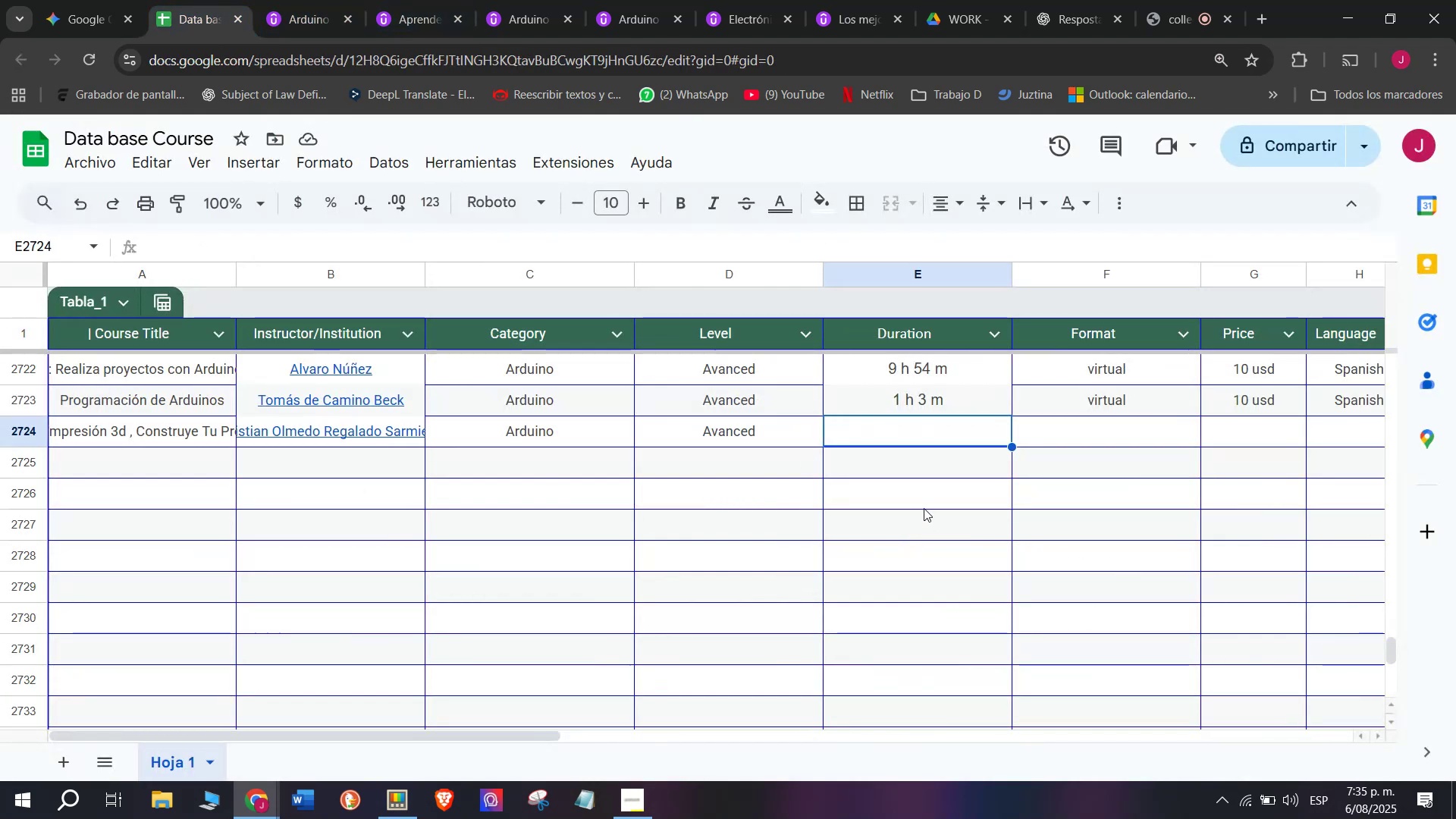 
key(Control+V)
 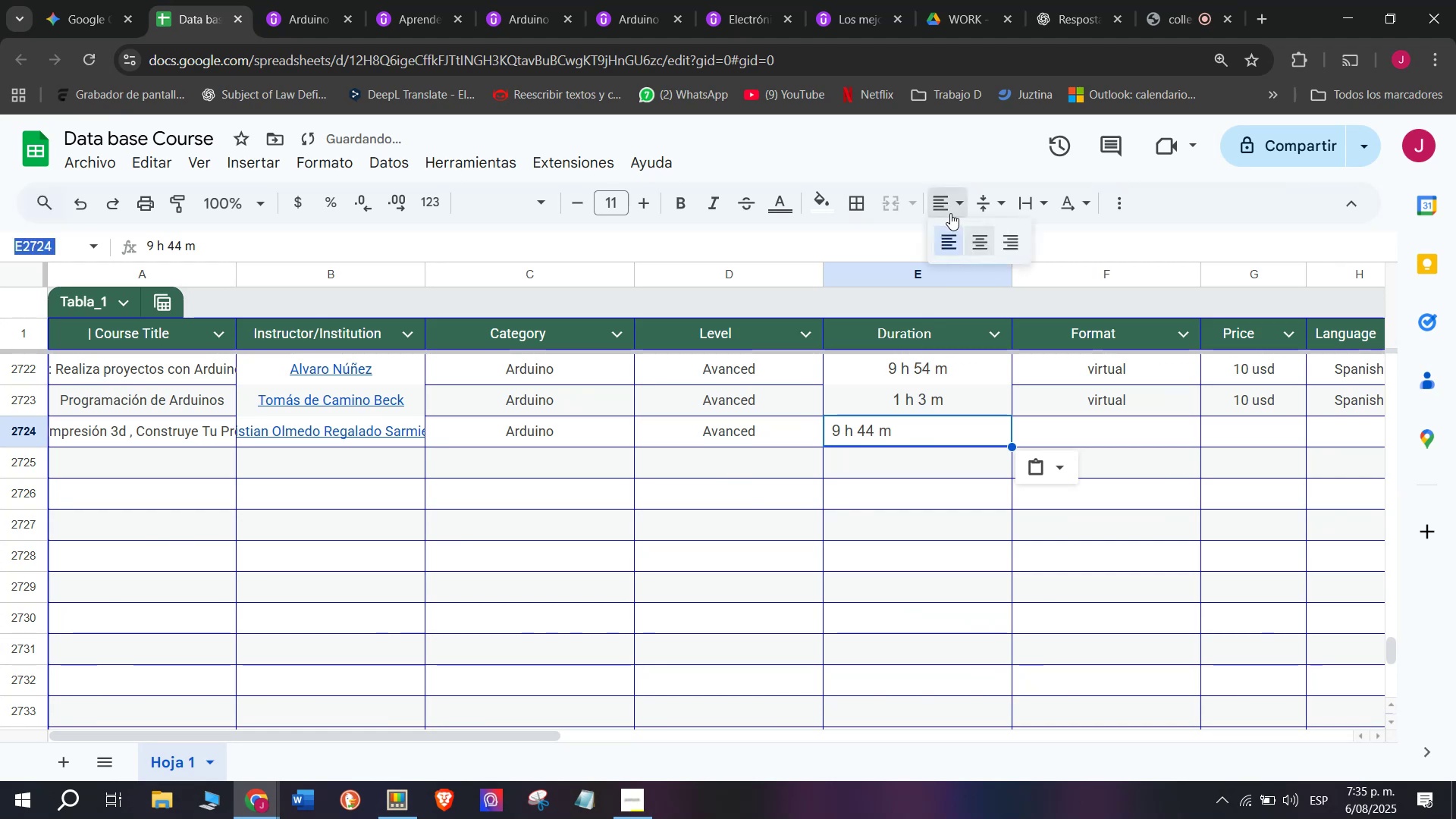 
triple_click([976, 242])
 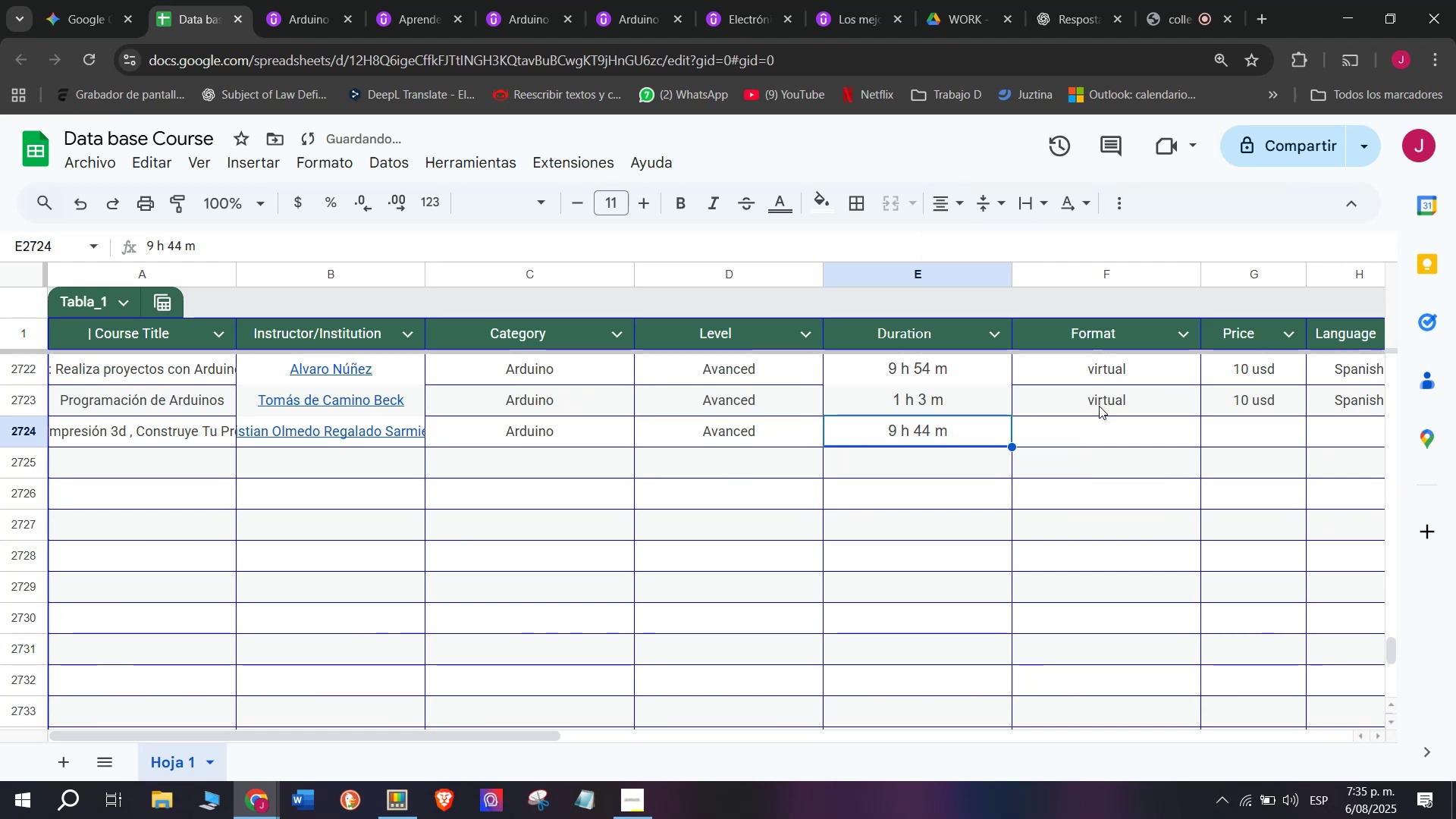 
key(Break)
 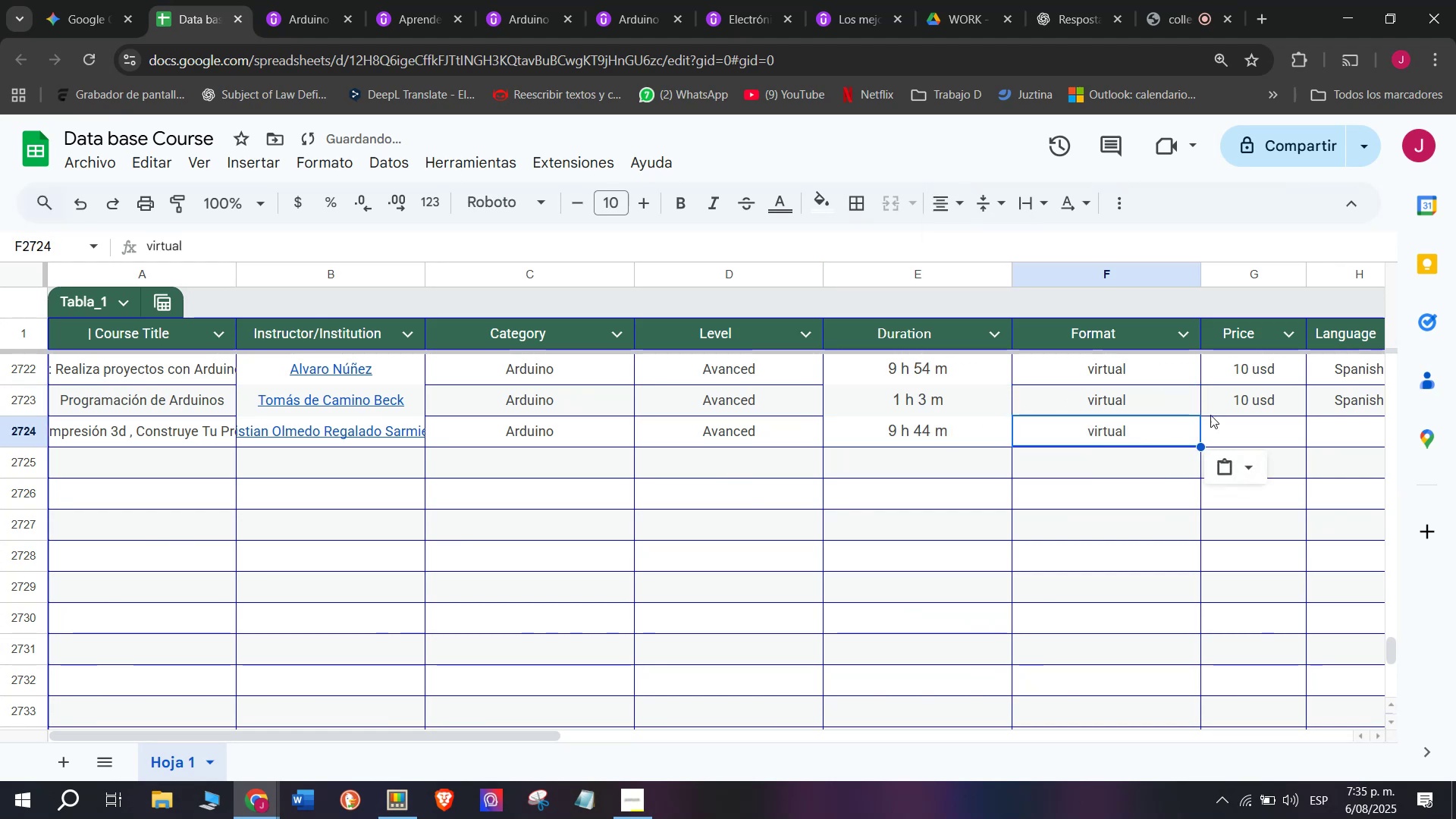 
key(Control+ControlLeft)
 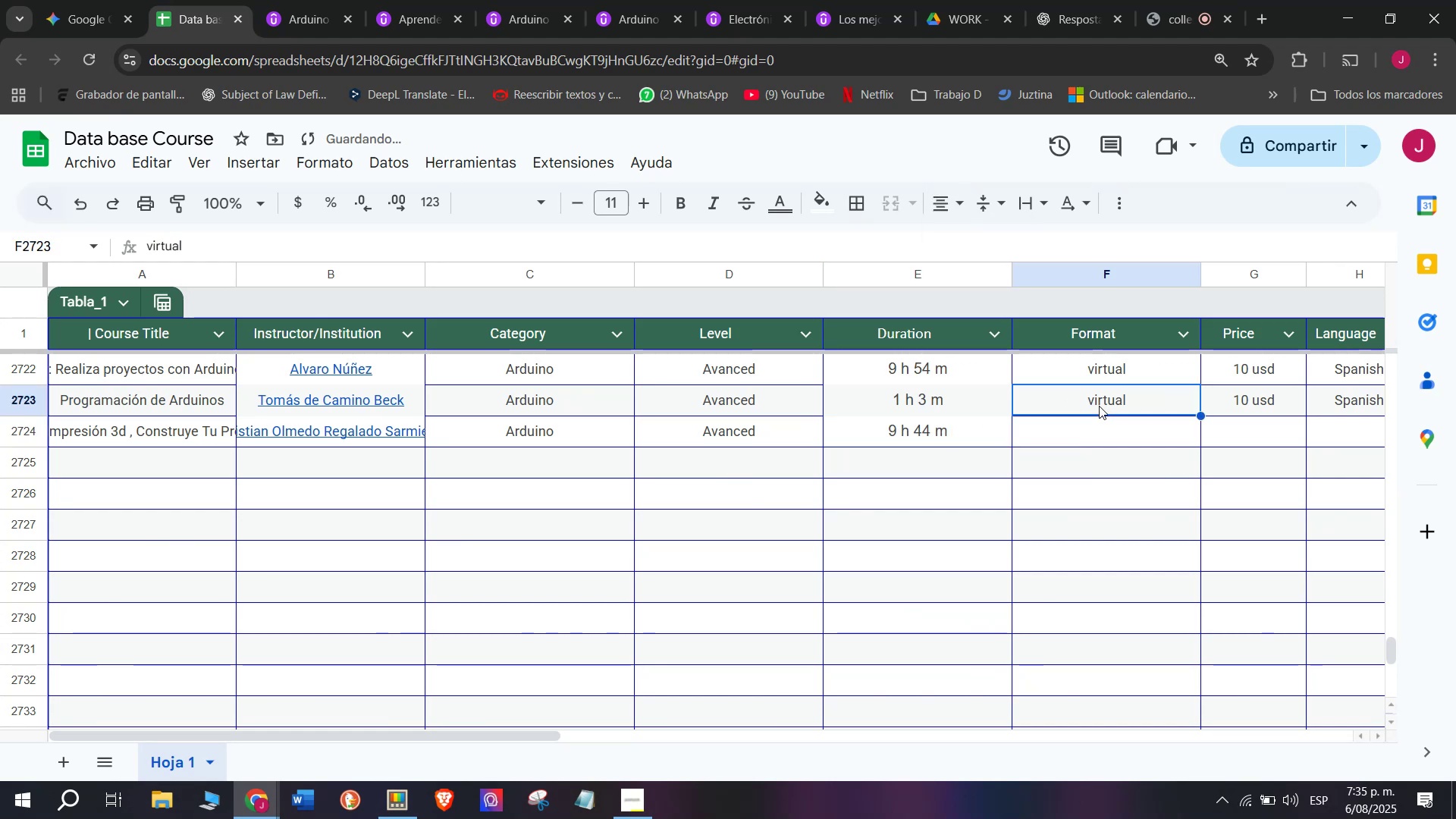 
key(Control+C)
 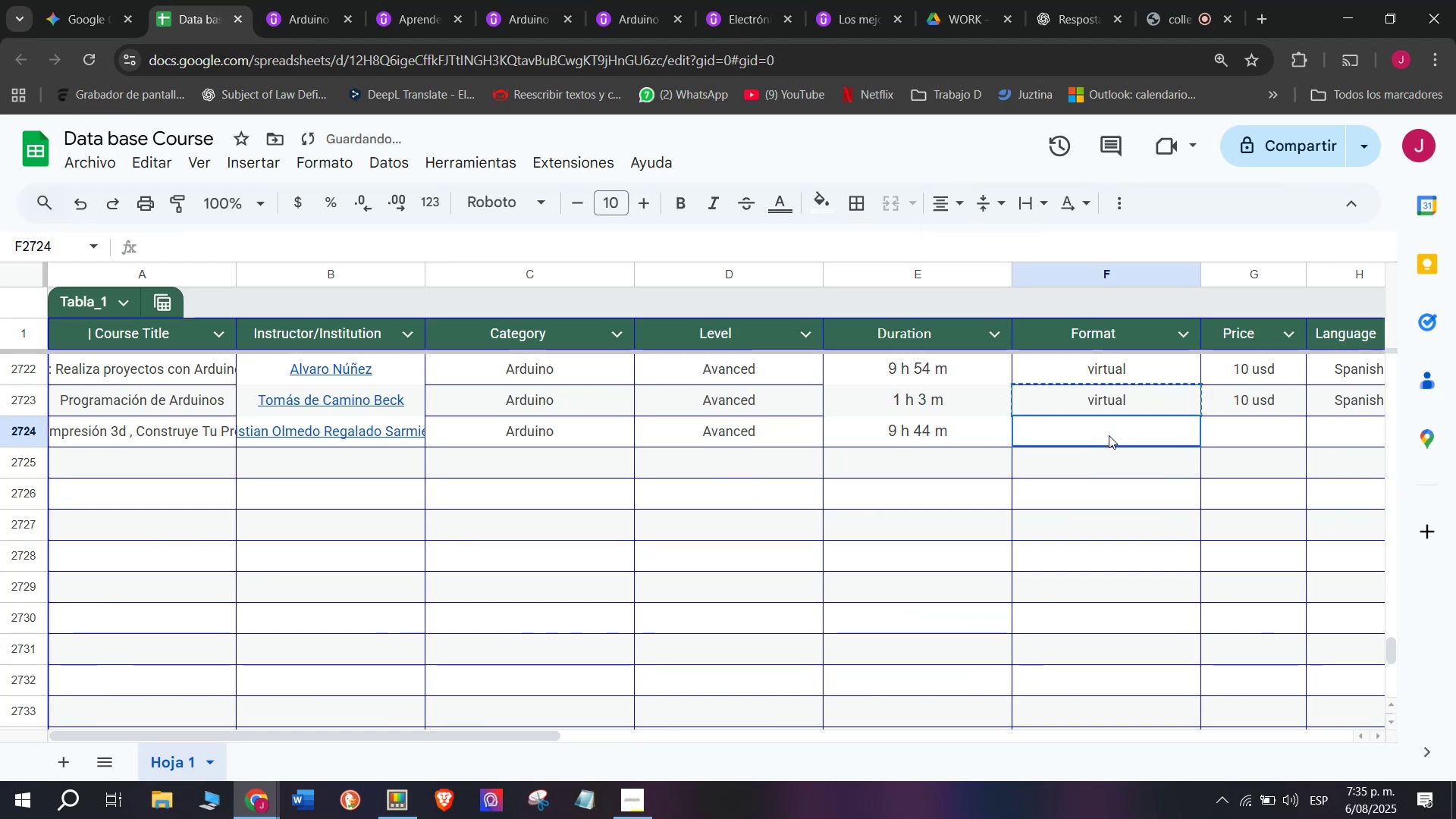 
key(Z)
 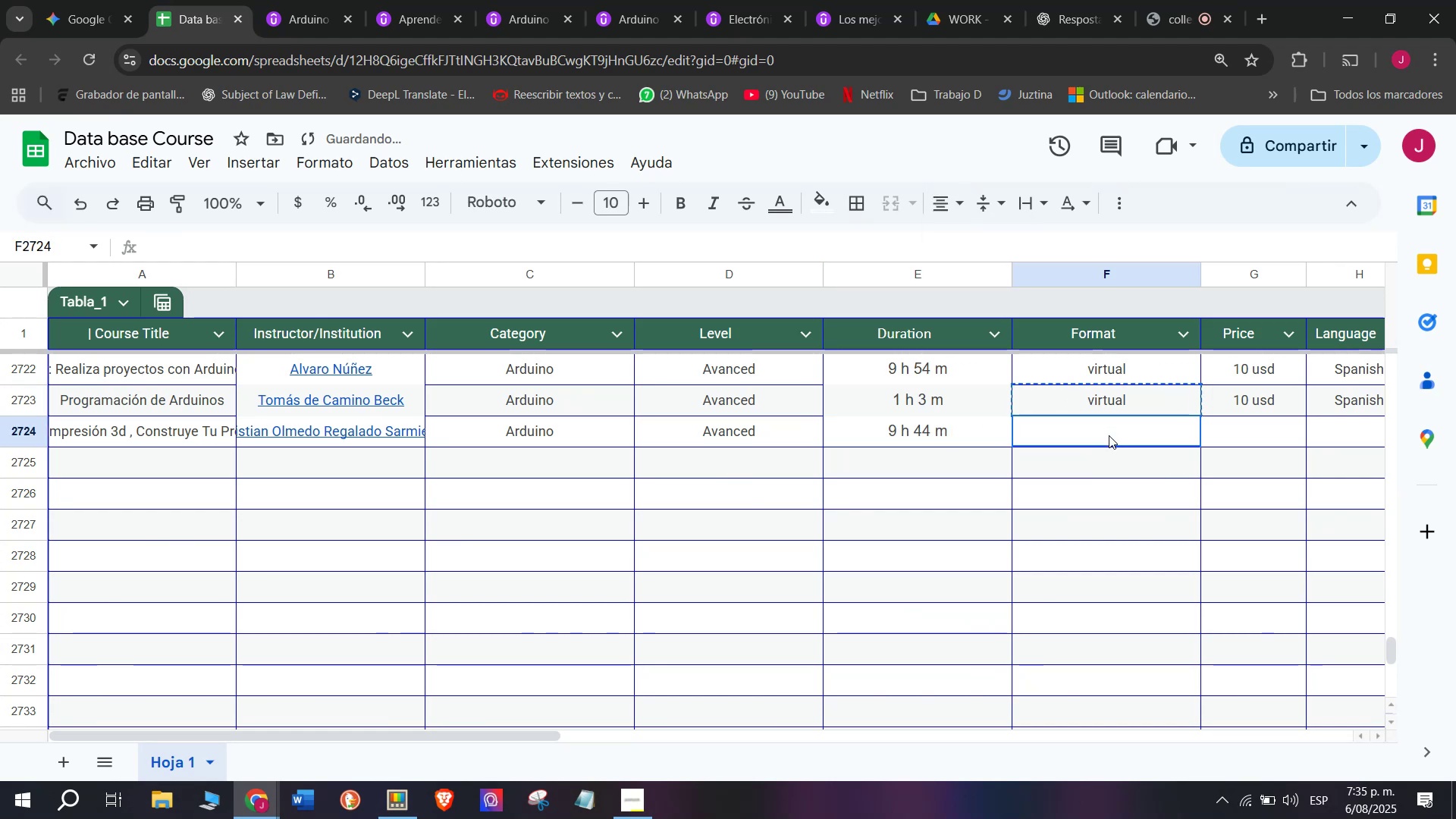 
key(Control+ControlLeft)
 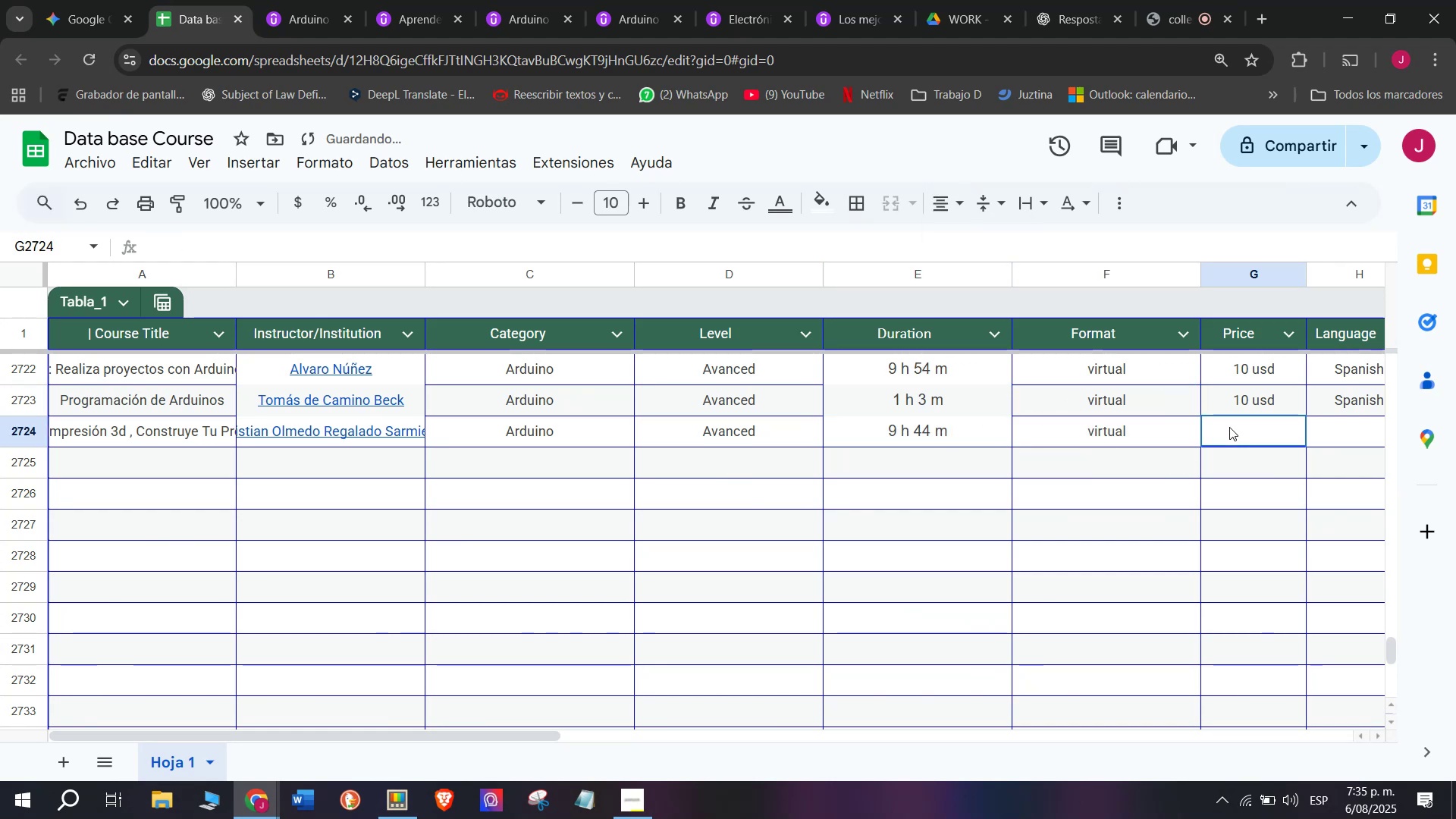 
key(Control+V)
 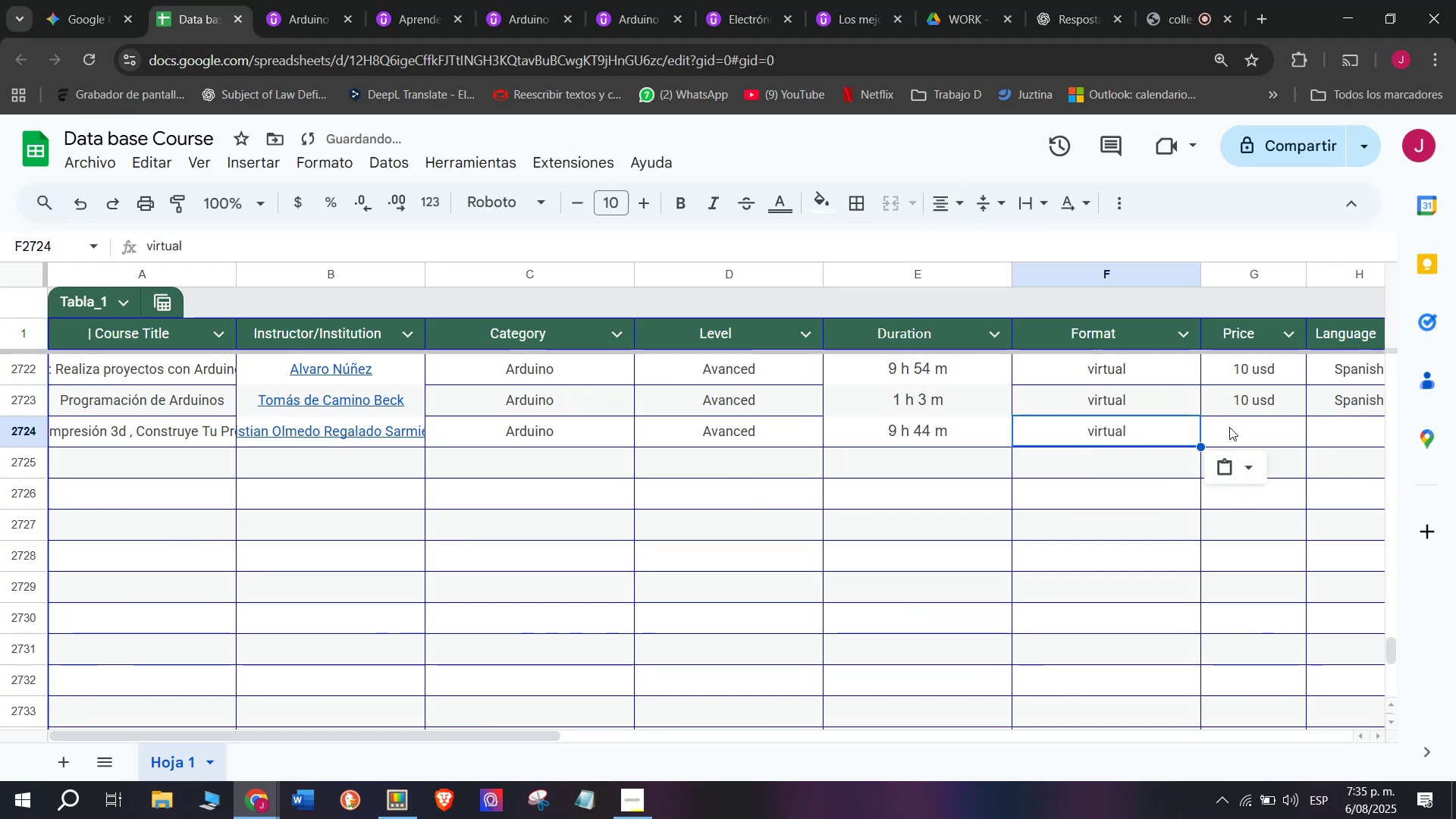 
triple_click([1229, 427])
 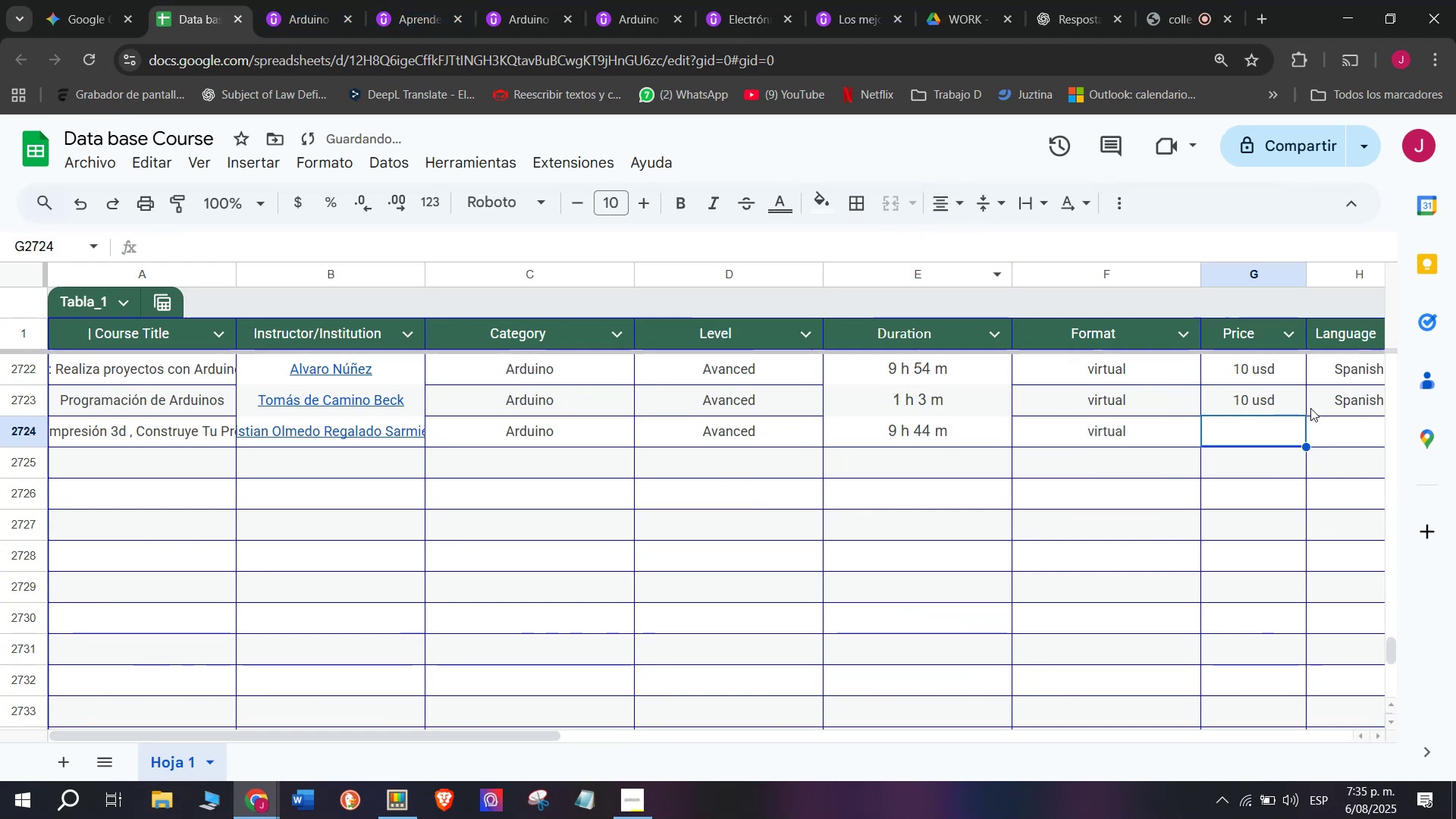 
left_click([1263, 404])
 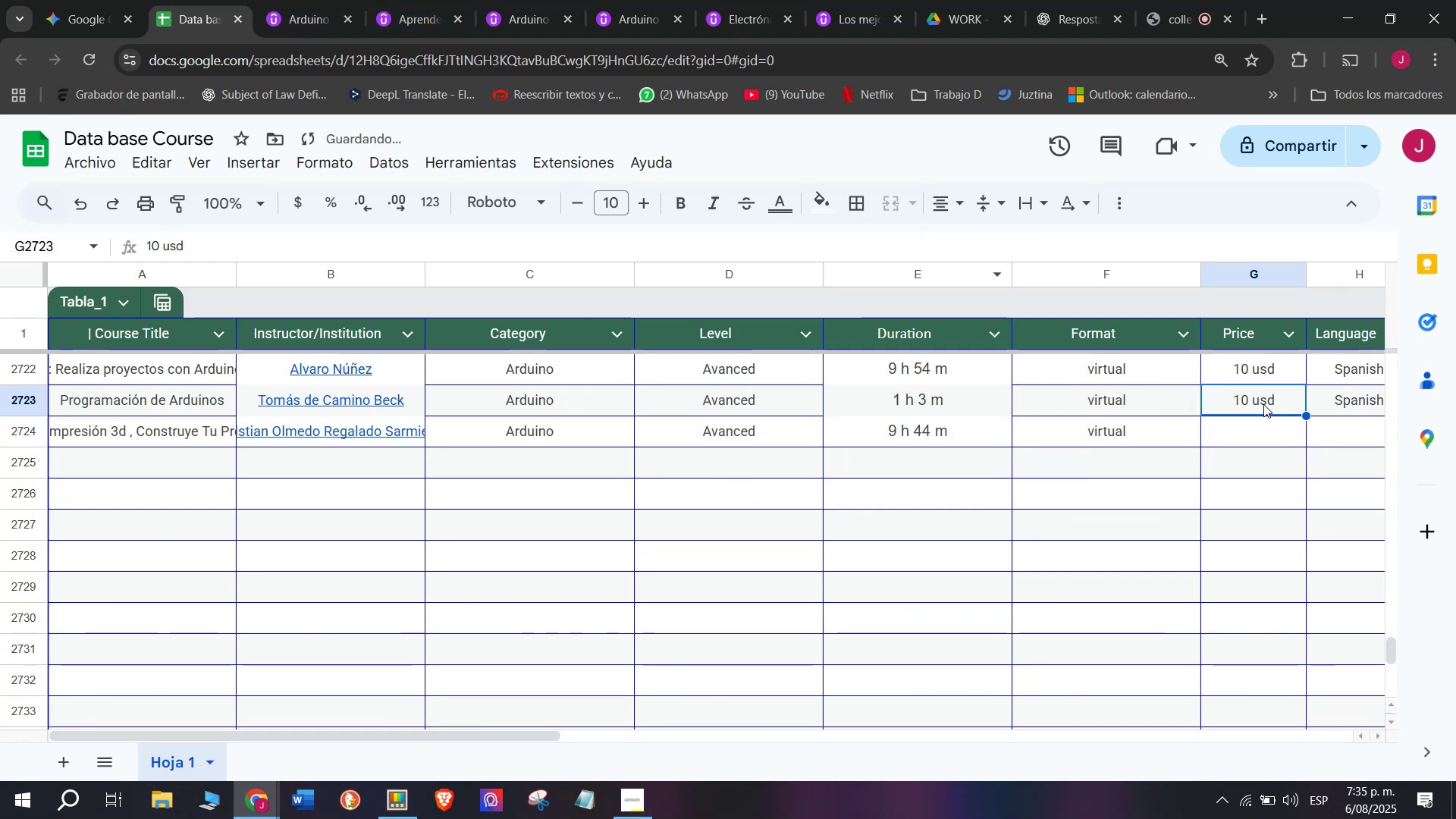 
key(Control+ControlLeft)
 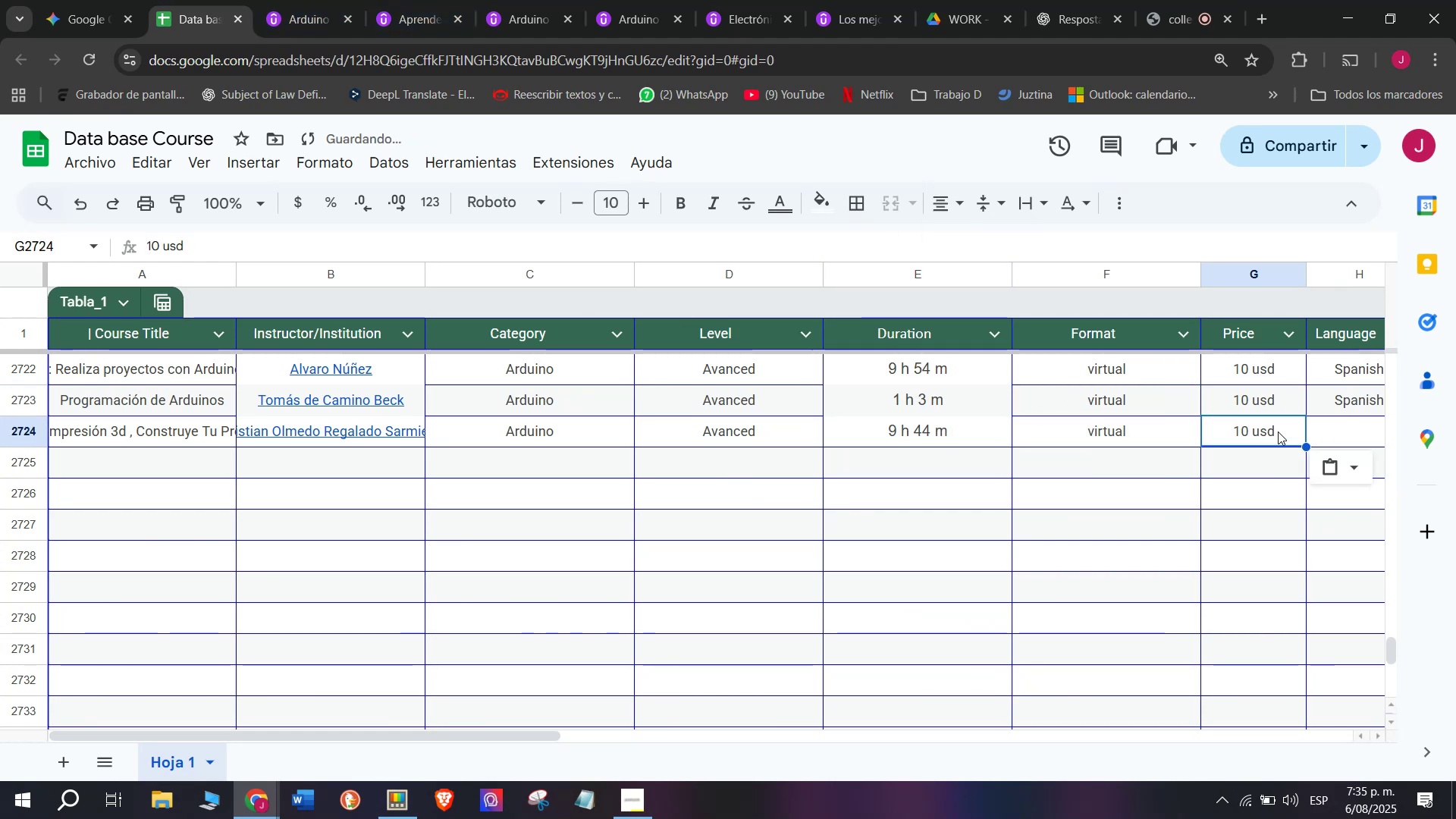 
key(Break)
 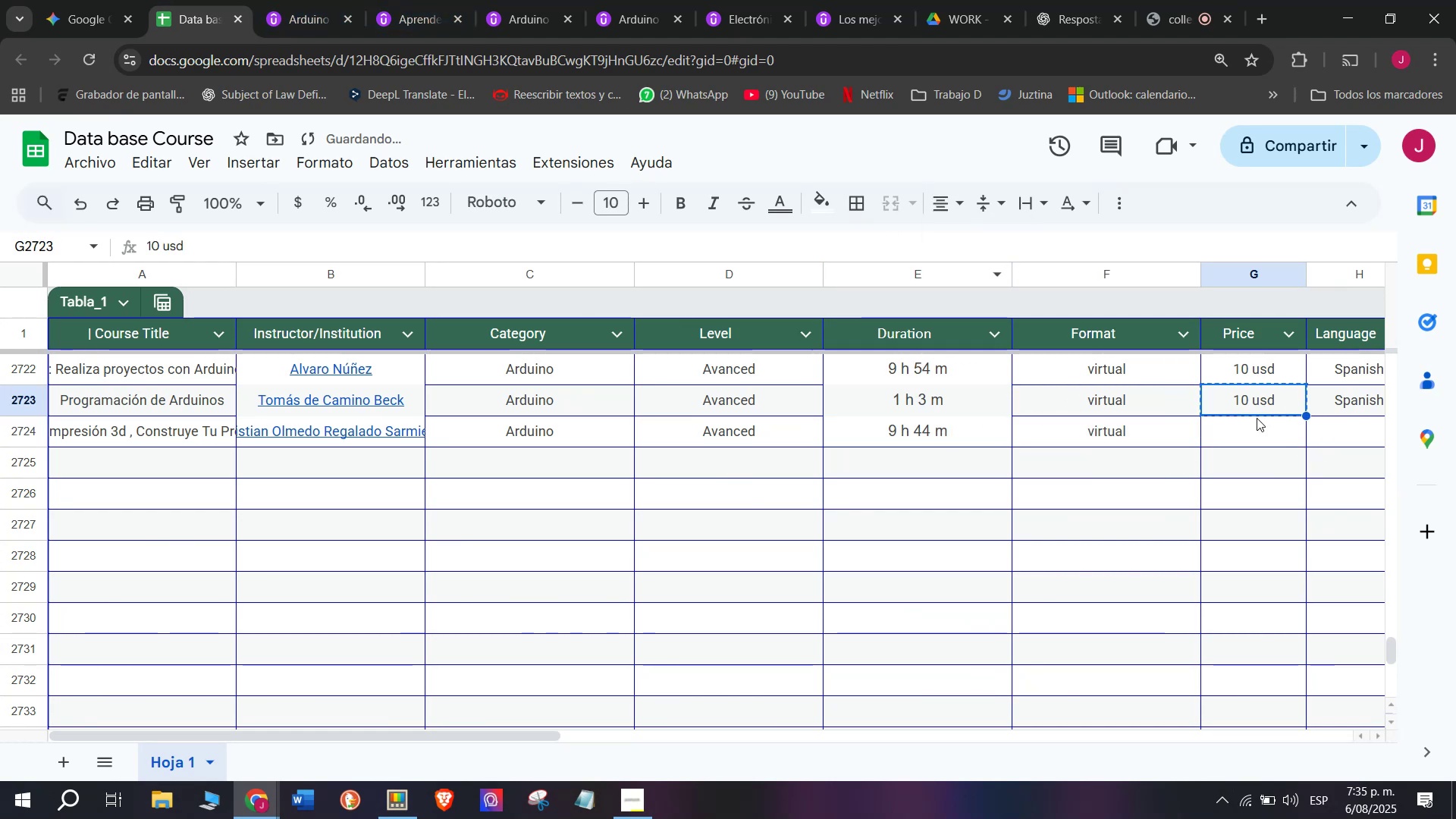 
key(Control+C)
 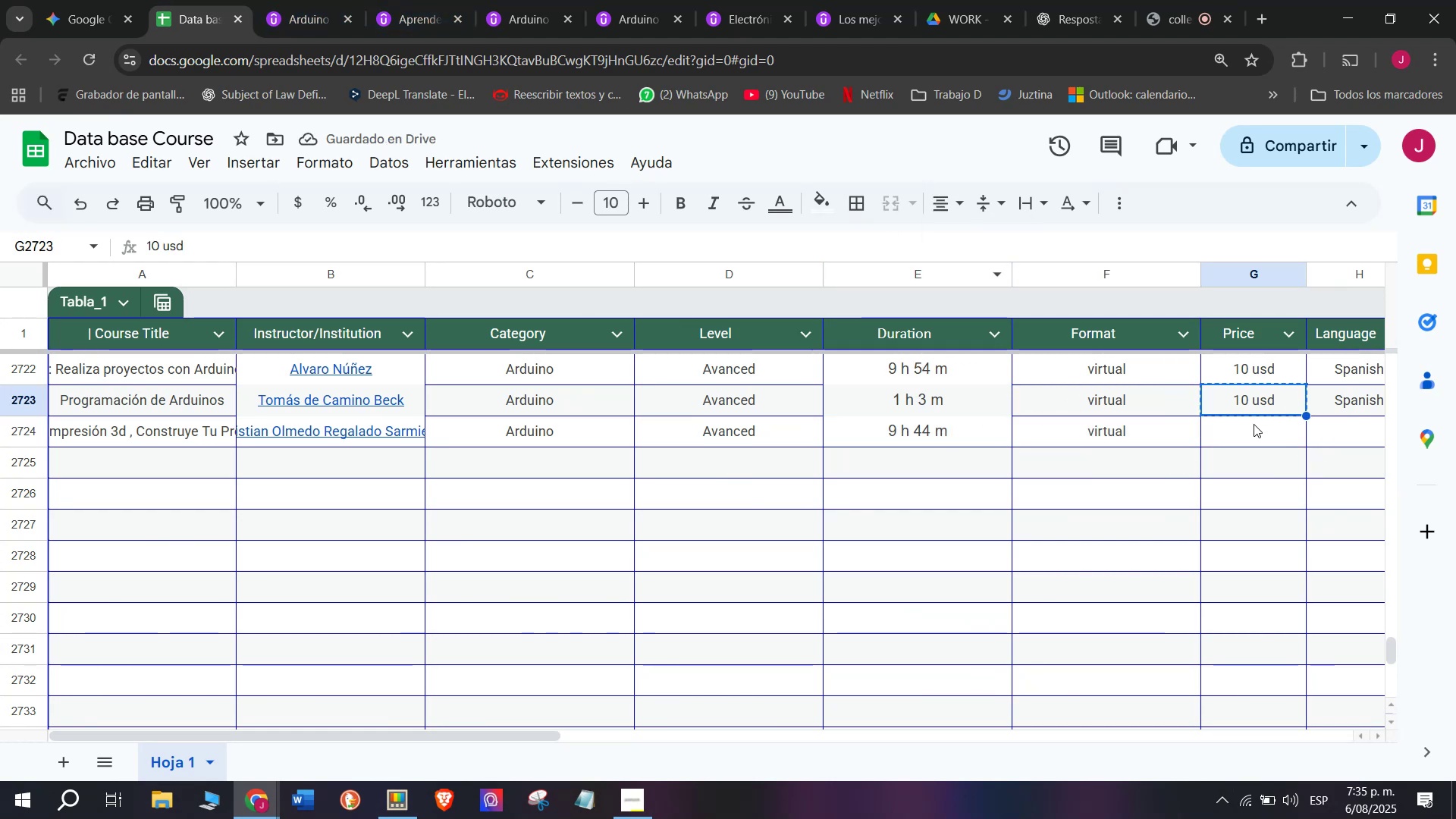 
double_click([1254, 424])
 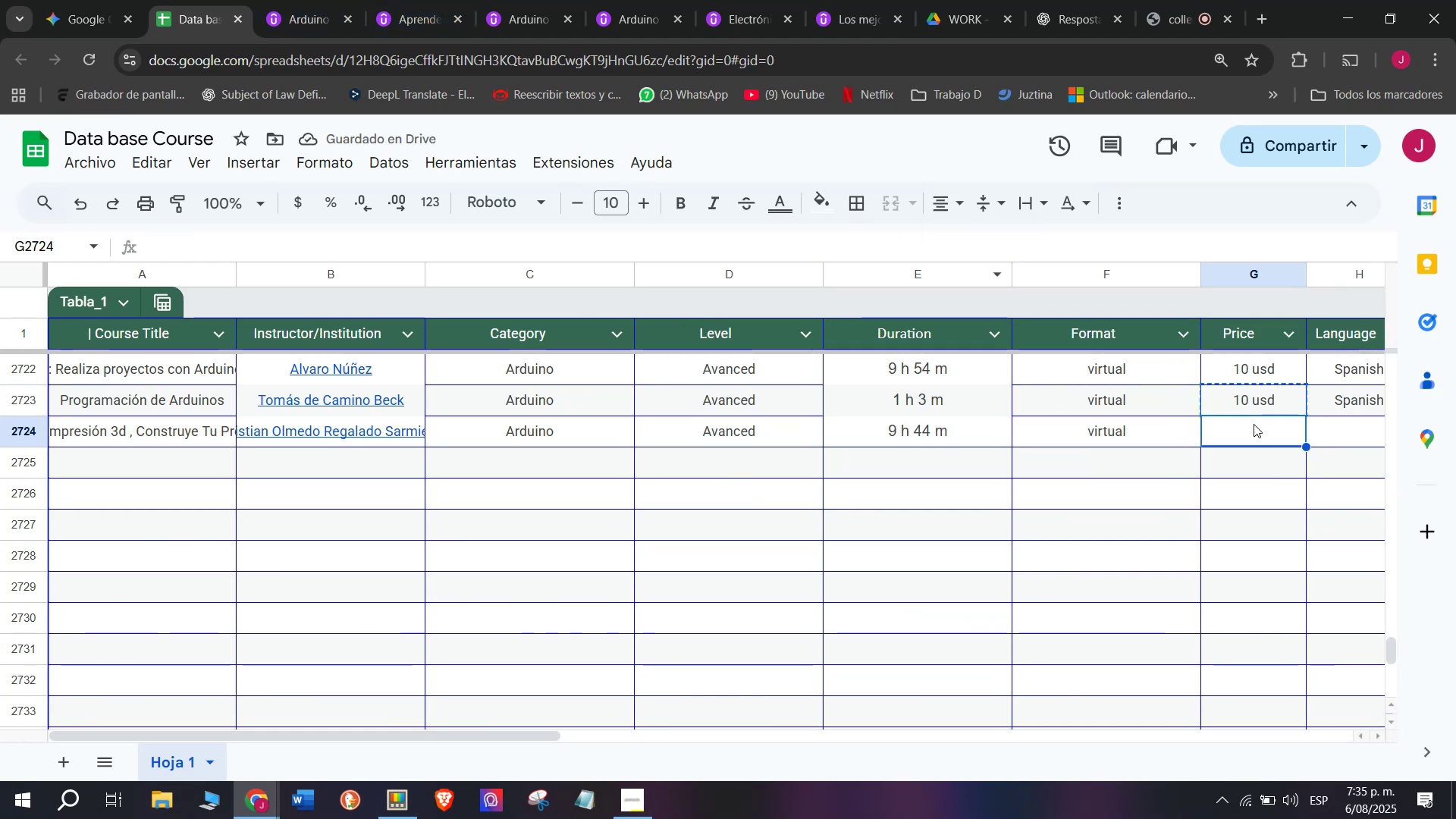 
key(Z)
 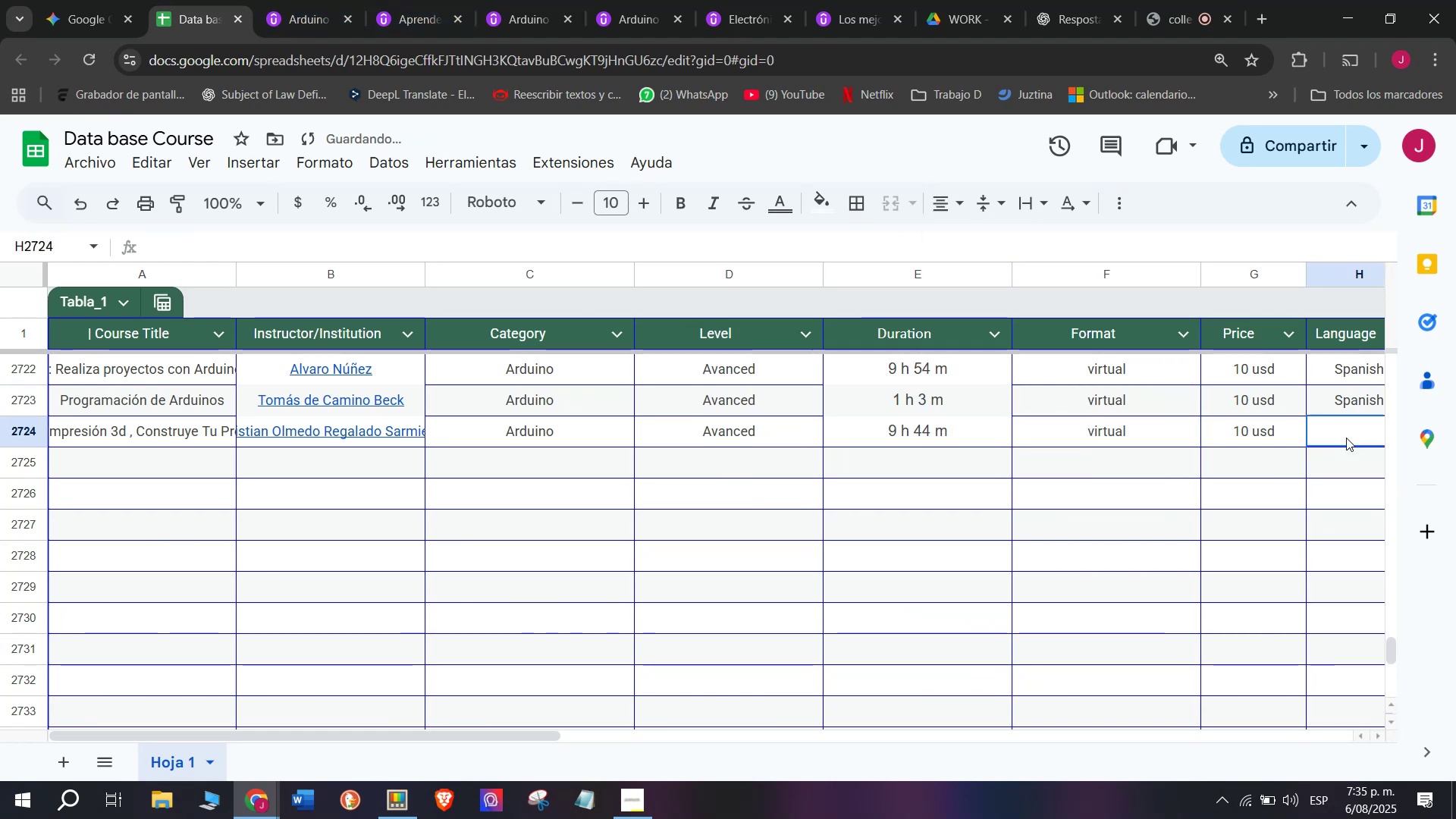 
key(Control+ControlLeft)
 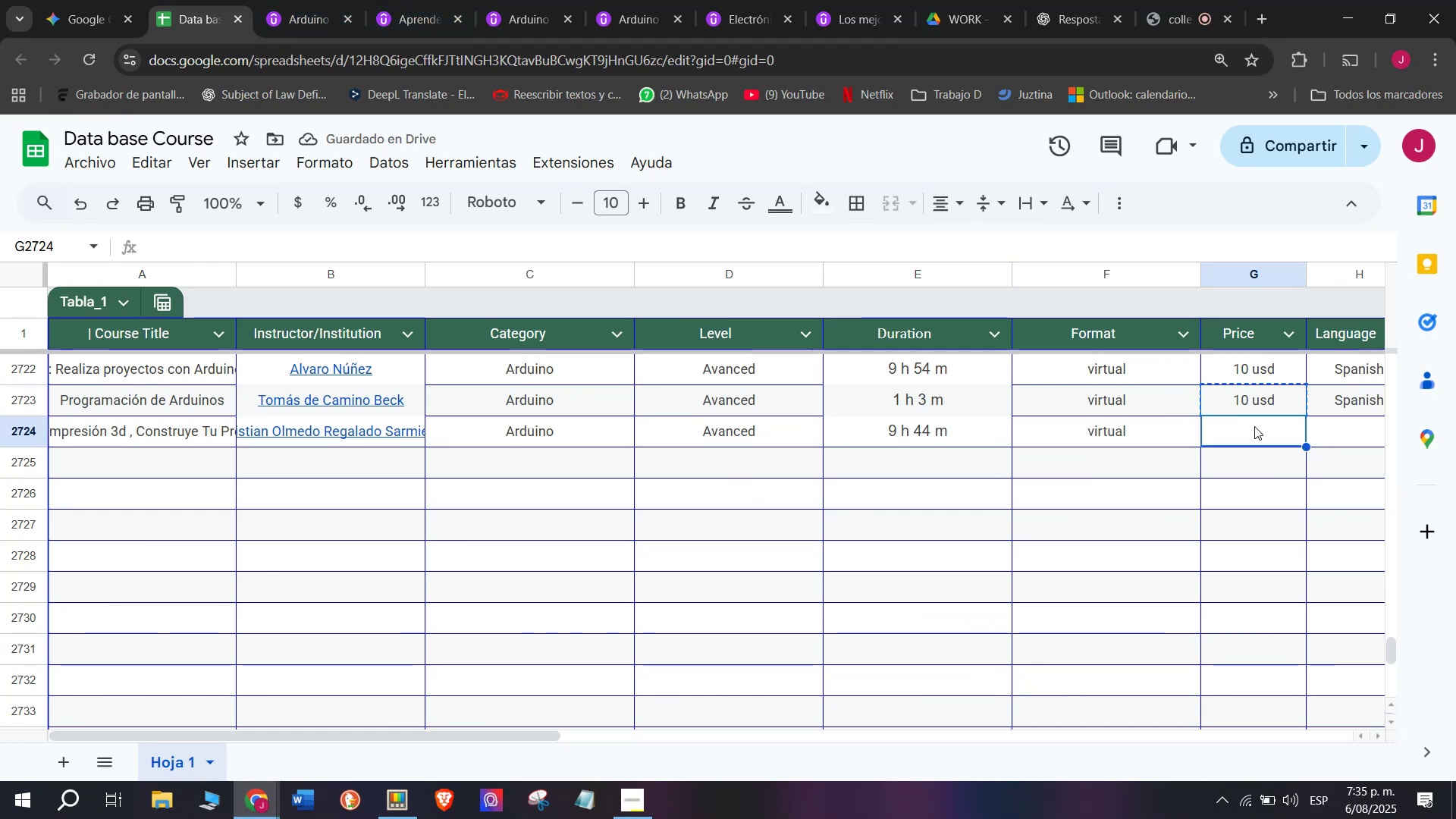 
key(Control+V)
 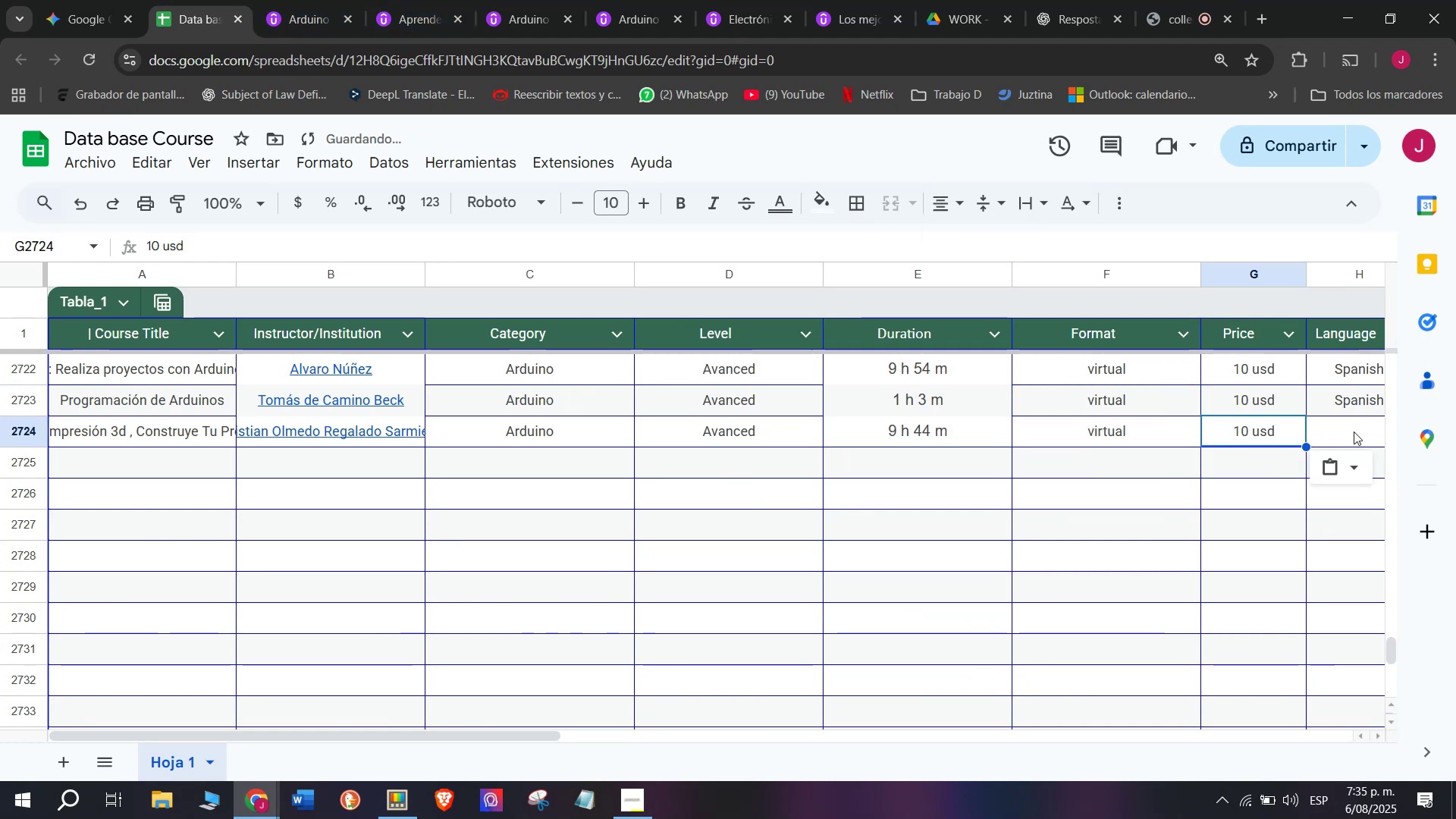 
triple_click([1354, 431])
 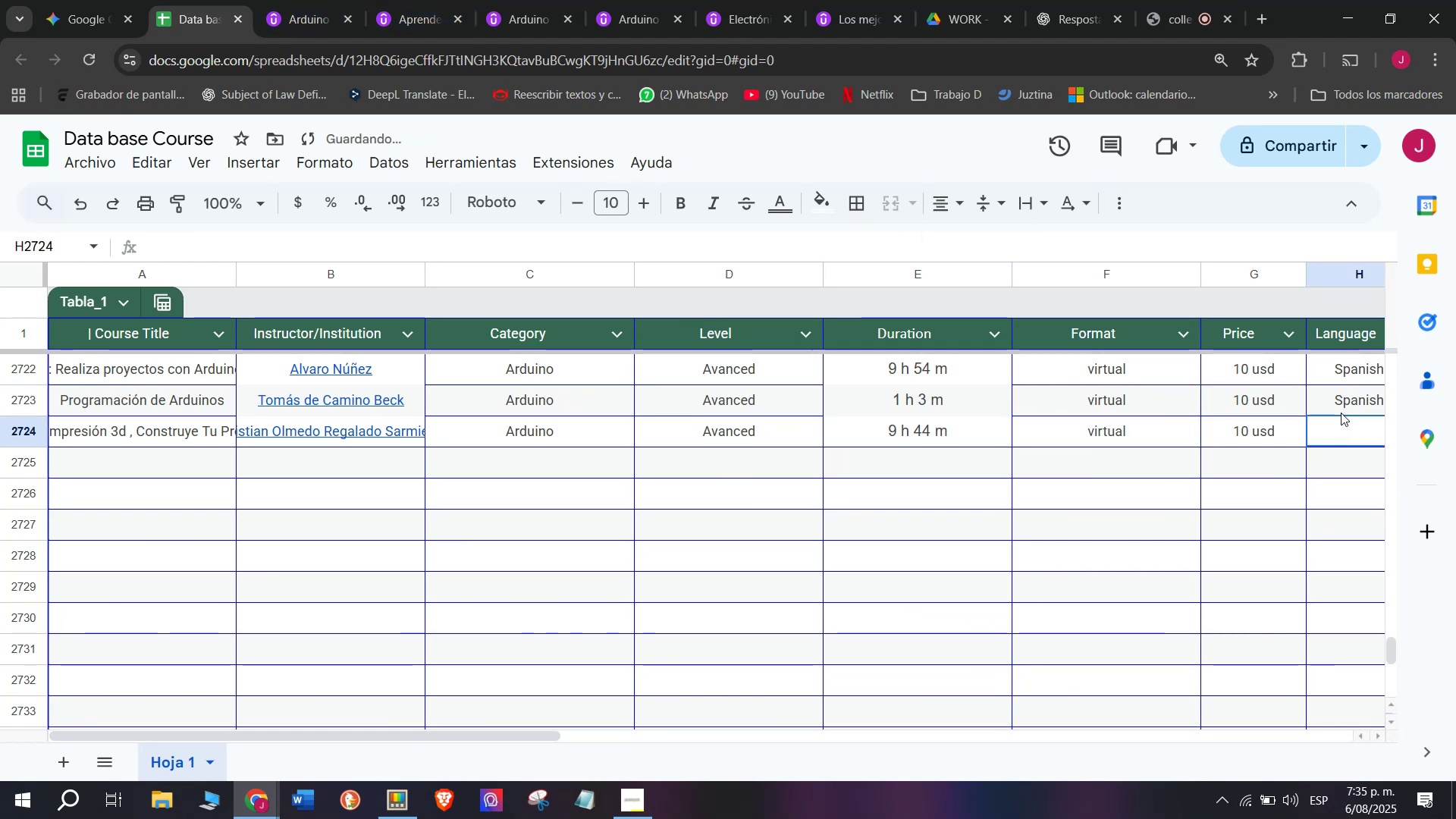 
triple_click([1341, 413])
 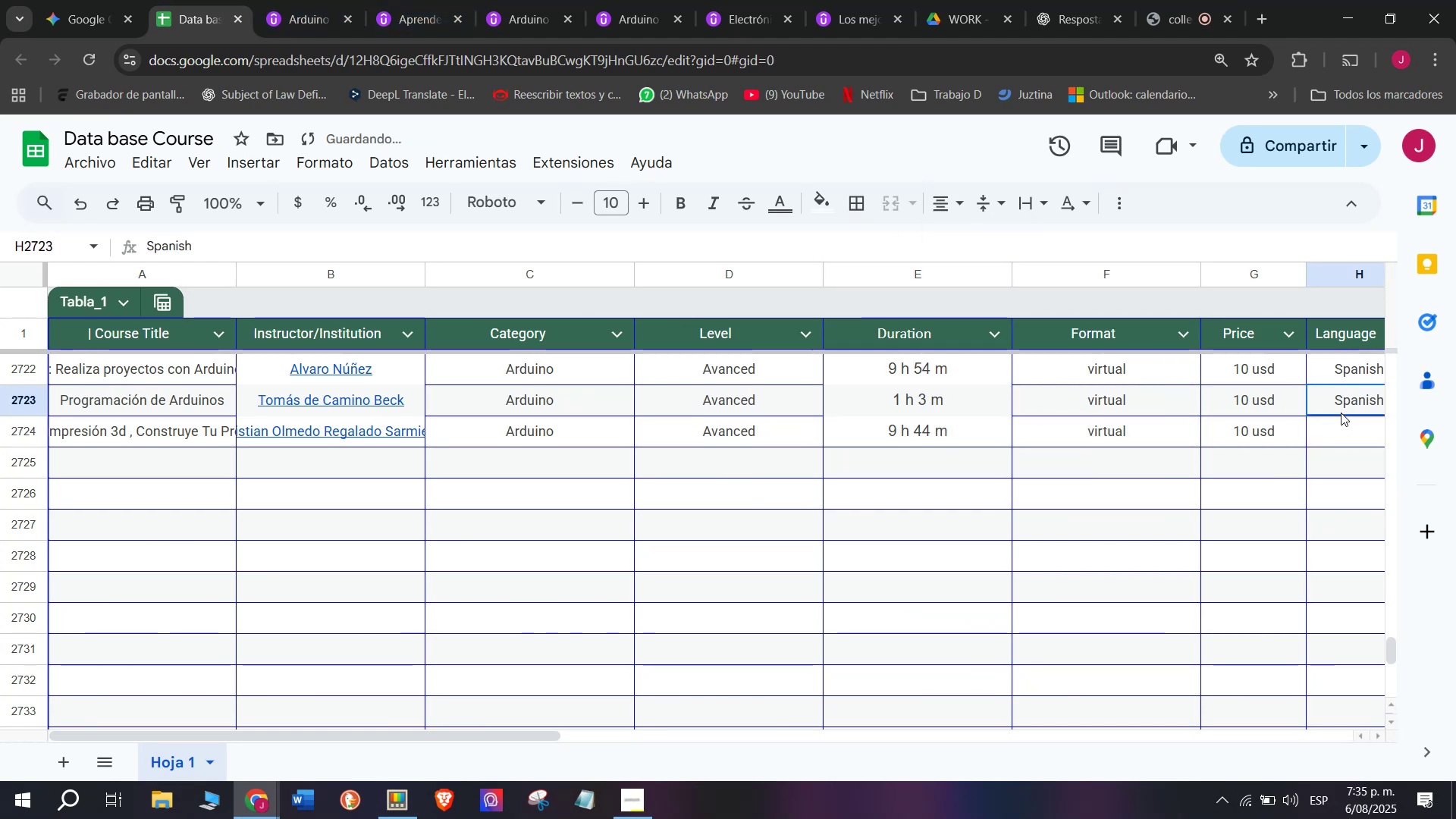 
key(Control+ControlLeft)
 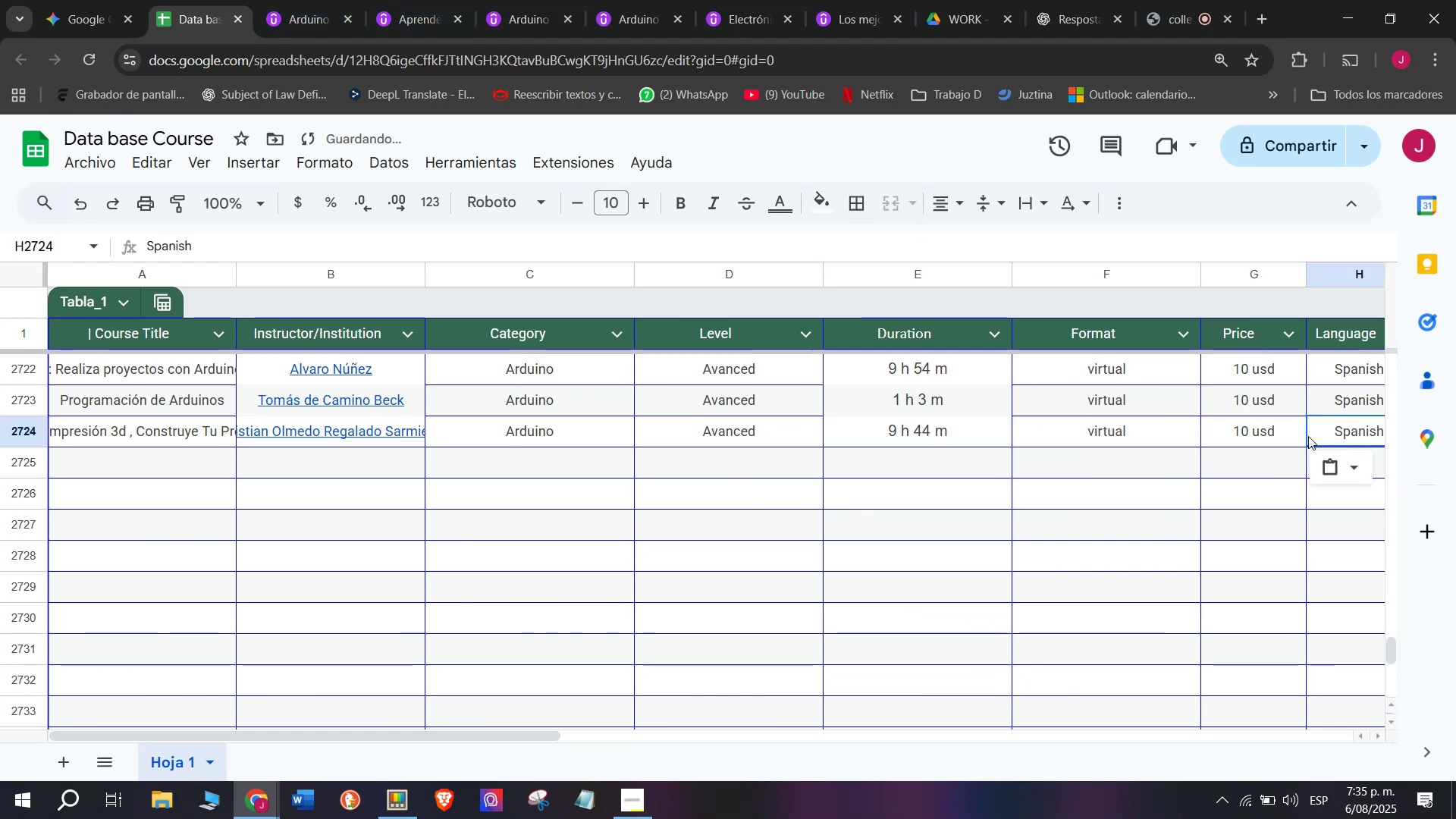 
key(Break)
 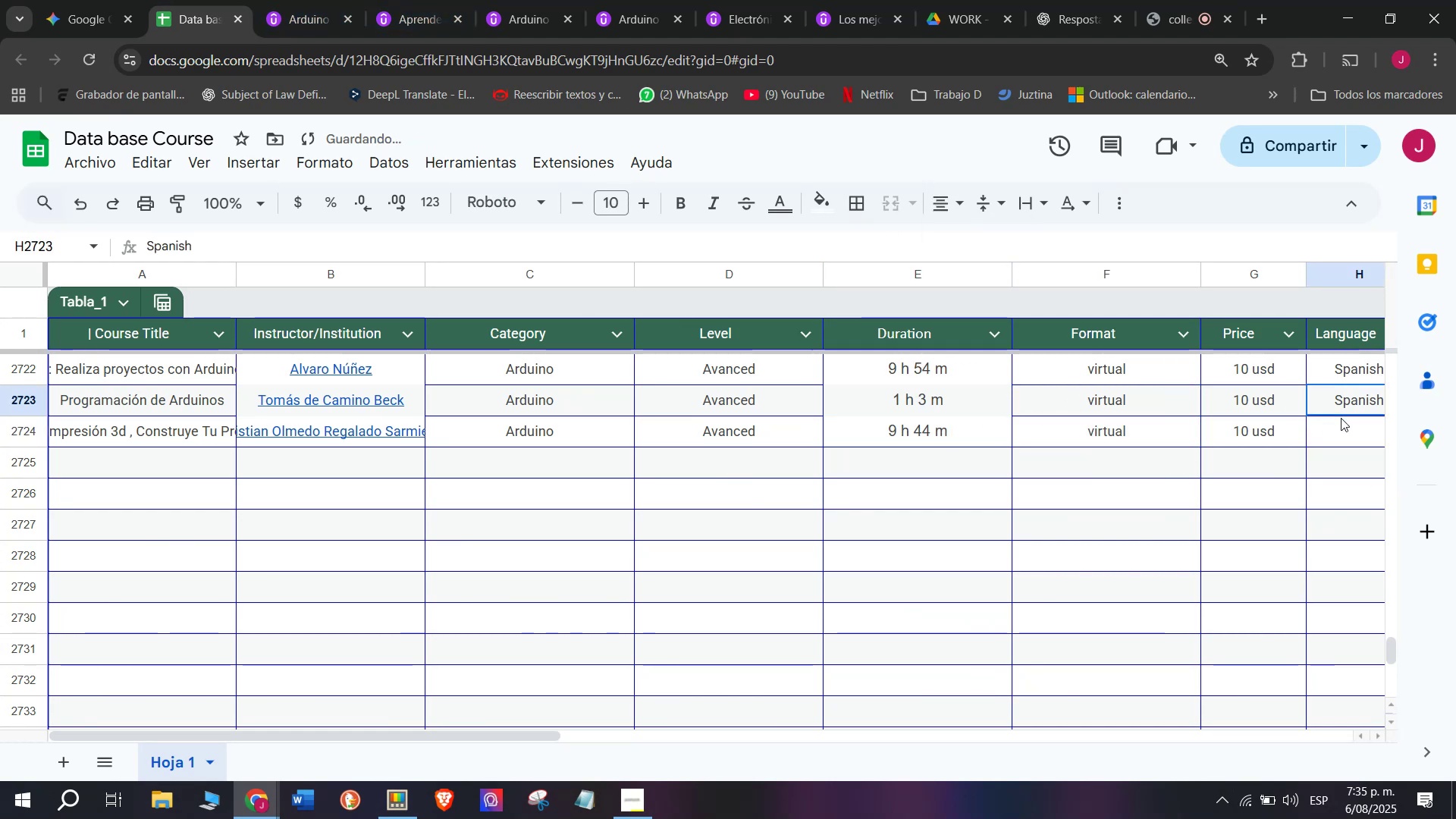 
key(Control+C)
 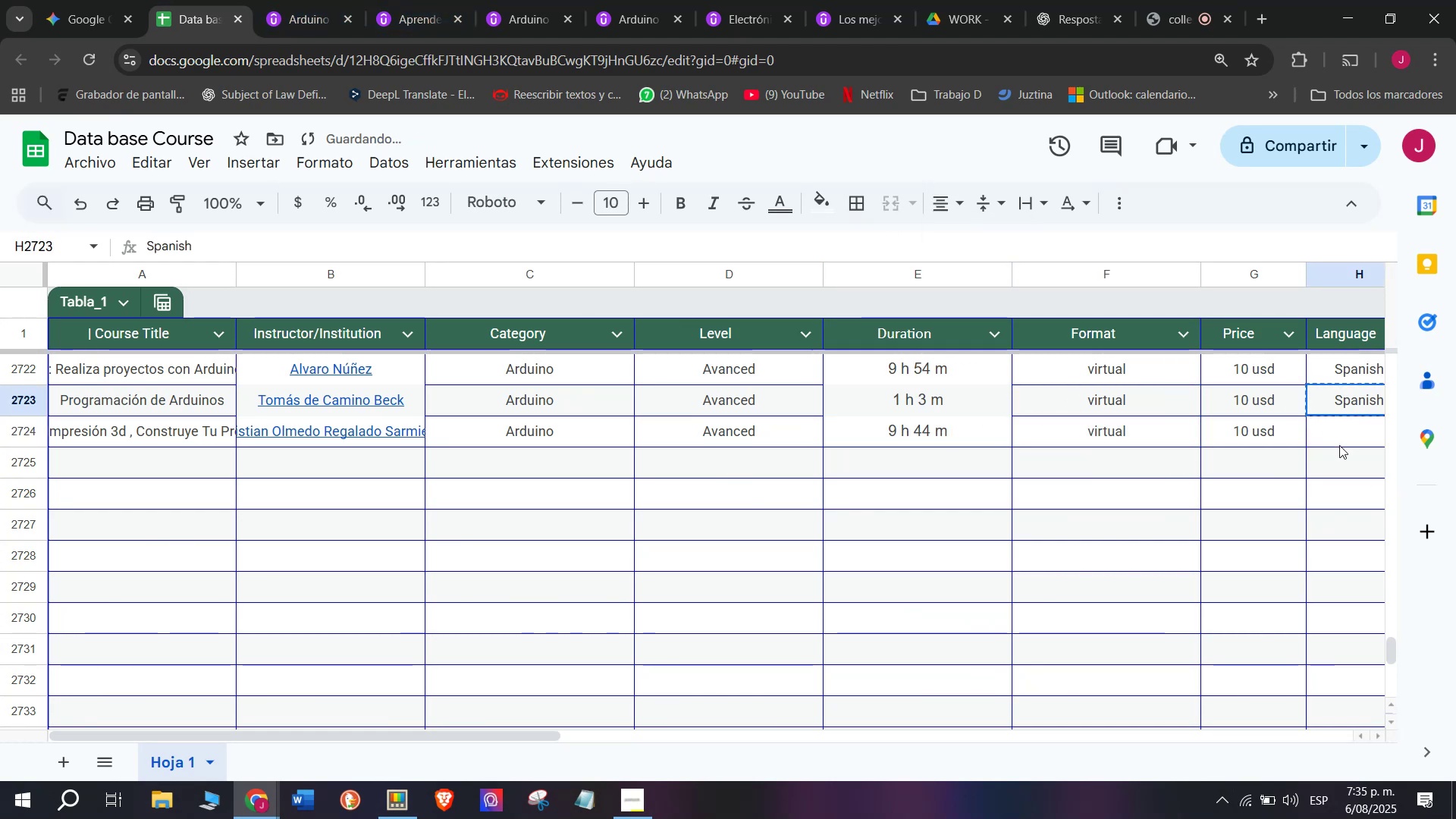 
triple_click([1339, 445])
 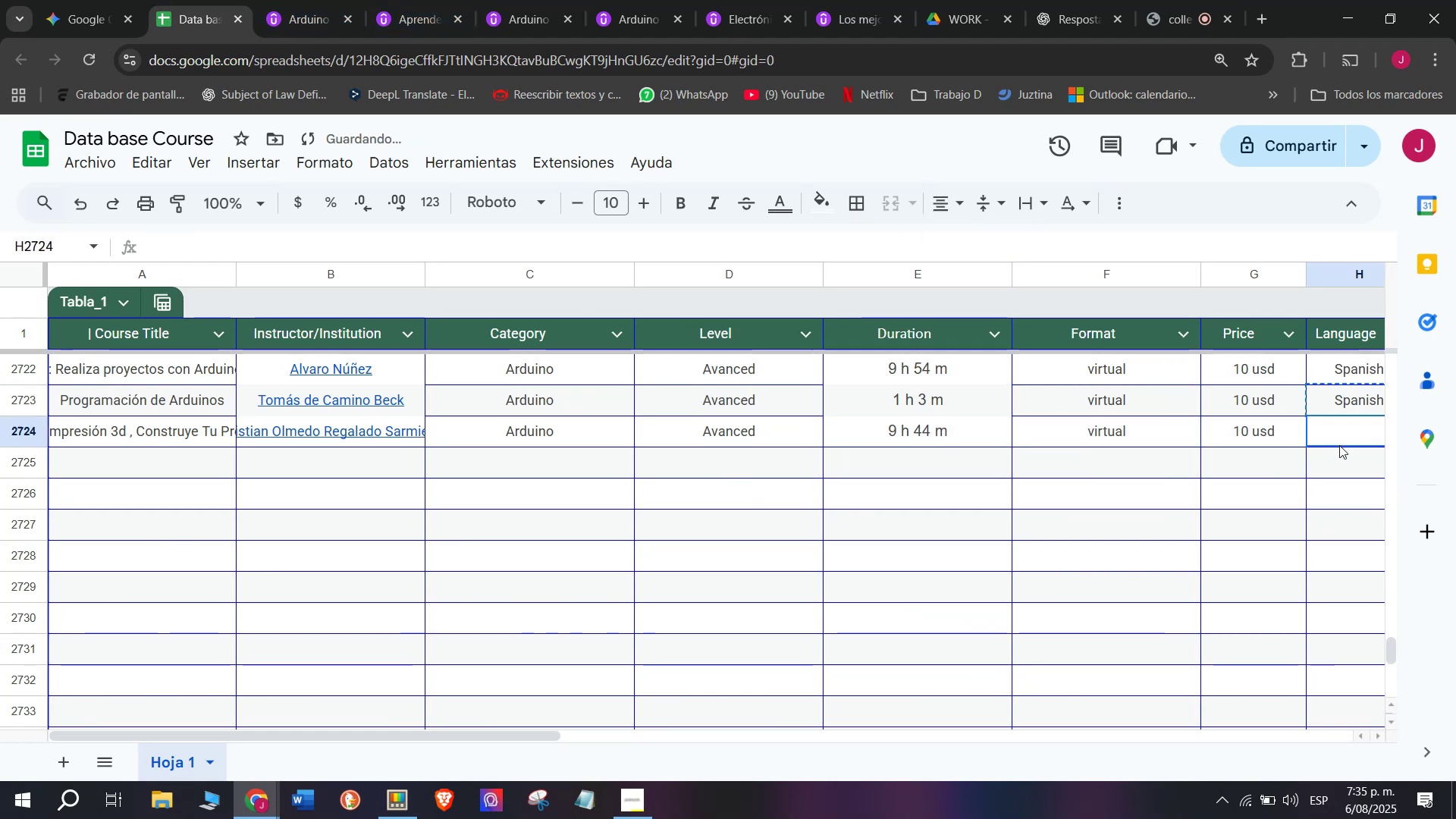 
key(Z)
 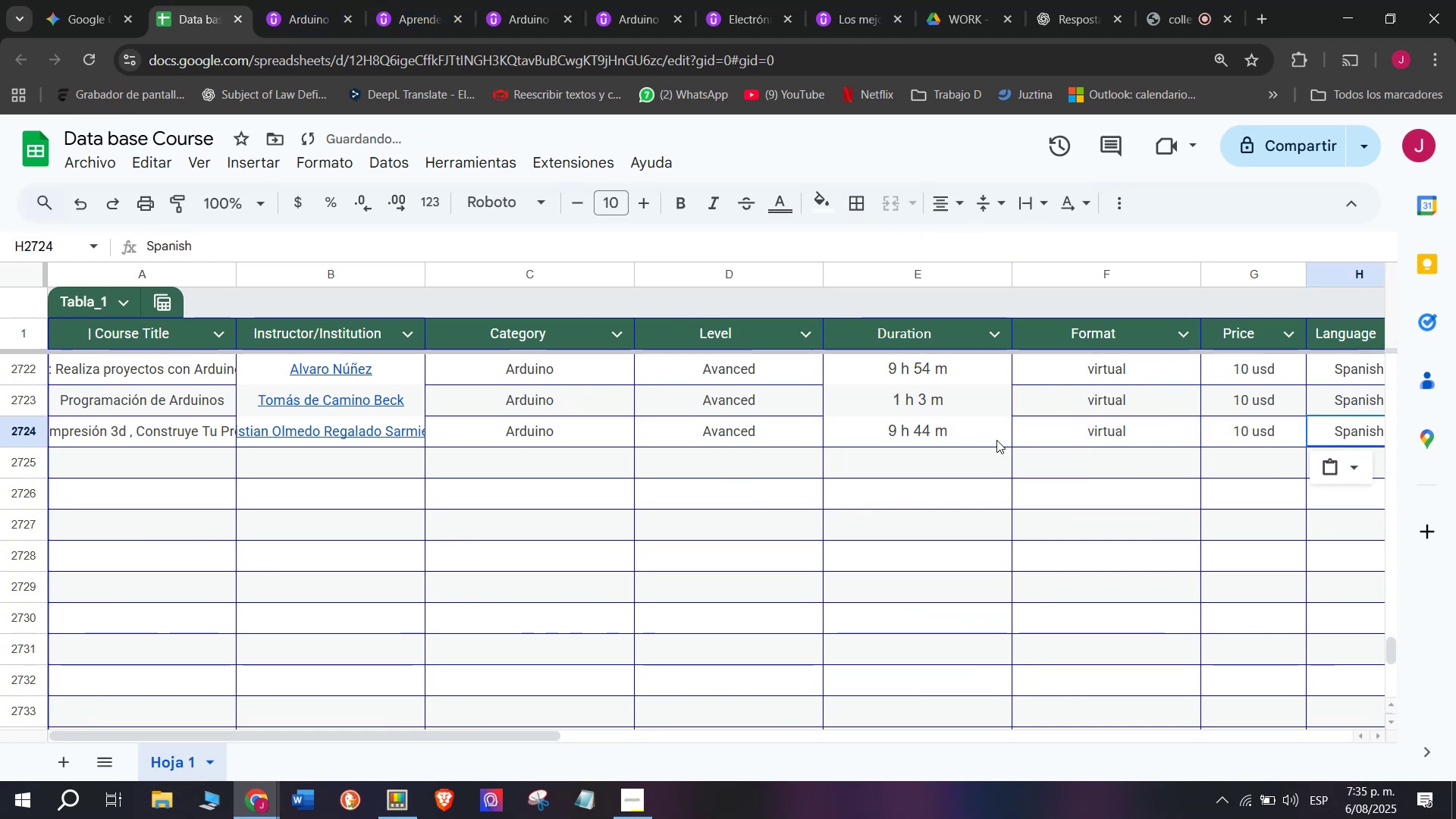 
key(Control+ControlLeft)
 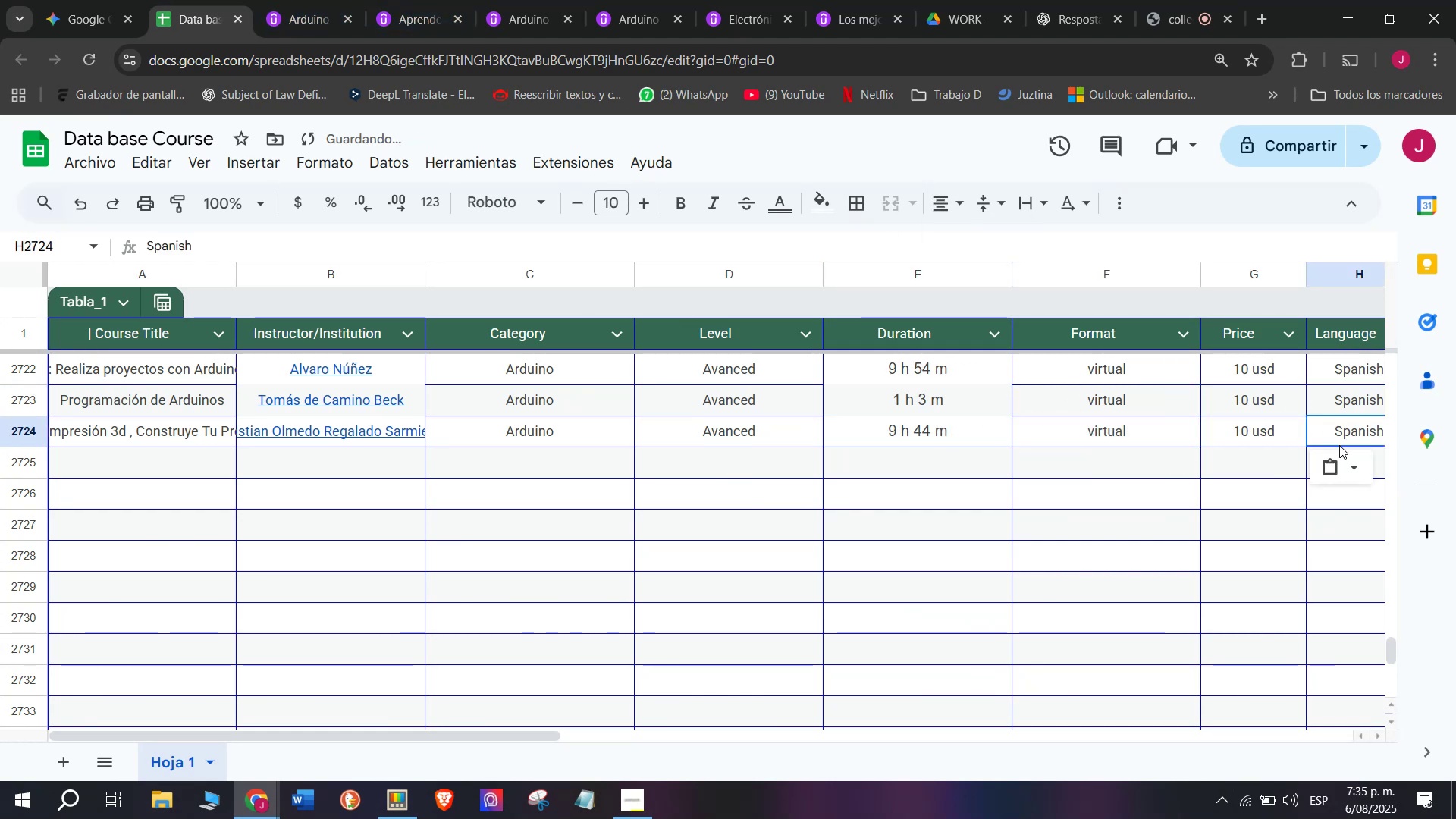 
key(Control+V)
 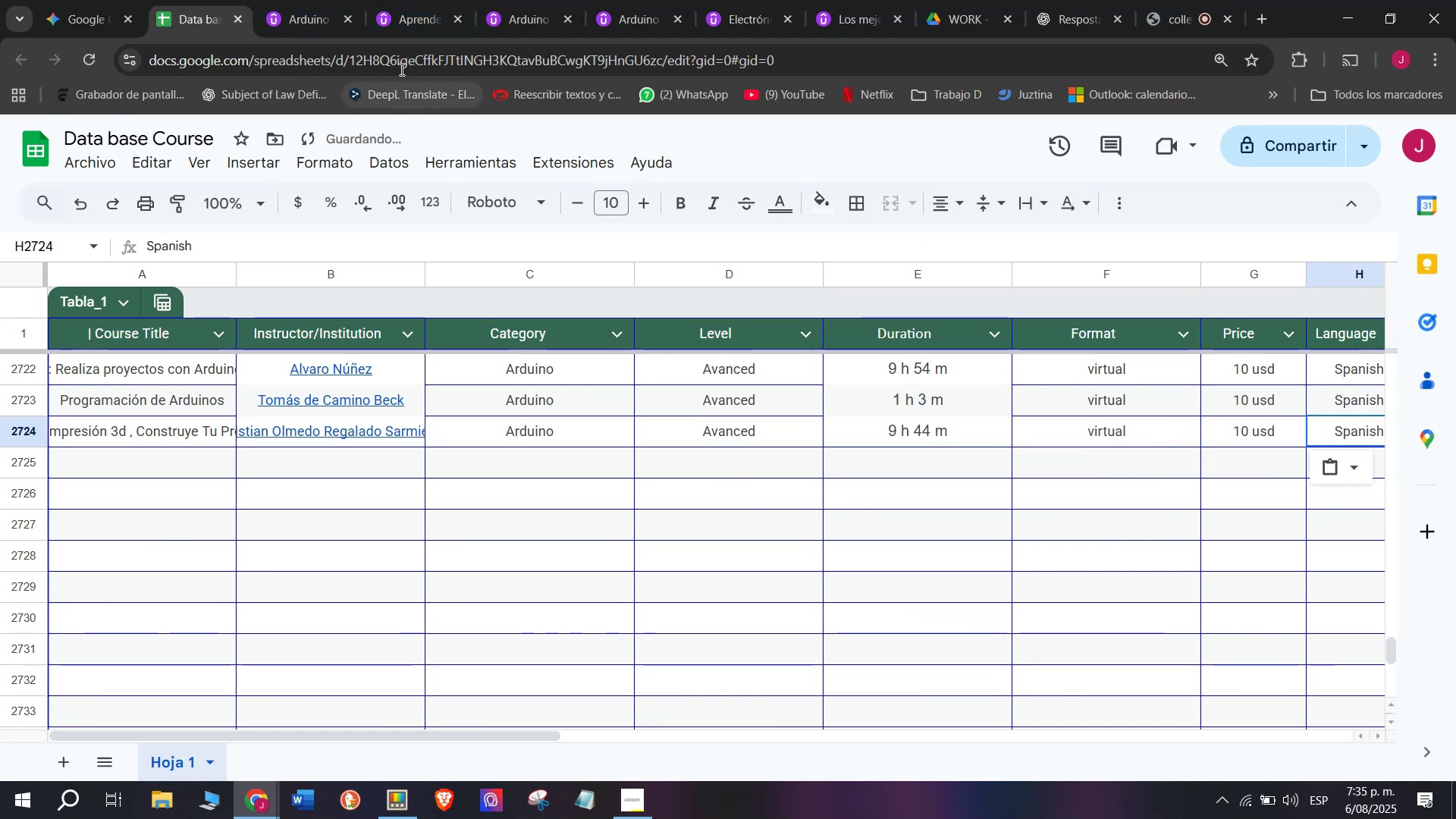 
left_click([328, 0])
 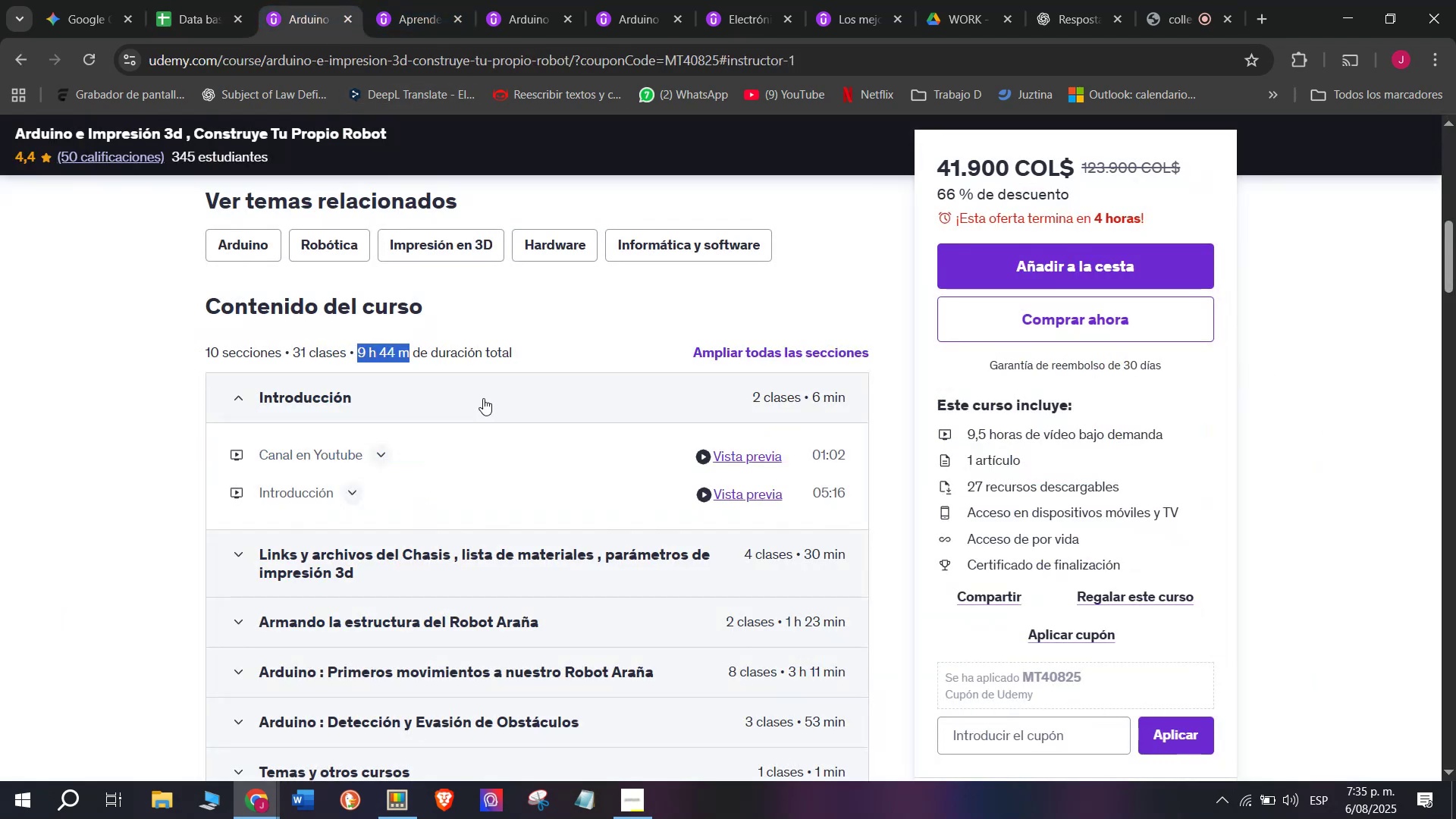 
scroll: coordinate [490, 381], scroll_direction: up, amount: 2.0
 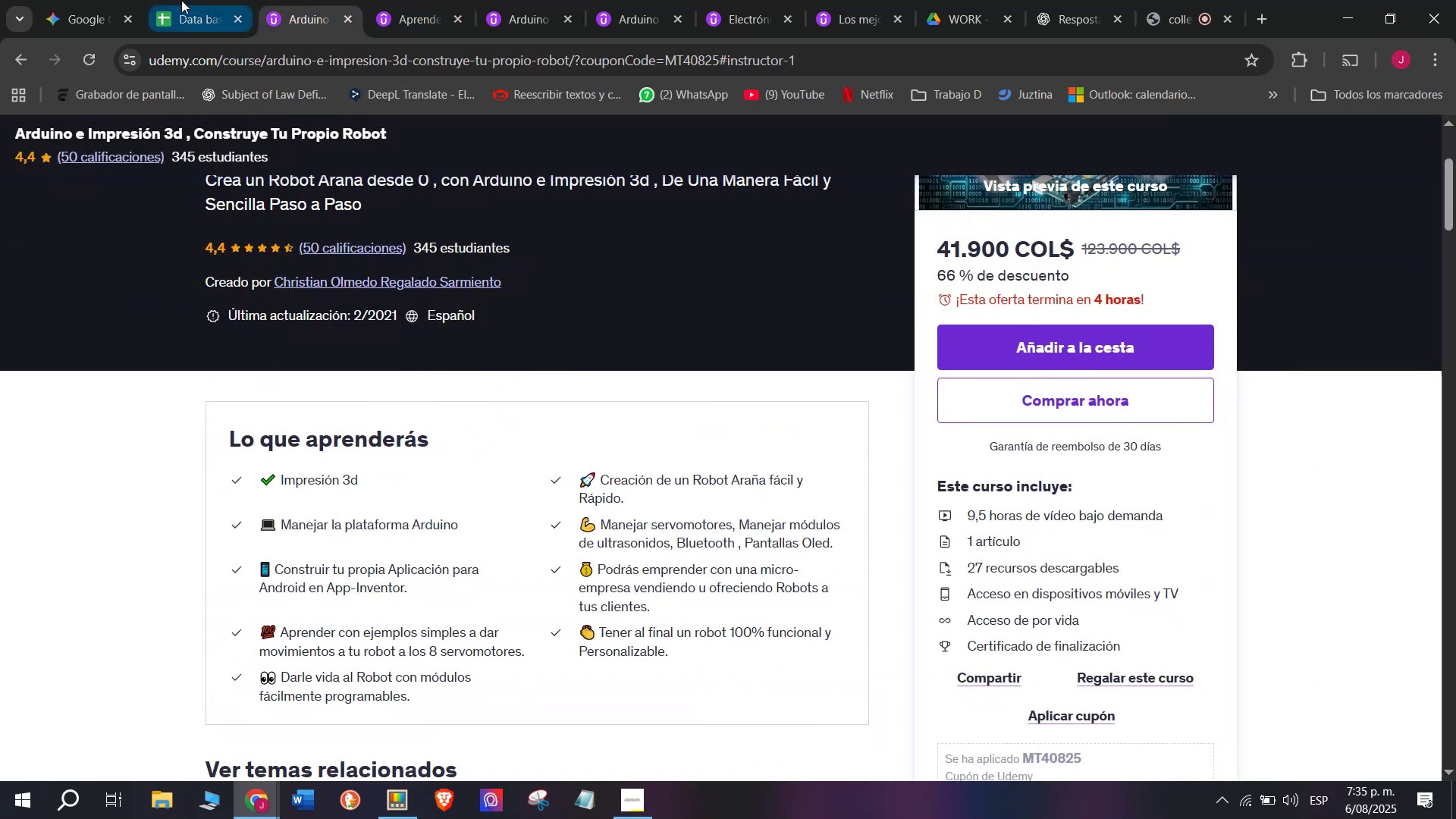 
left_click([179, 0])
 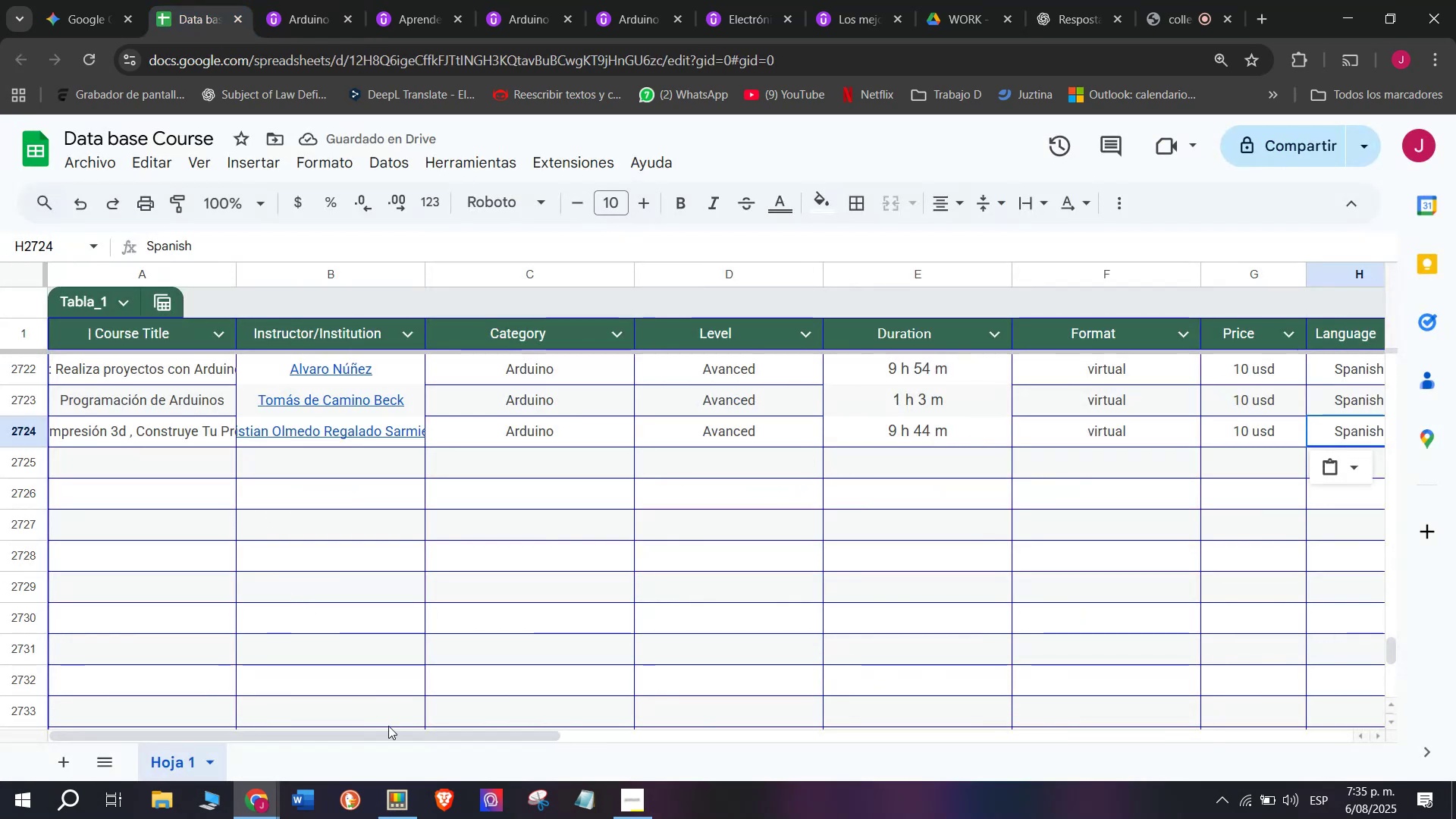 
left_click_drag(start_coordinate=[395, 731], to_coordinate=[739, 756])
 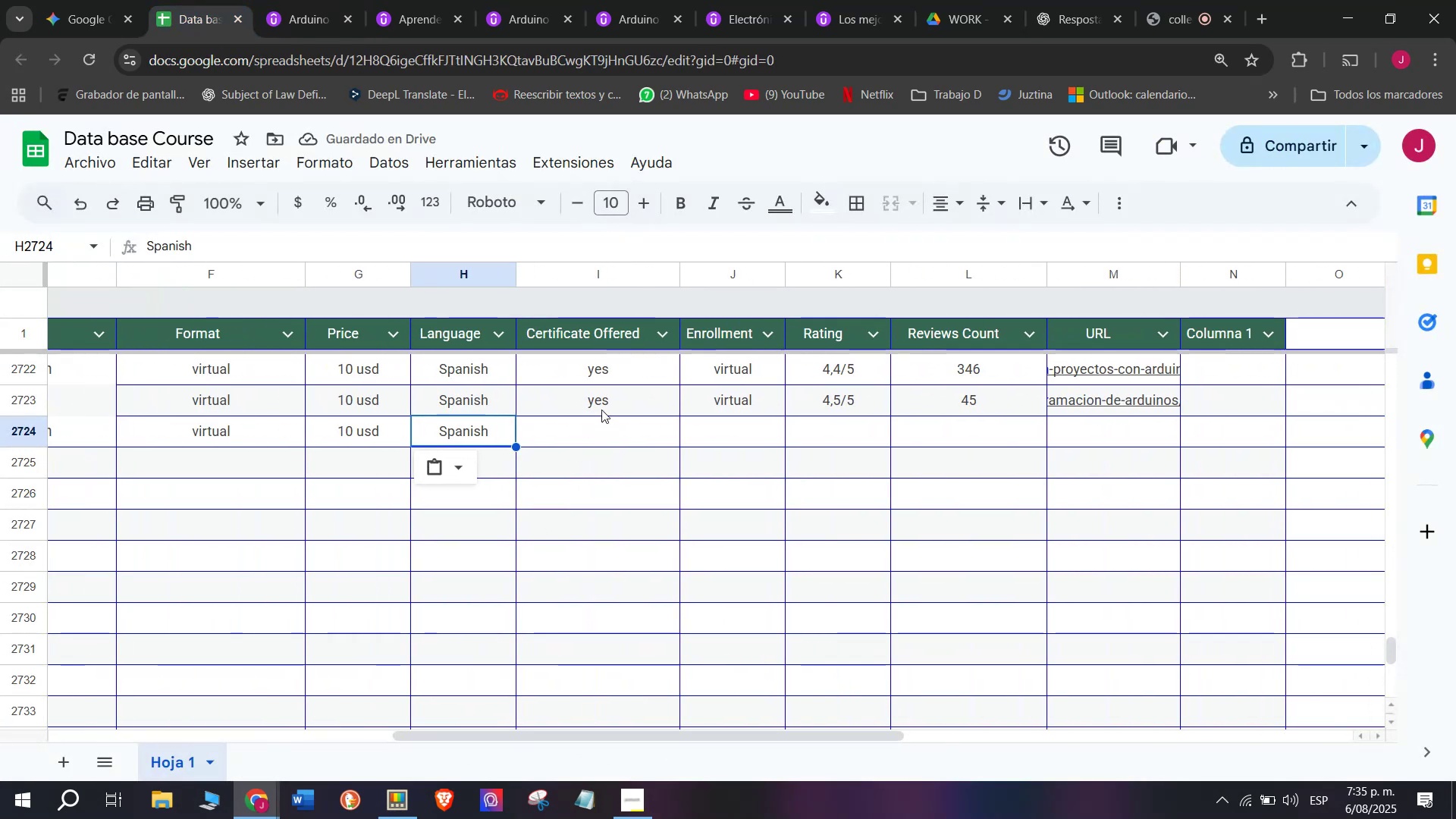 
key(Break)
 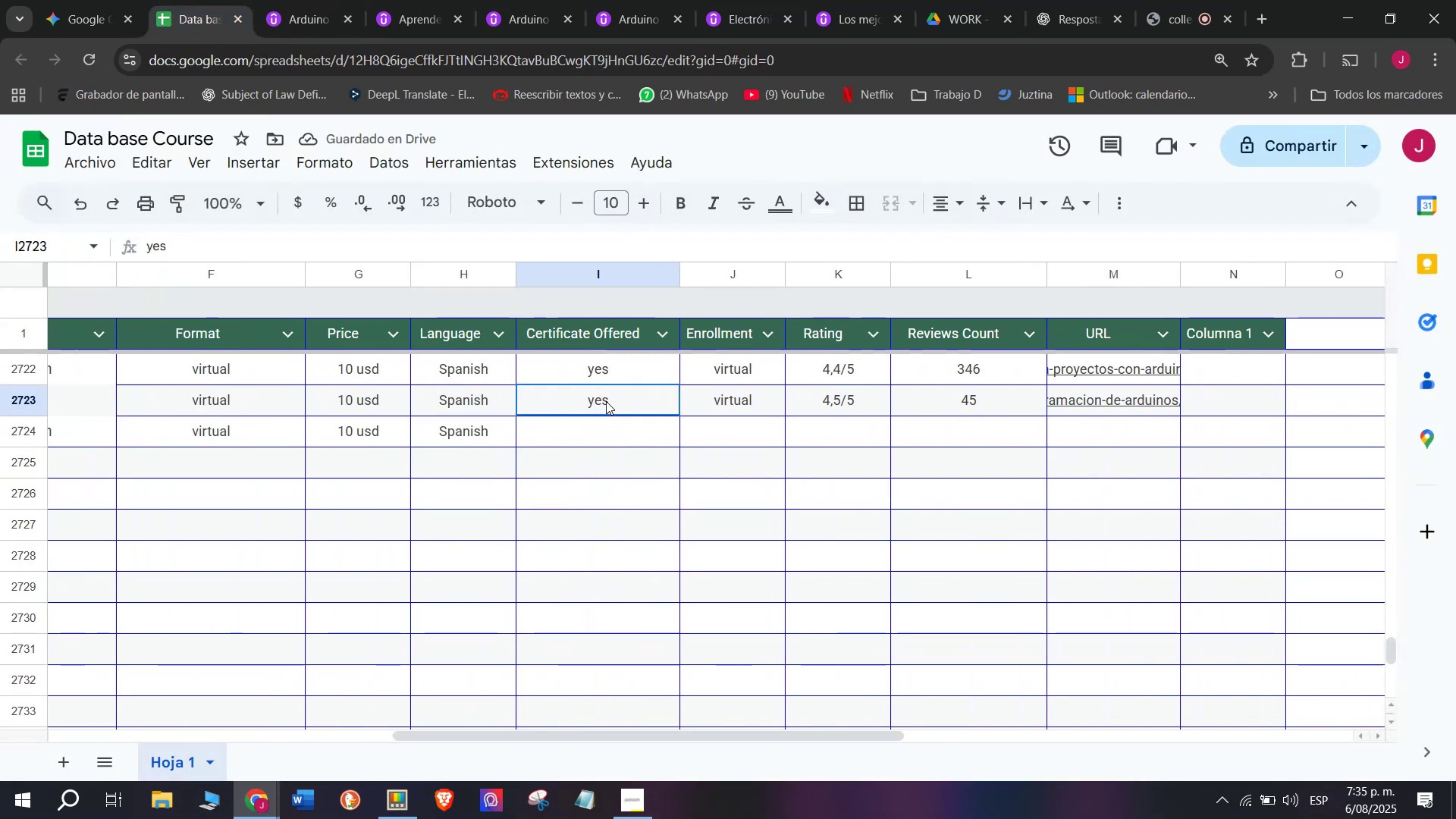 
key(Control+ControlLeft)
 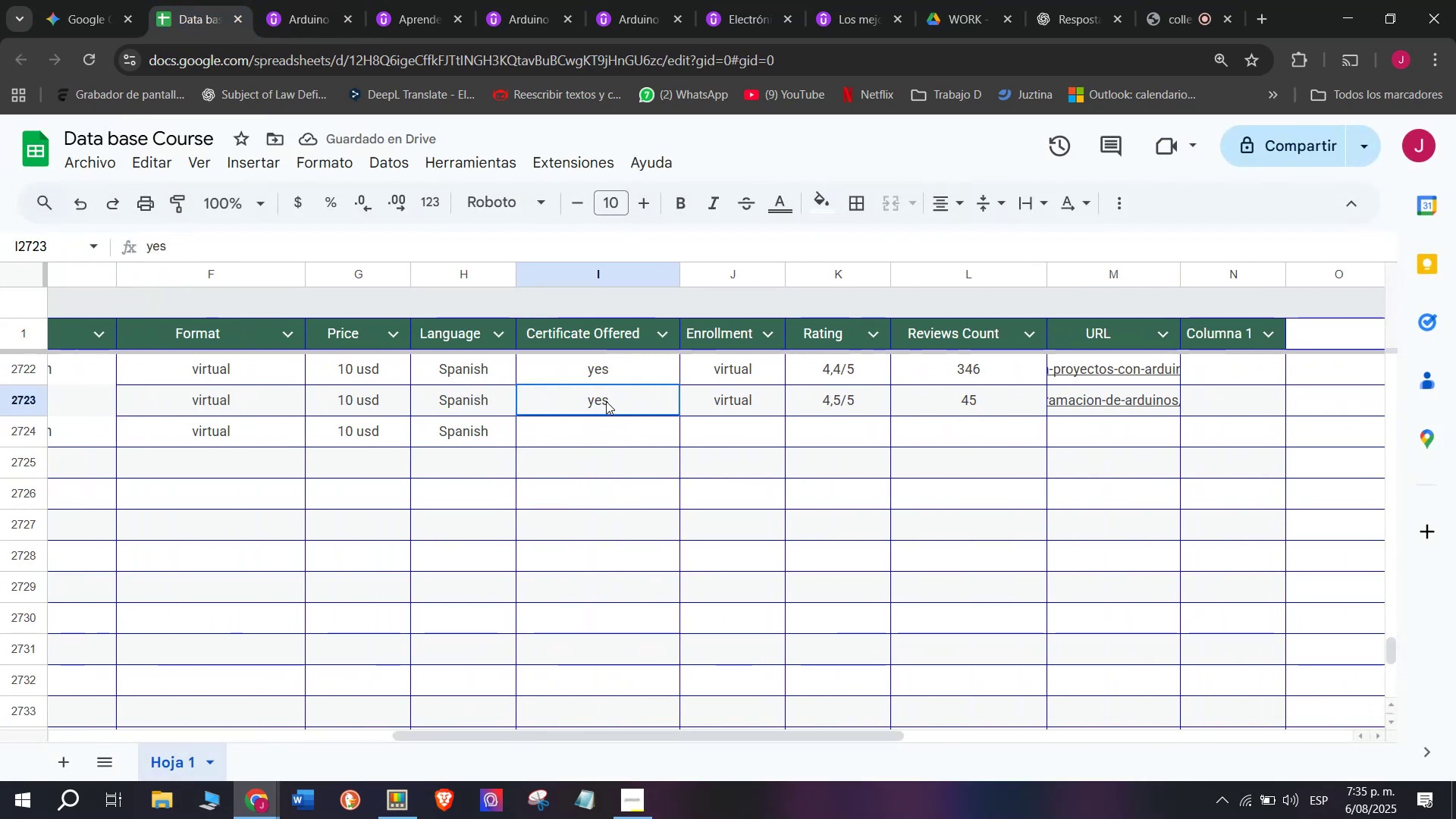 
key(Control+C)
 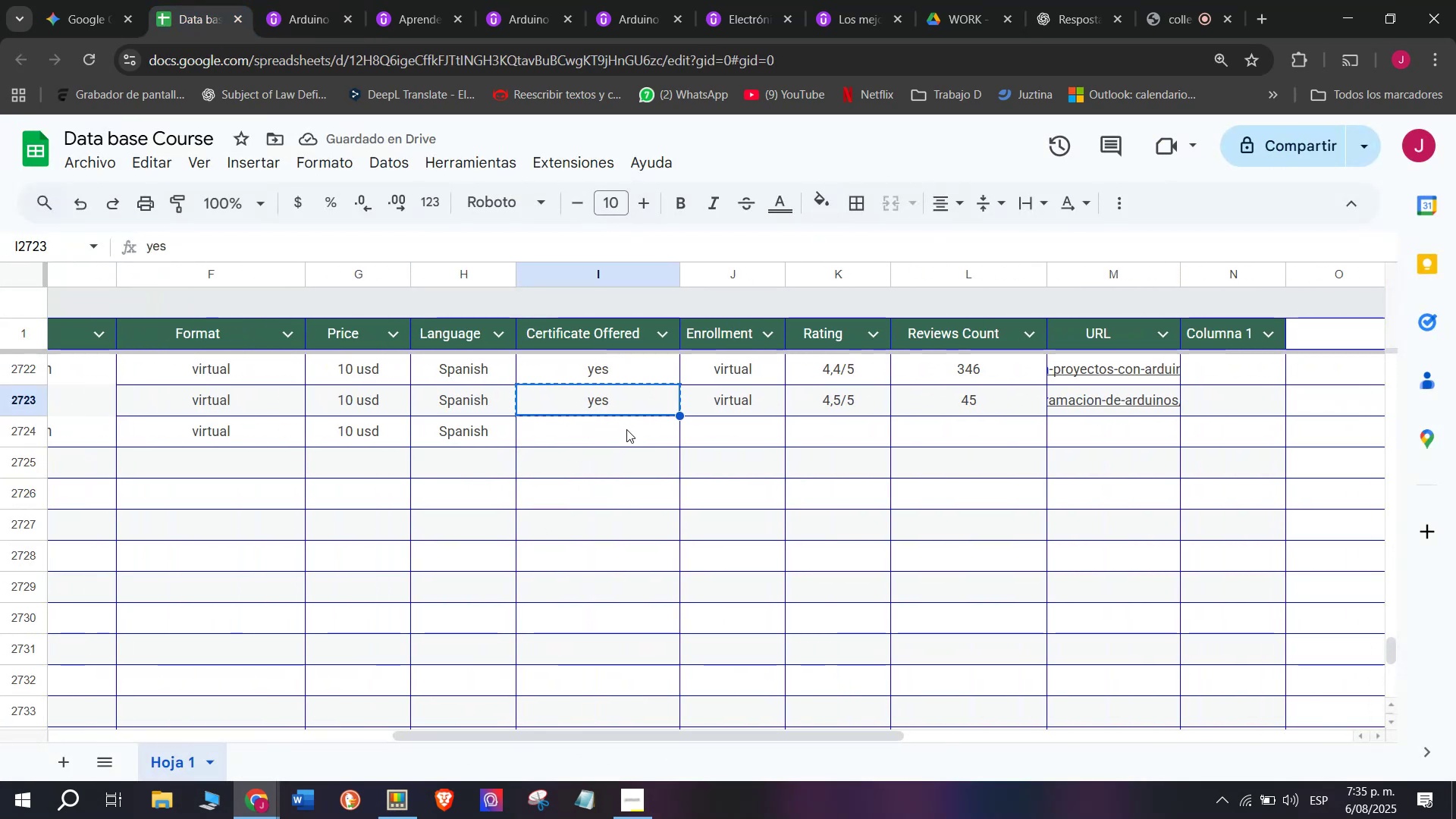 
double_click([629, 429])
 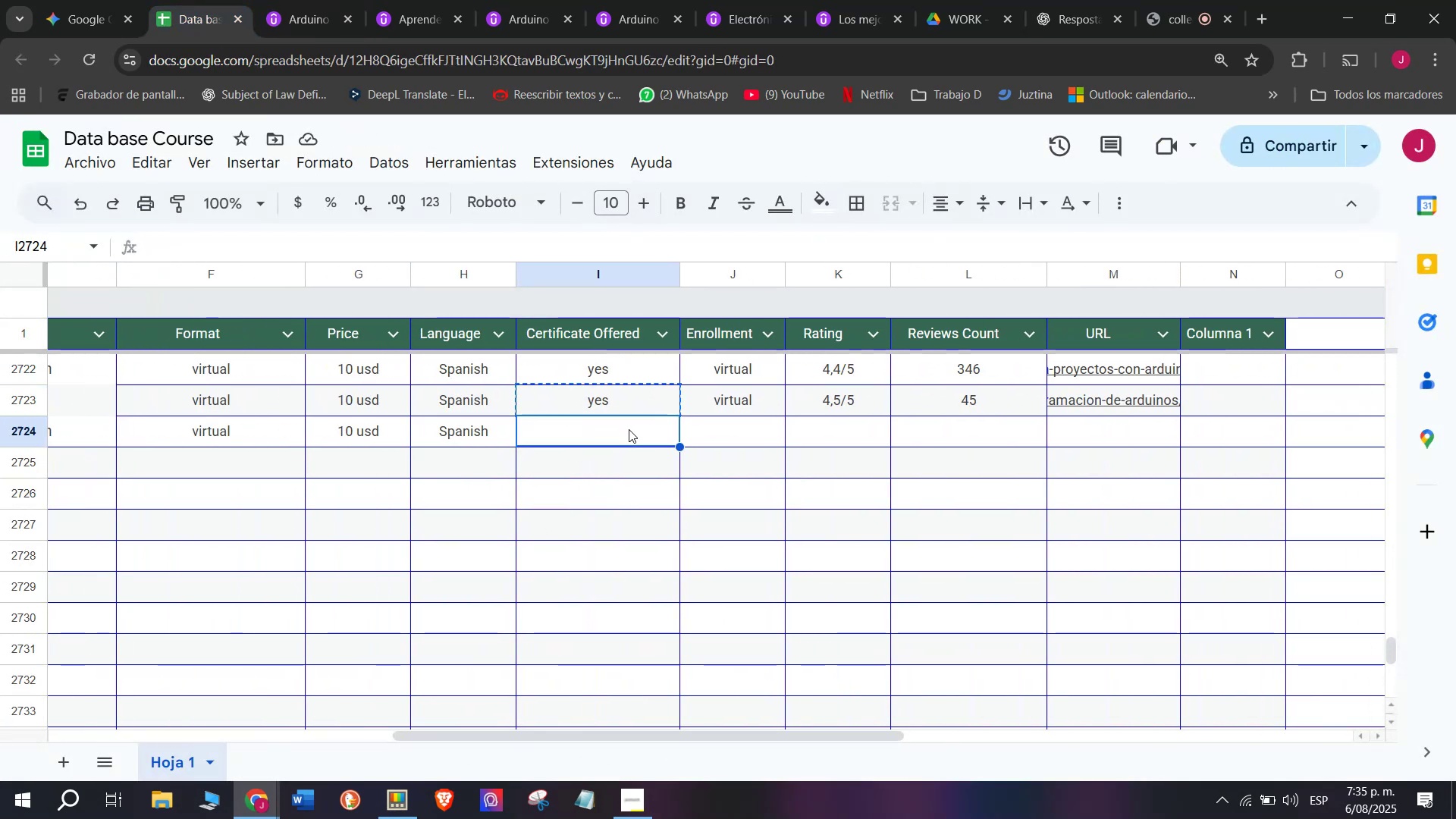 
key(Control+ControlLeft)
 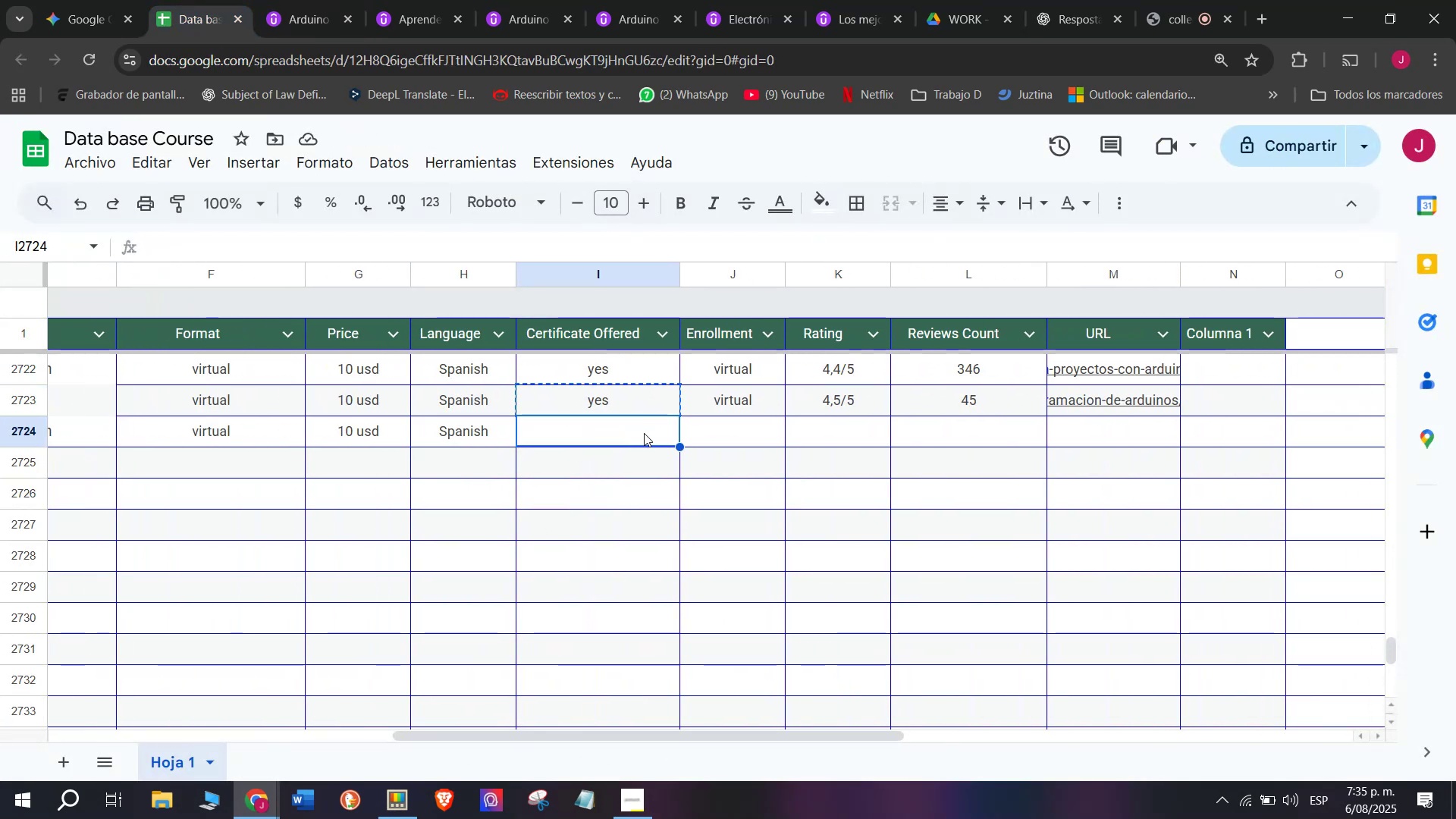 
key(Z)
 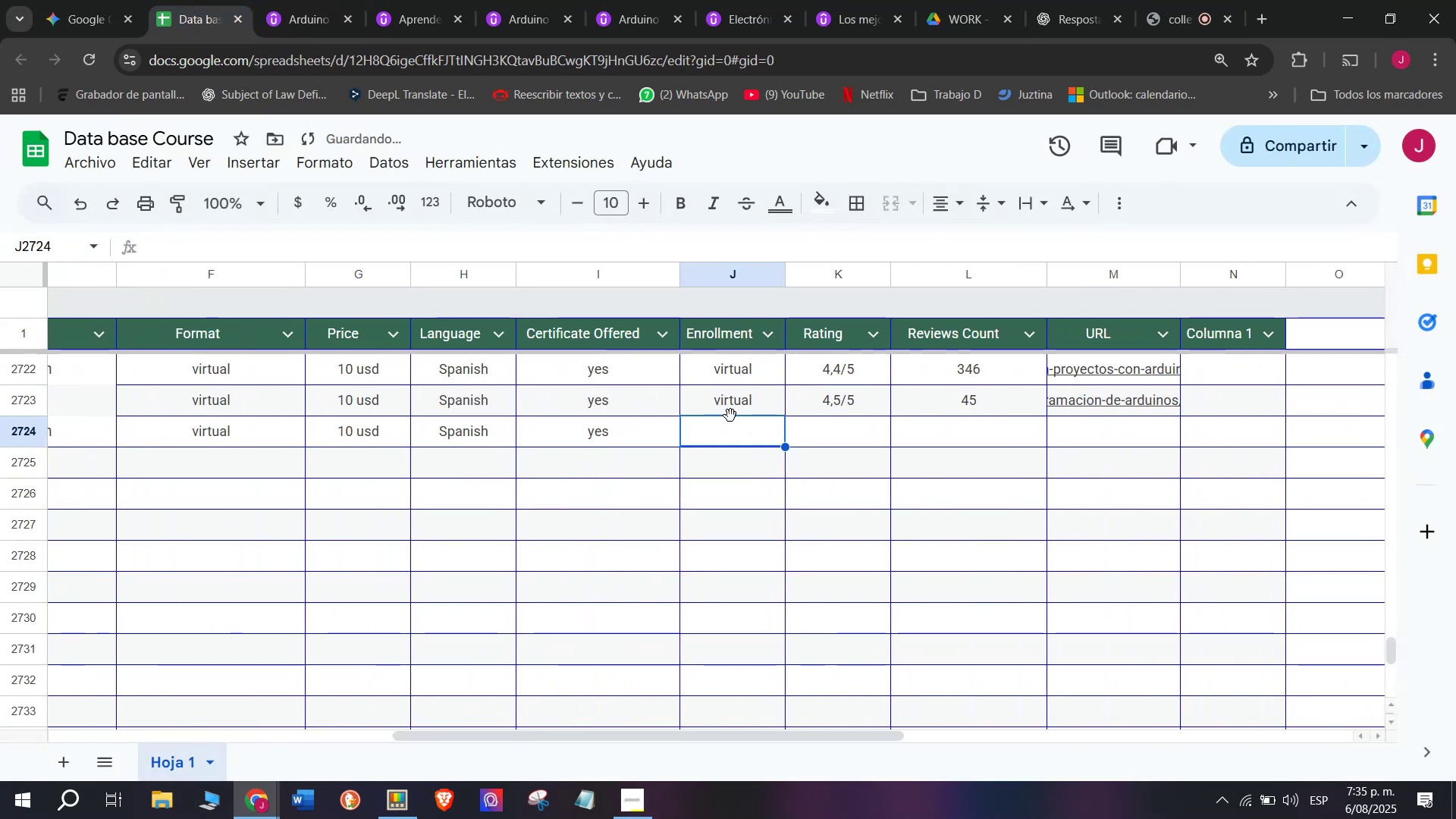 
key(Control+V)
 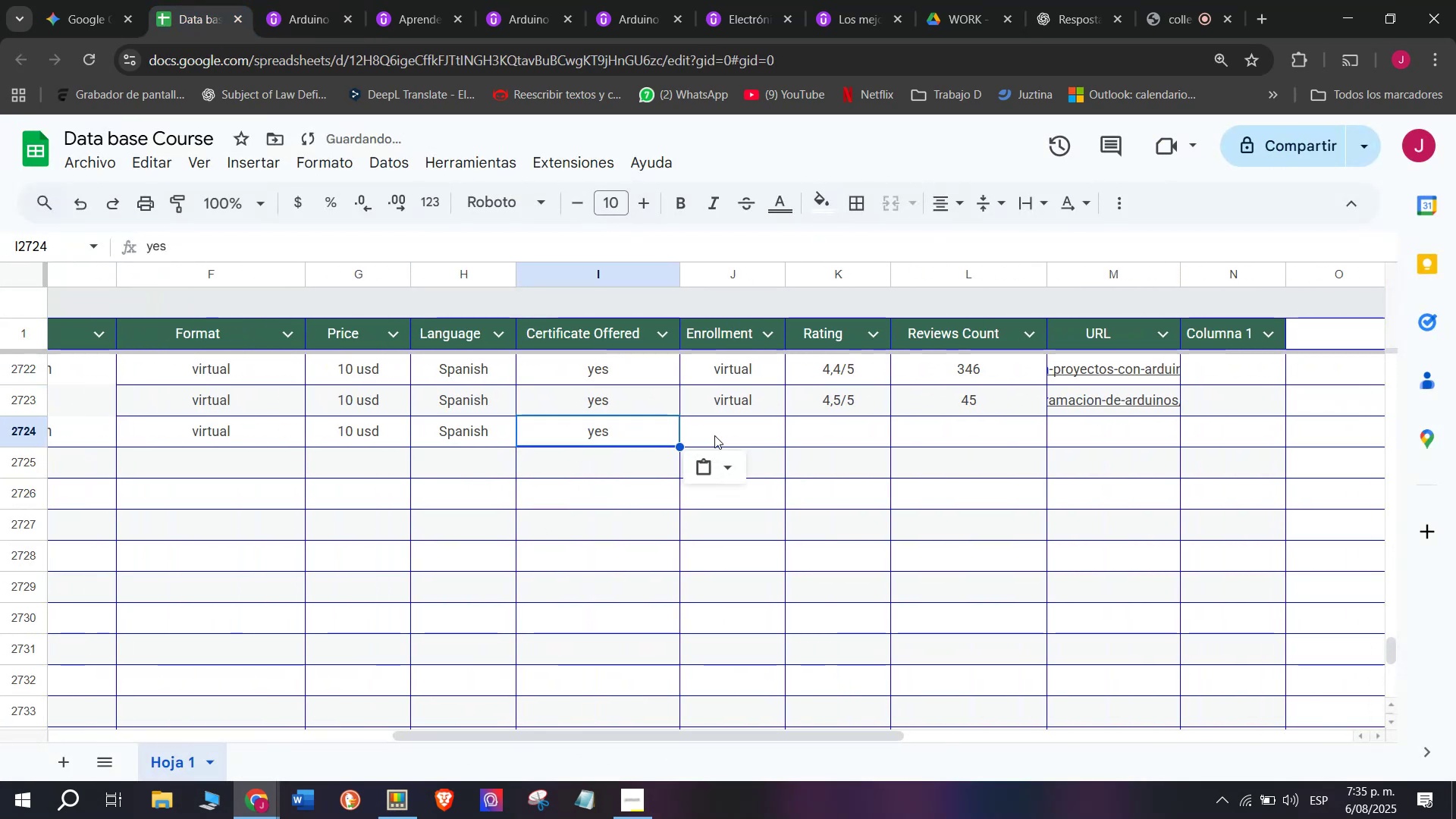 
triple_click([714, 435])
 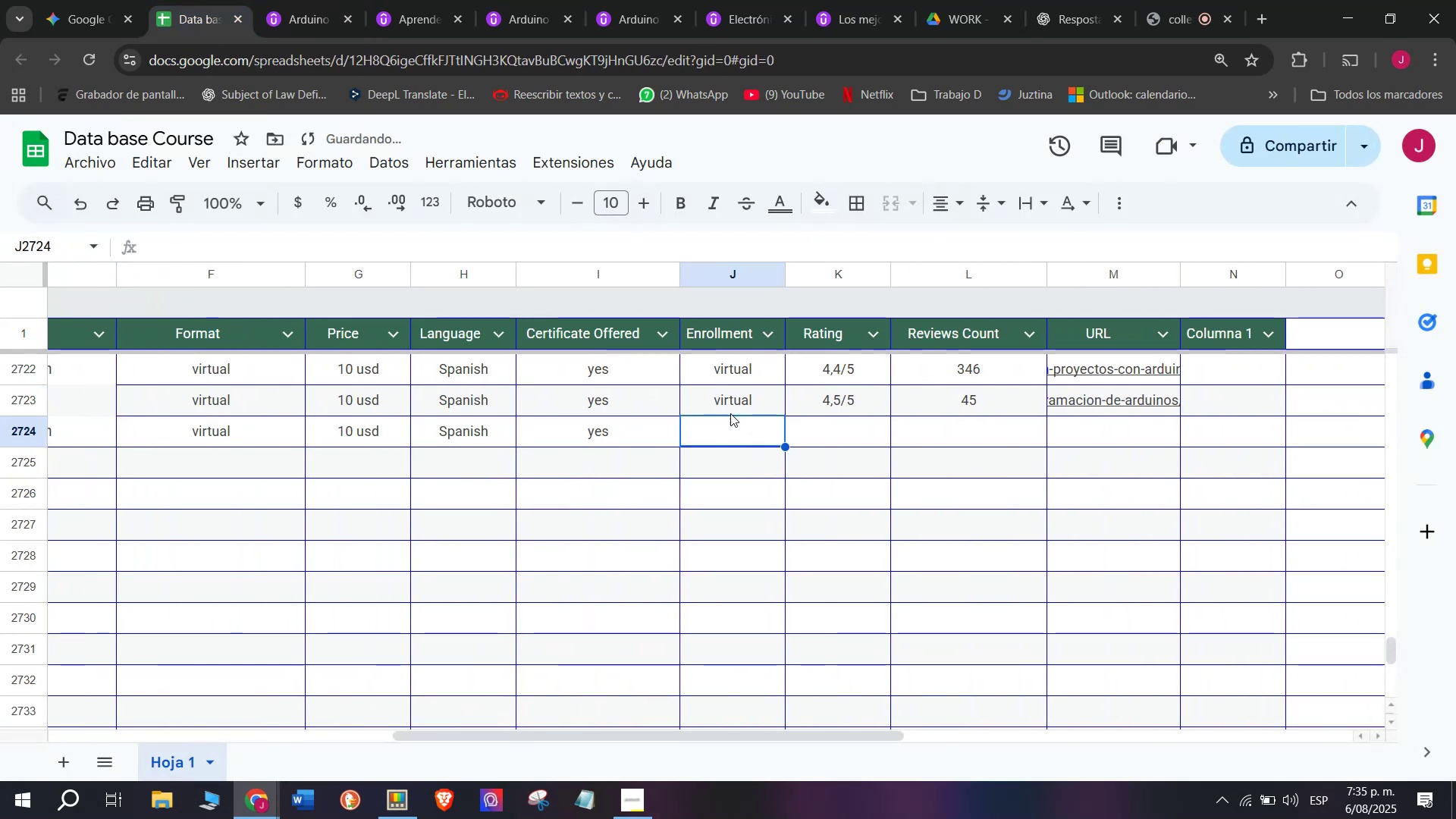 
key(Control+ControlLeft)
 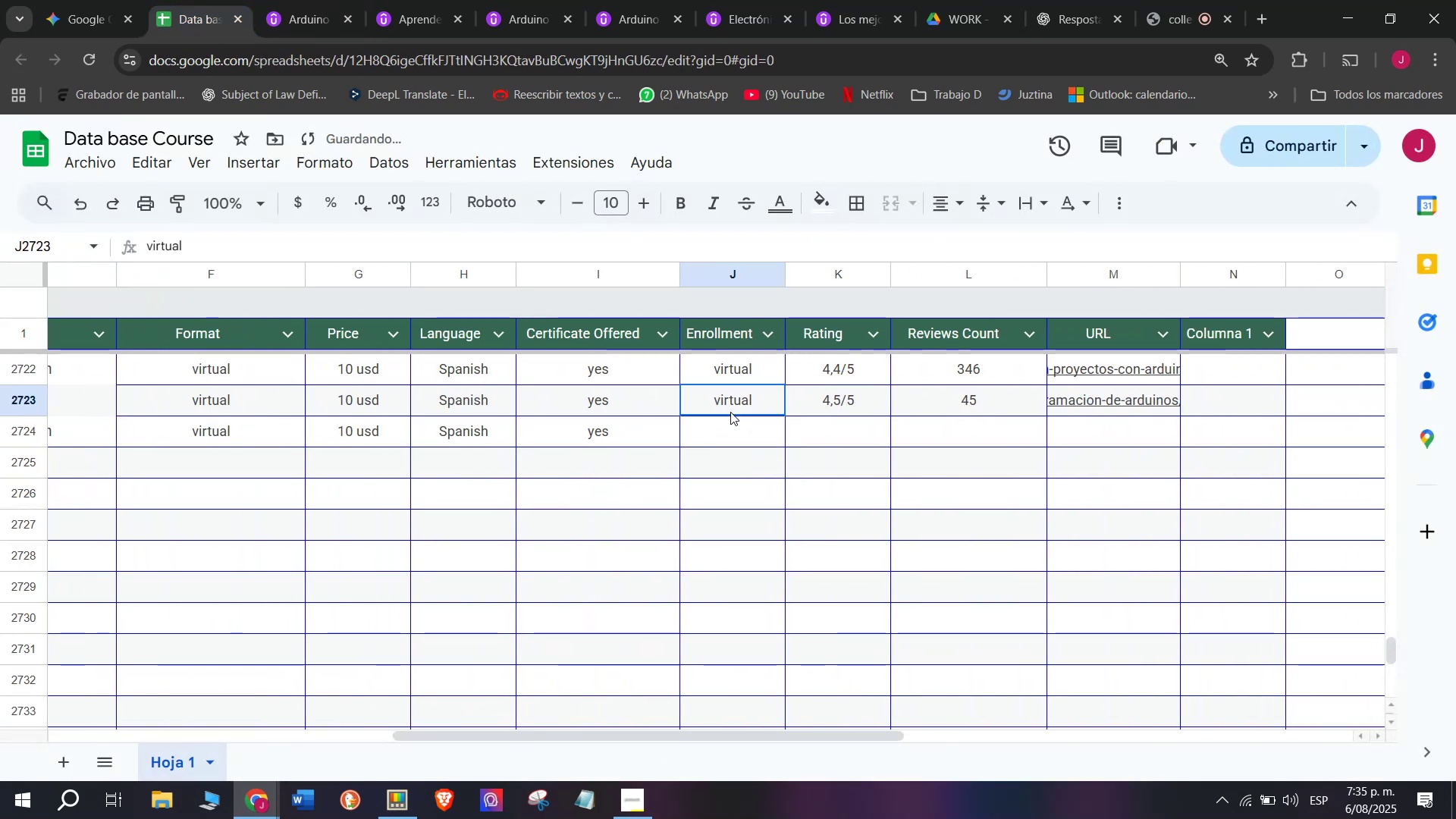 
key(Break)
 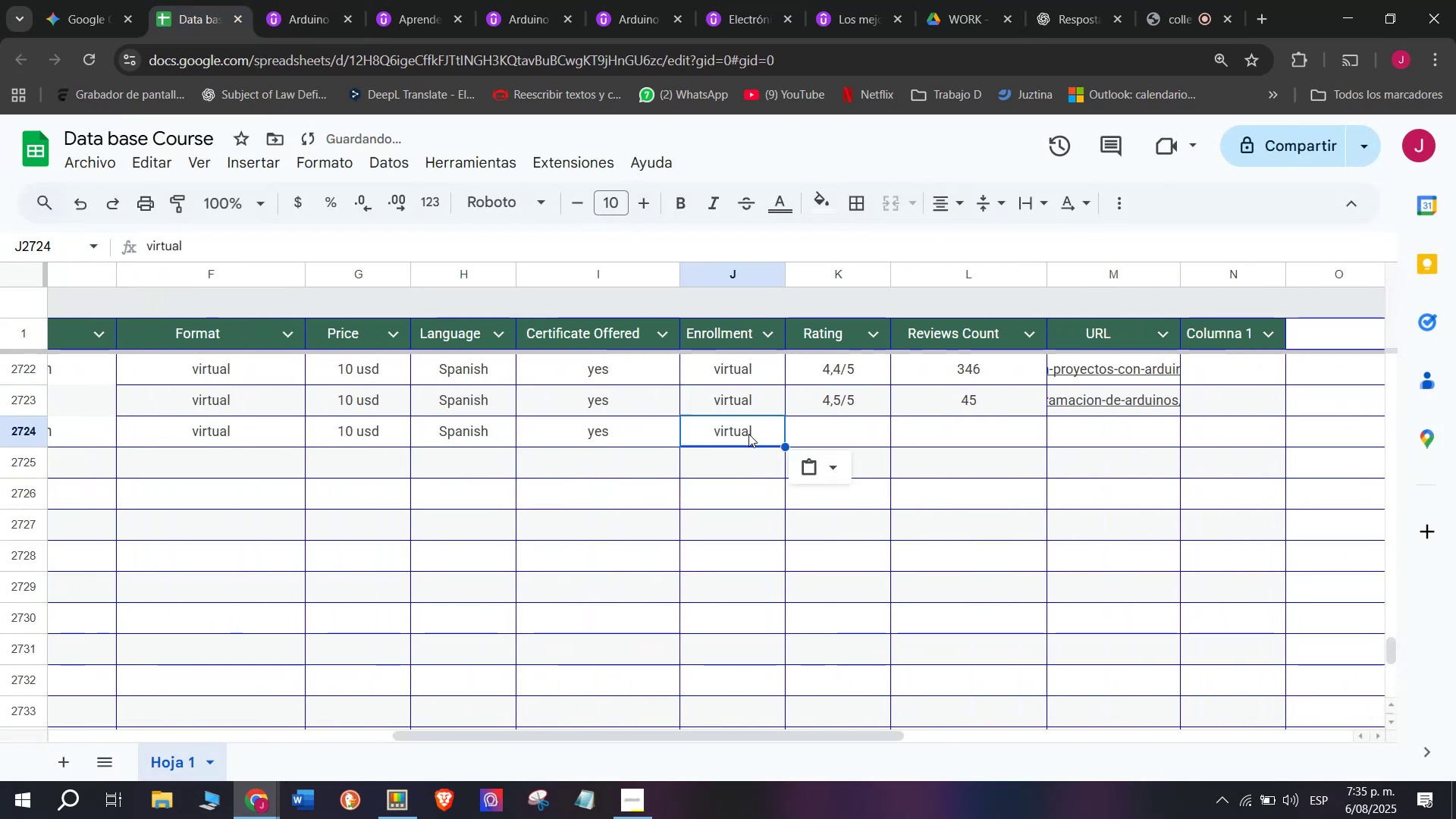 
key(Control+C)
 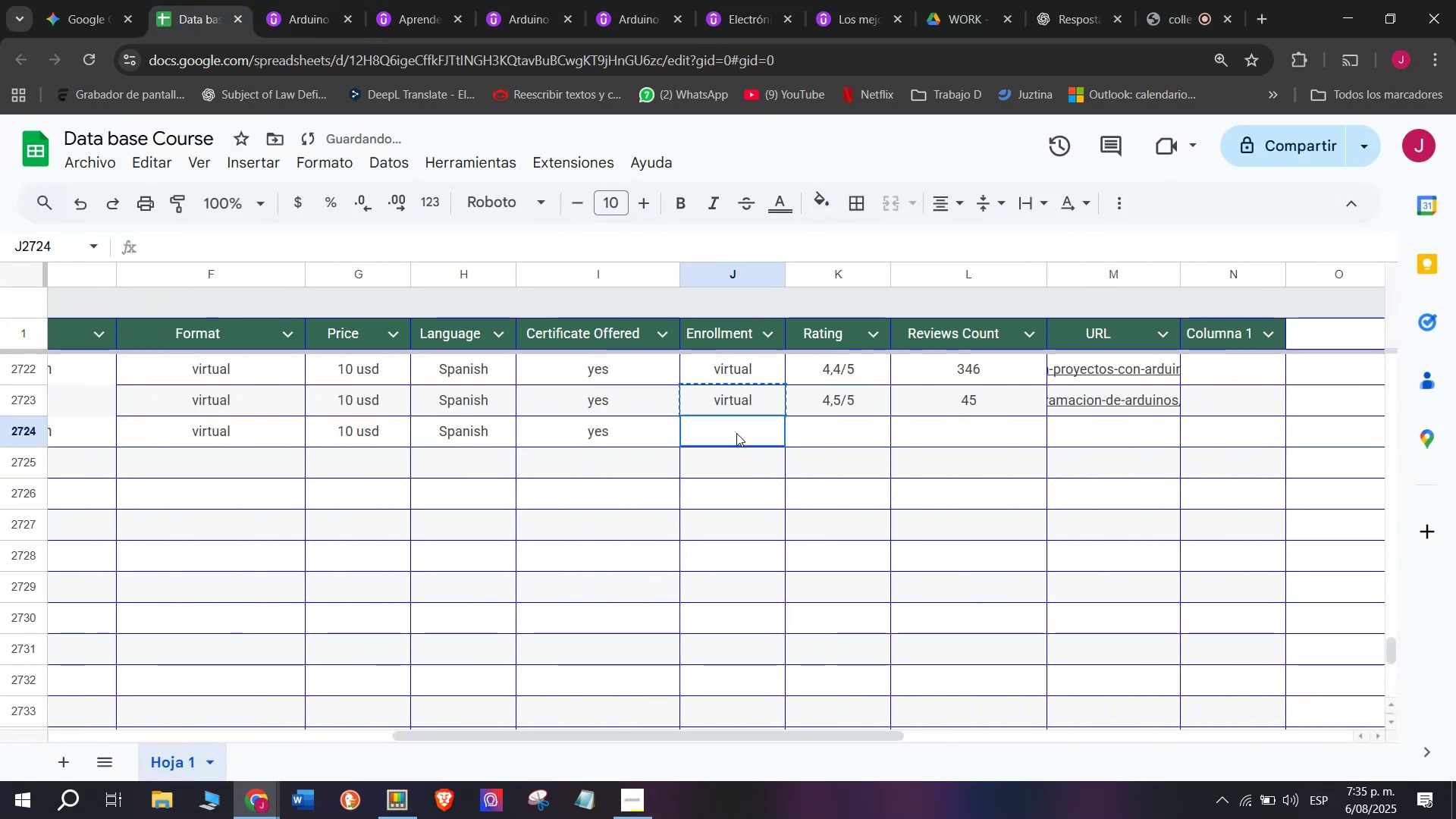 
triple_click([736, 433])
 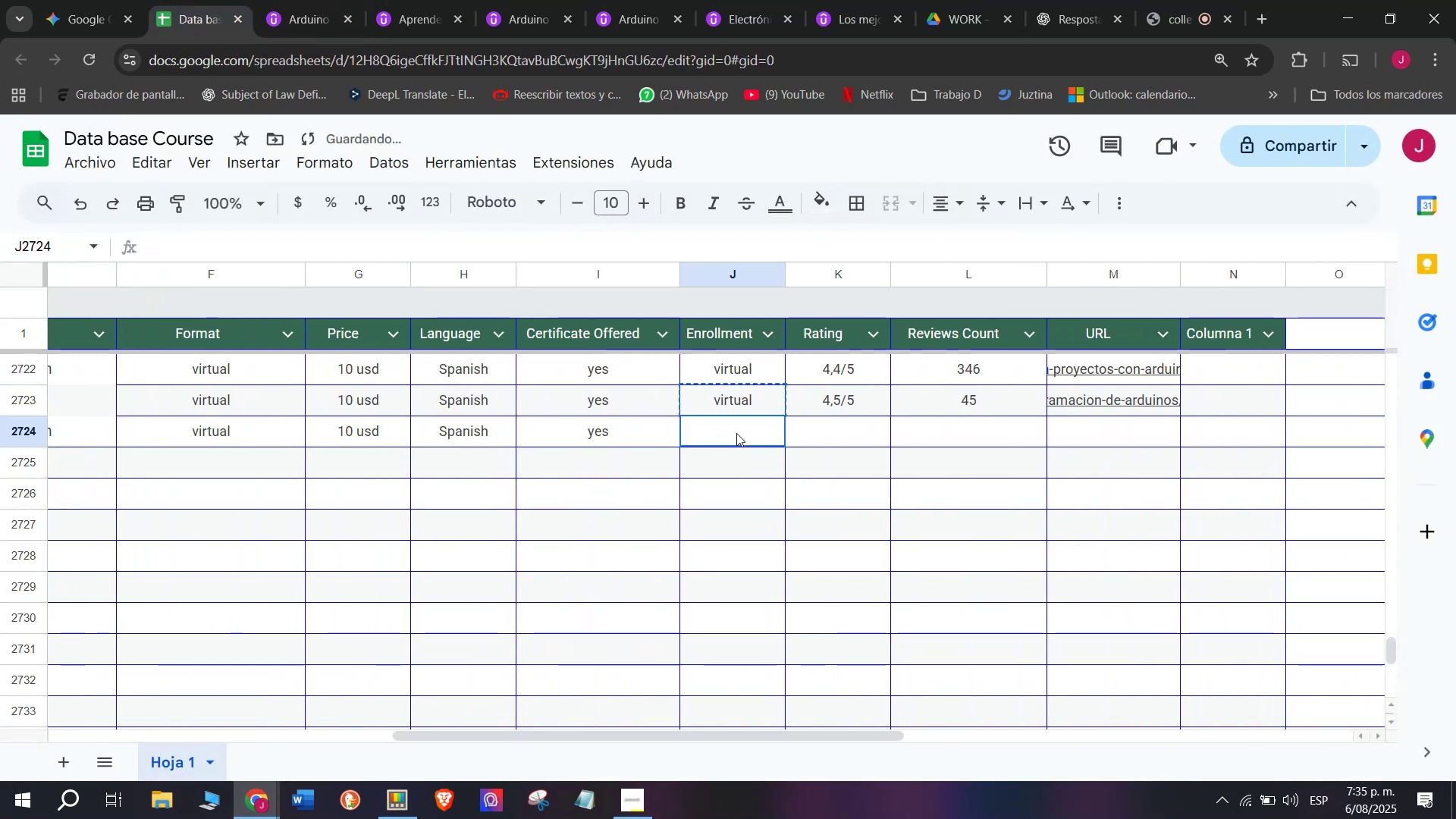 
key(Z)
 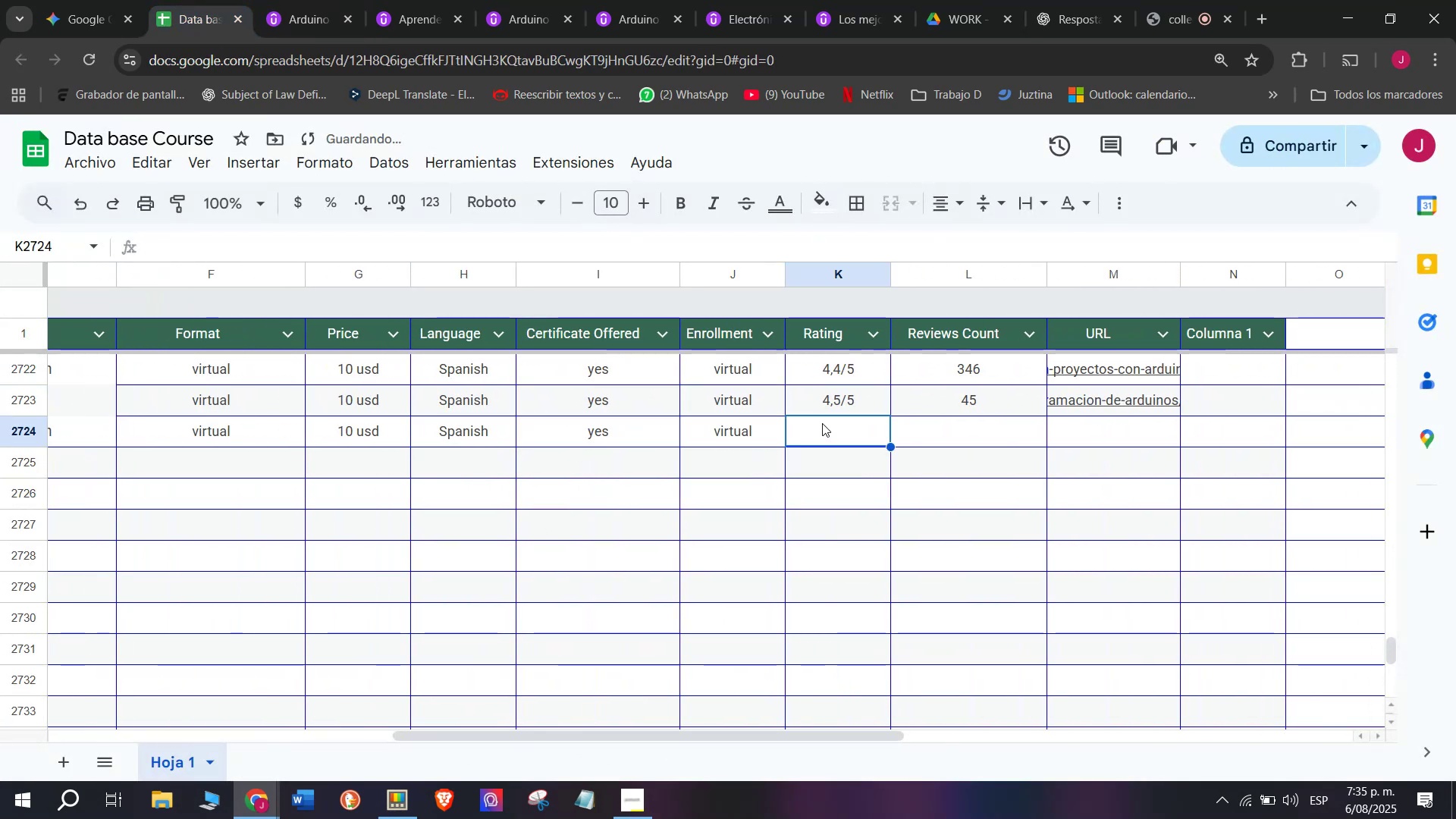 
key(Control+ControlLeft)
 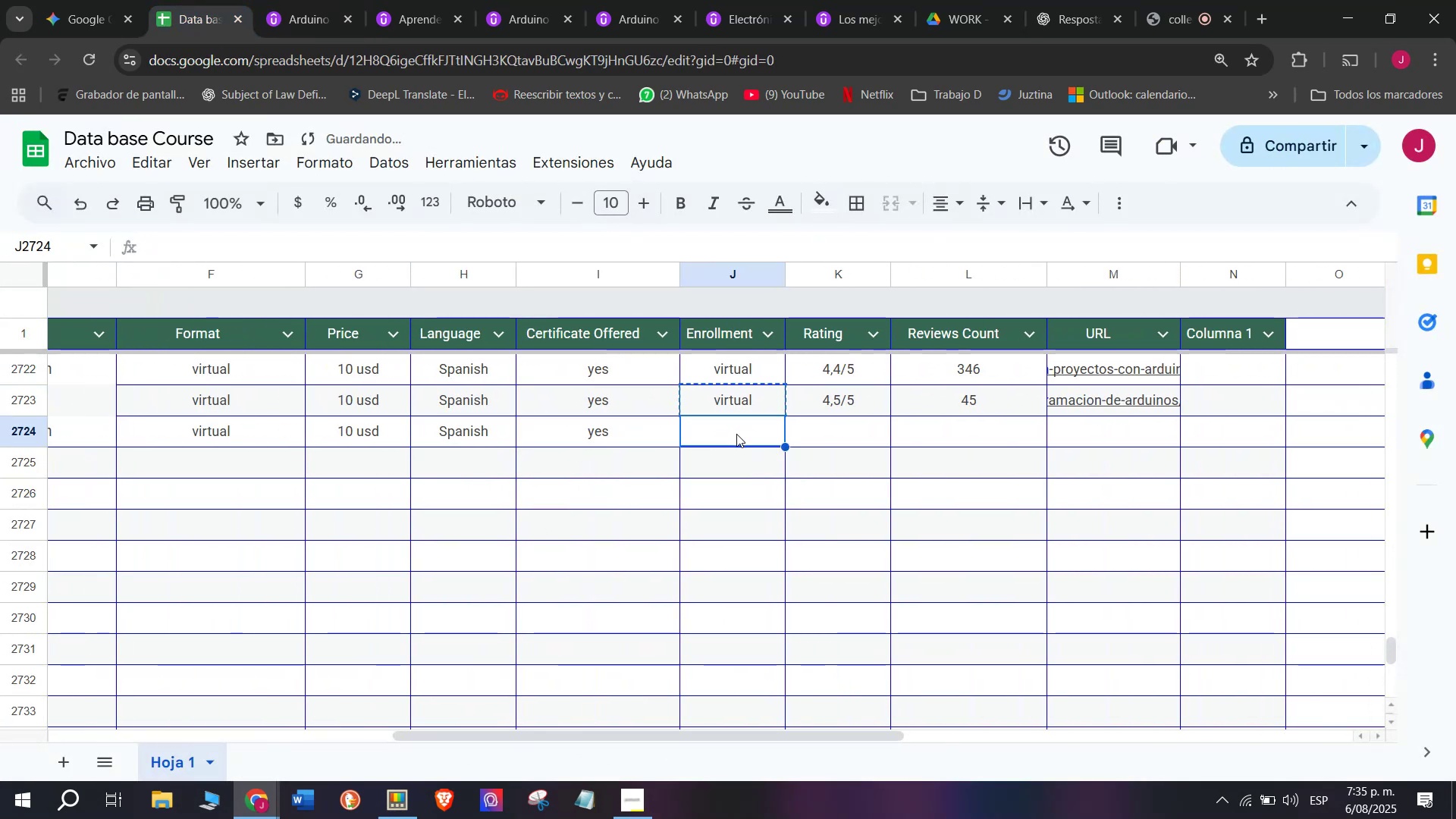 
key(Control+V)
 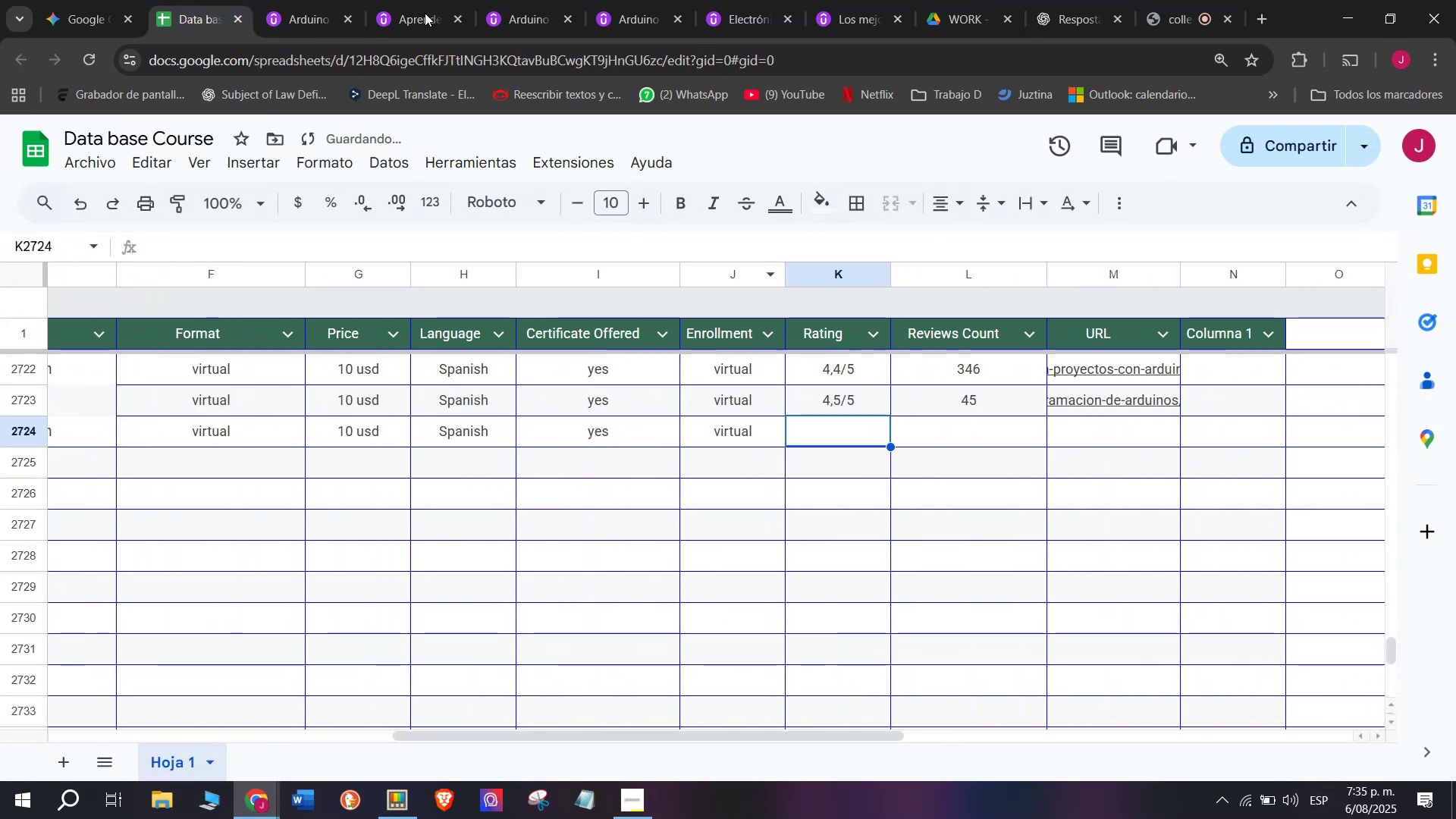 
left_click([281, 0])
 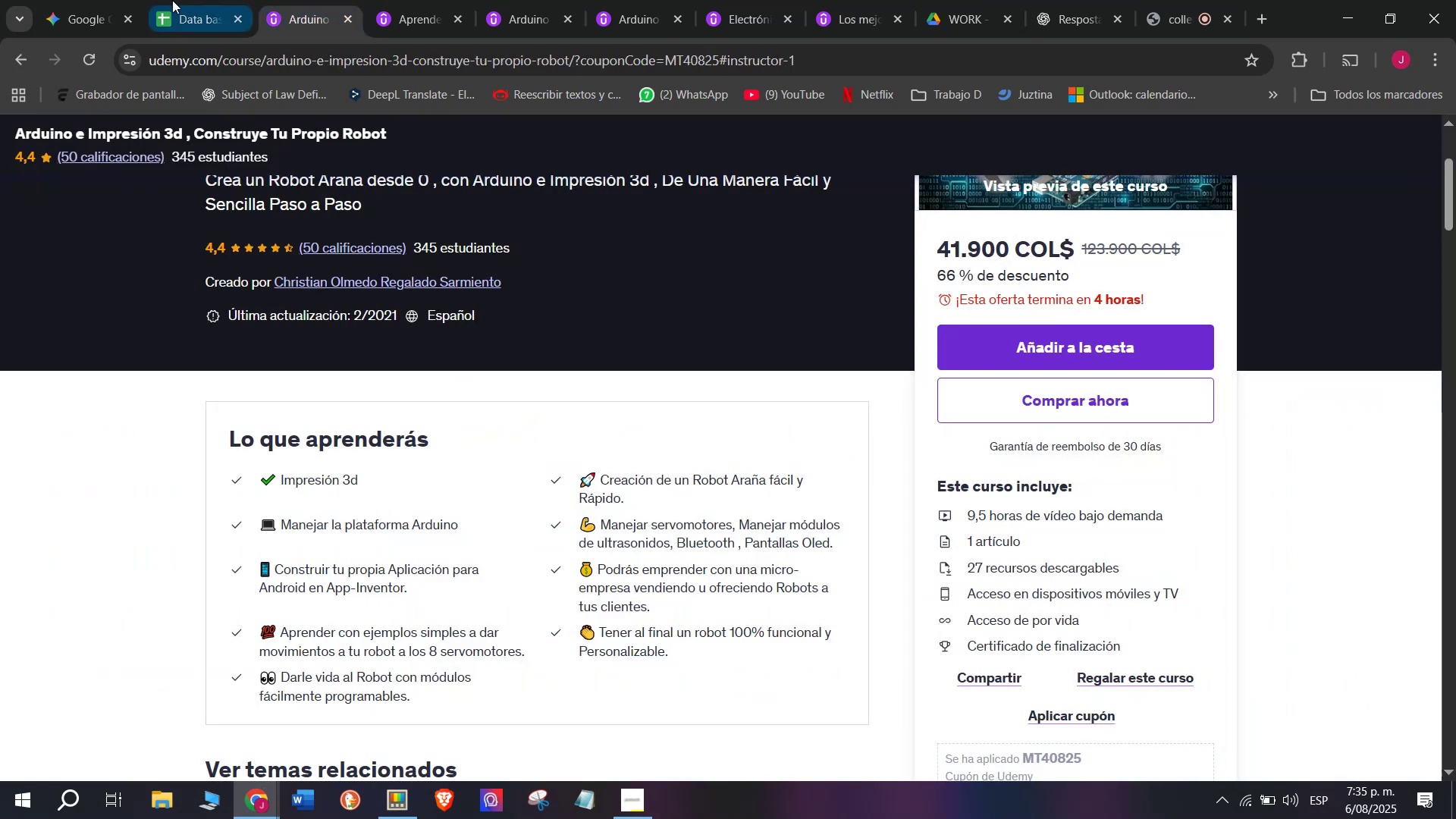 
left_click([180, 0])
 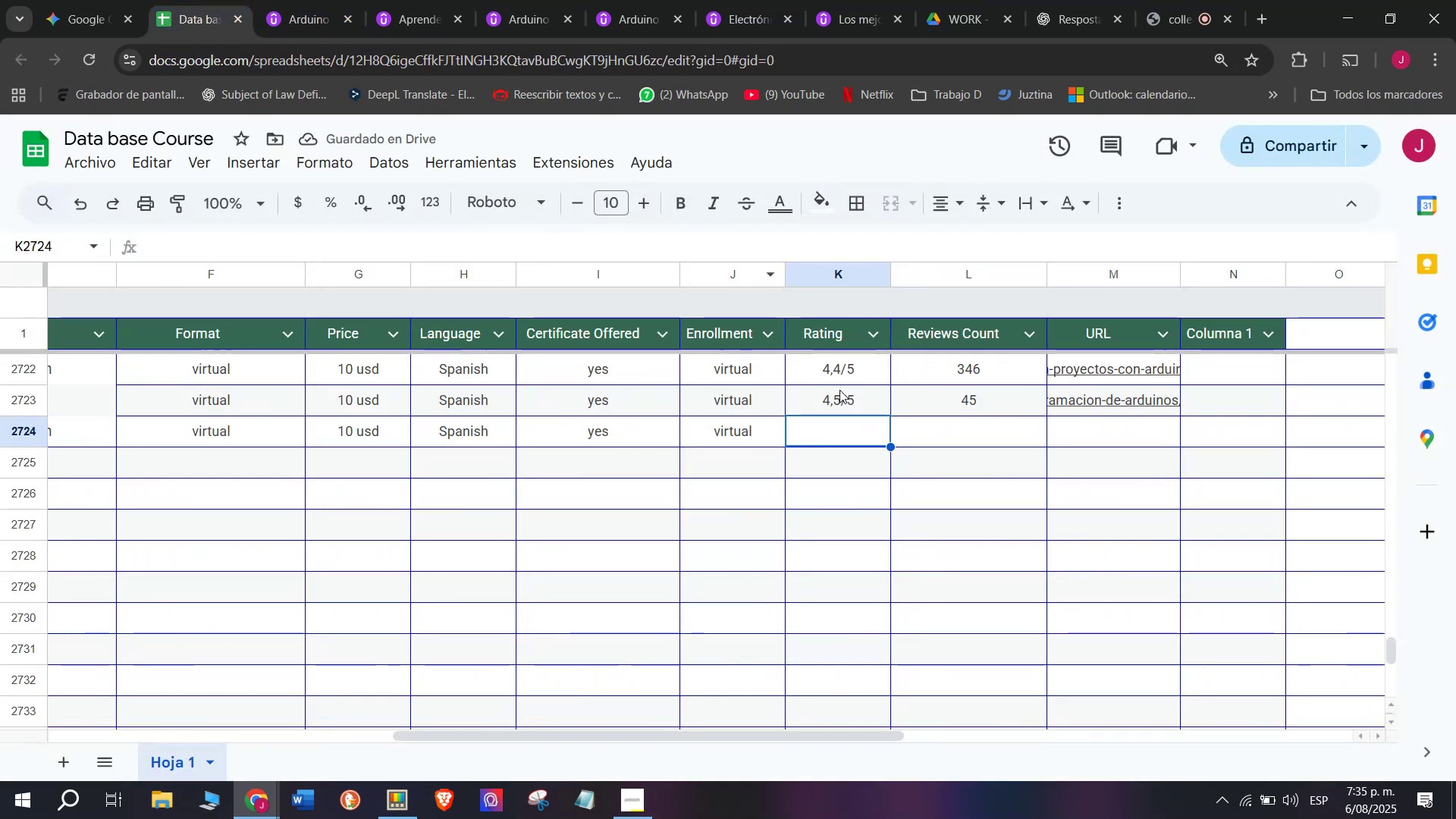 
left_click([848, 366])
 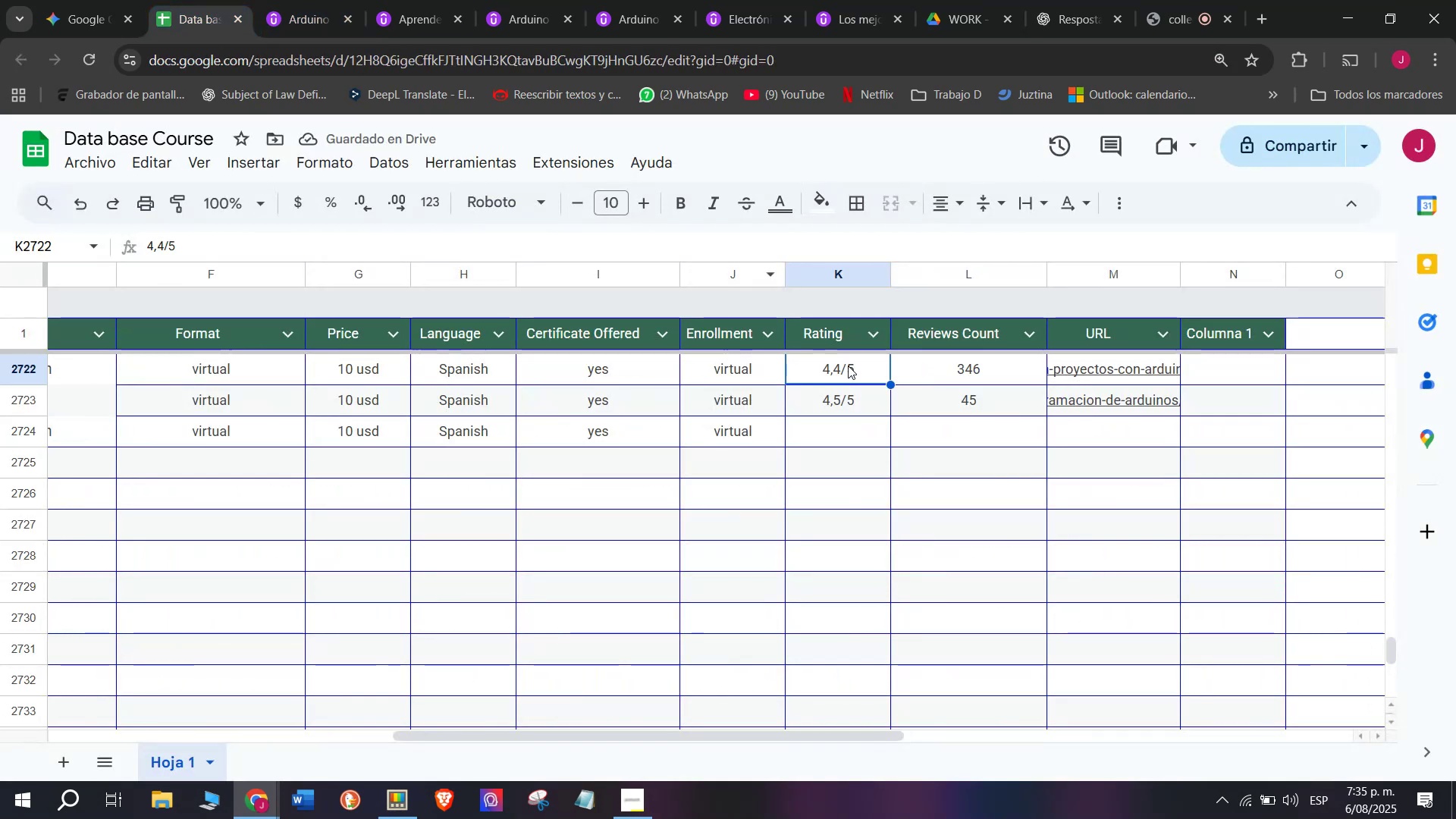 
key(Break)
 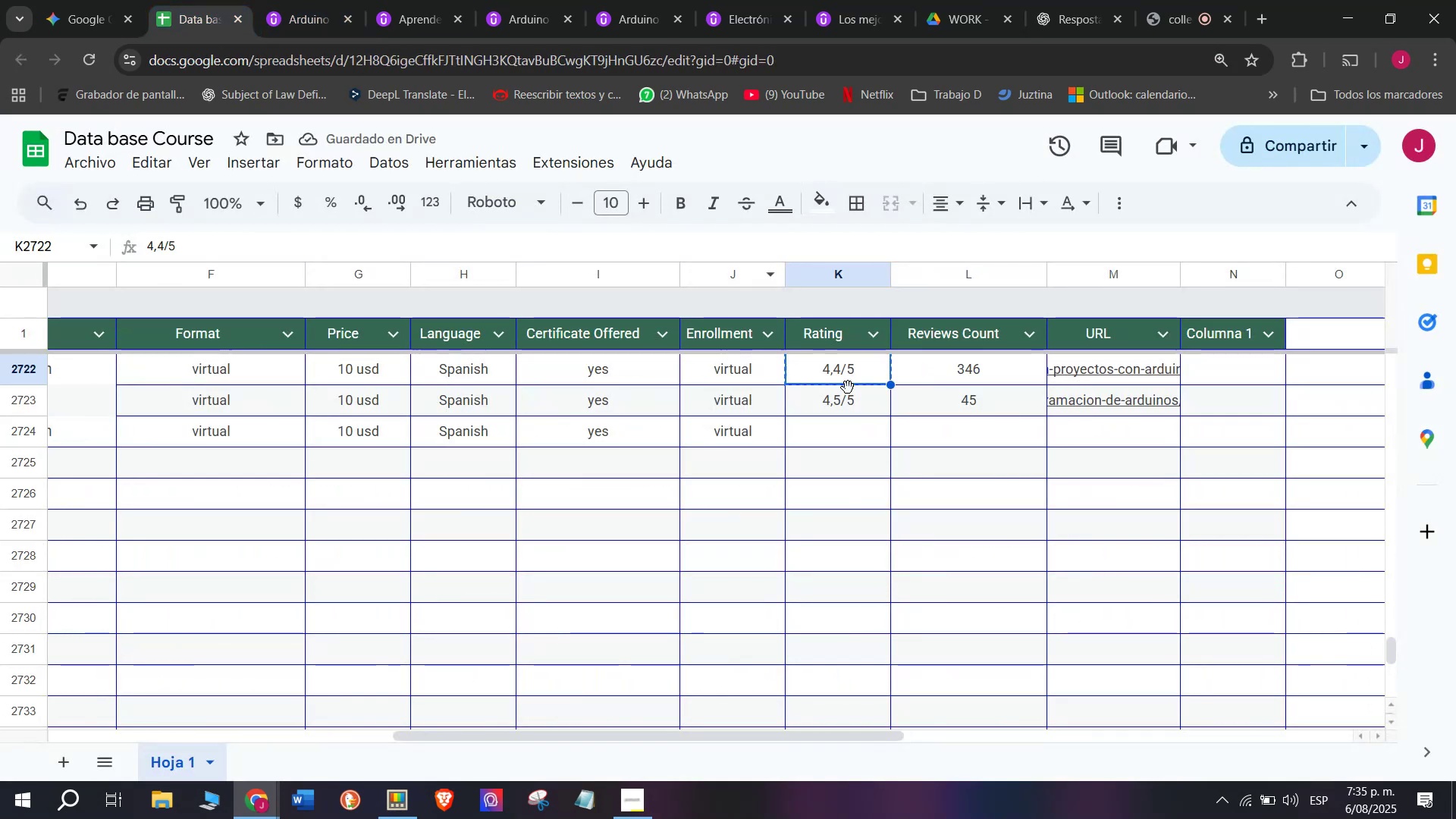 
key(Control+ControlLeft)
 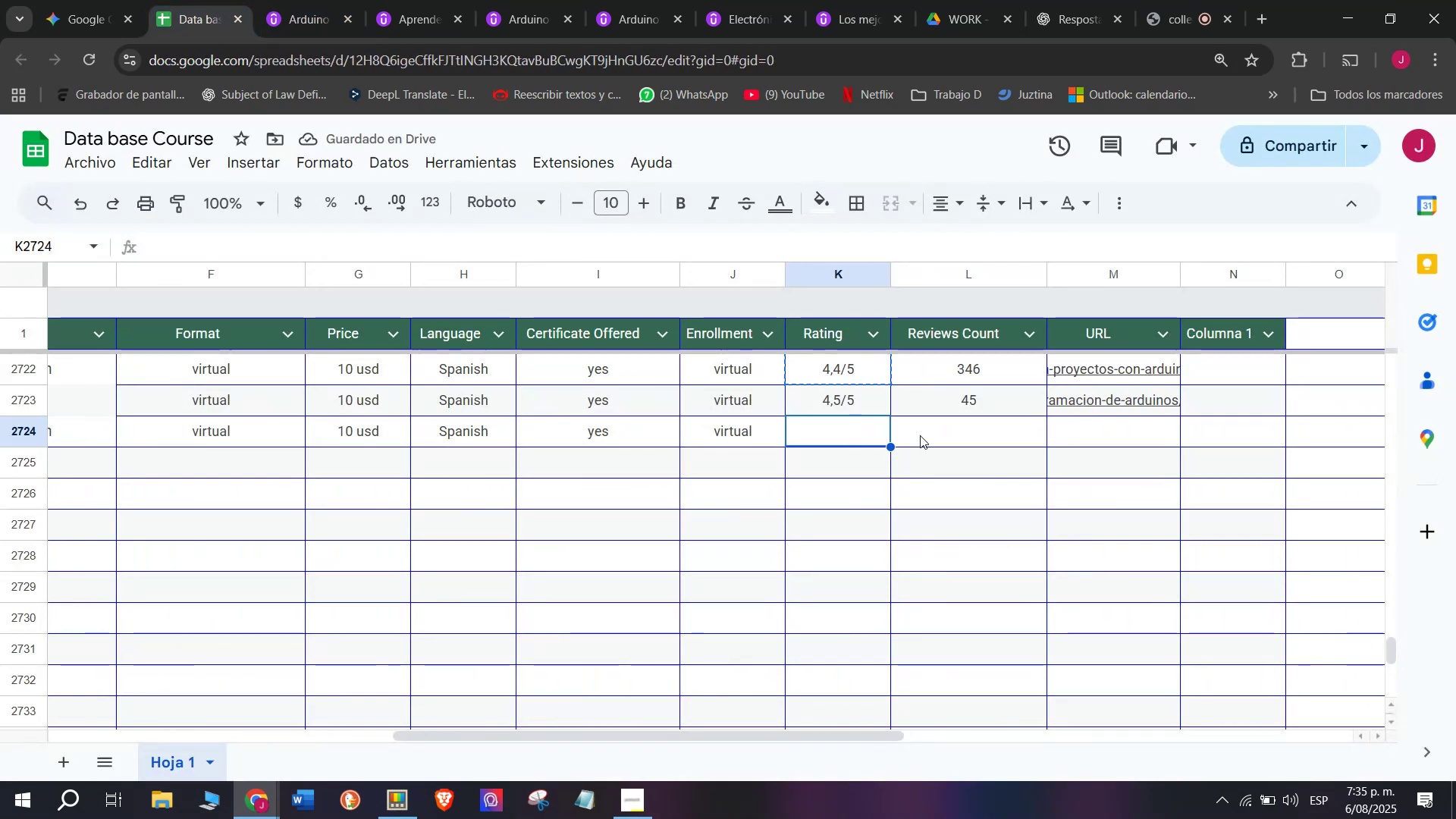 
key(Control+C)
 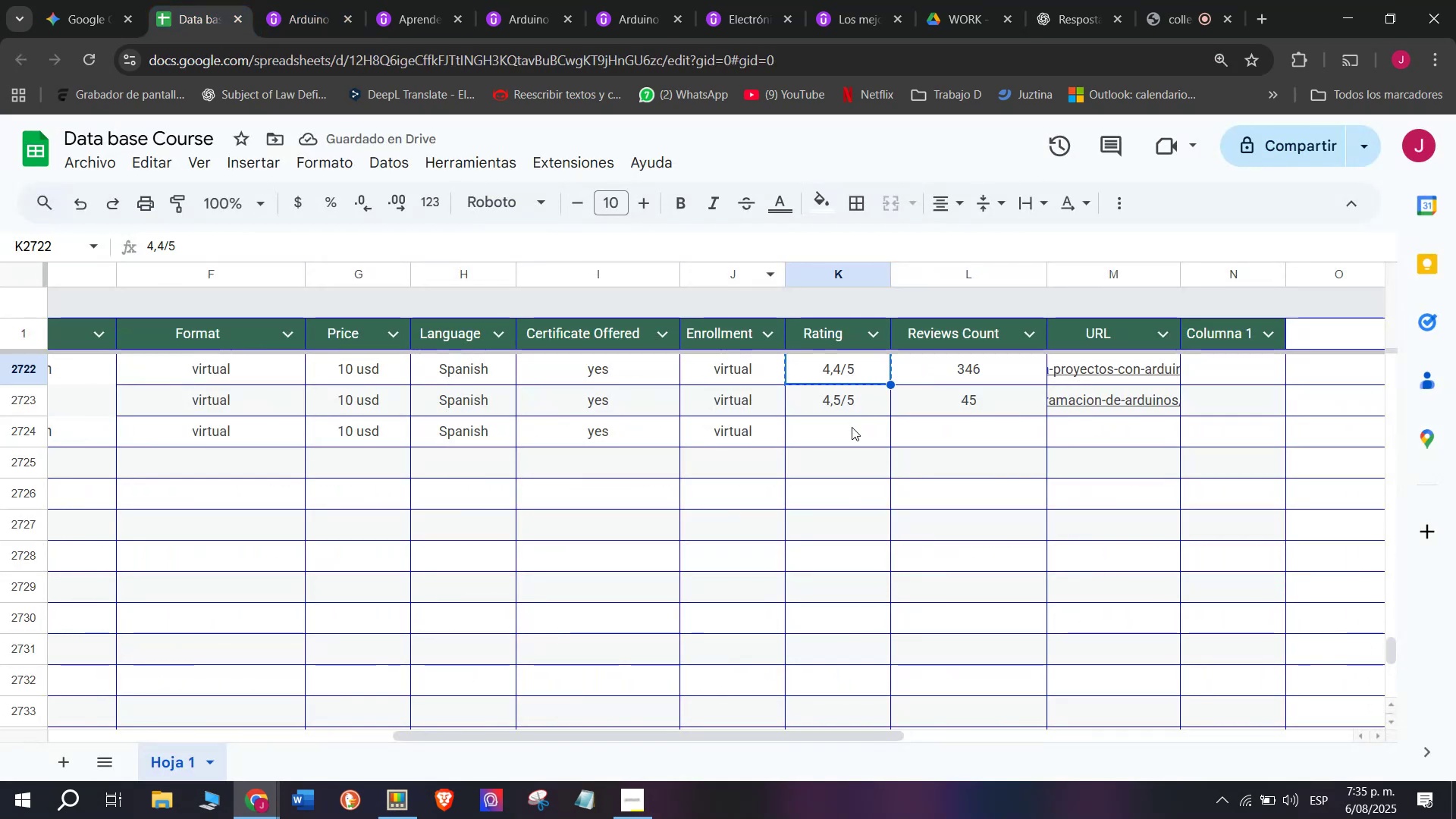 
double_click([852, 427])
 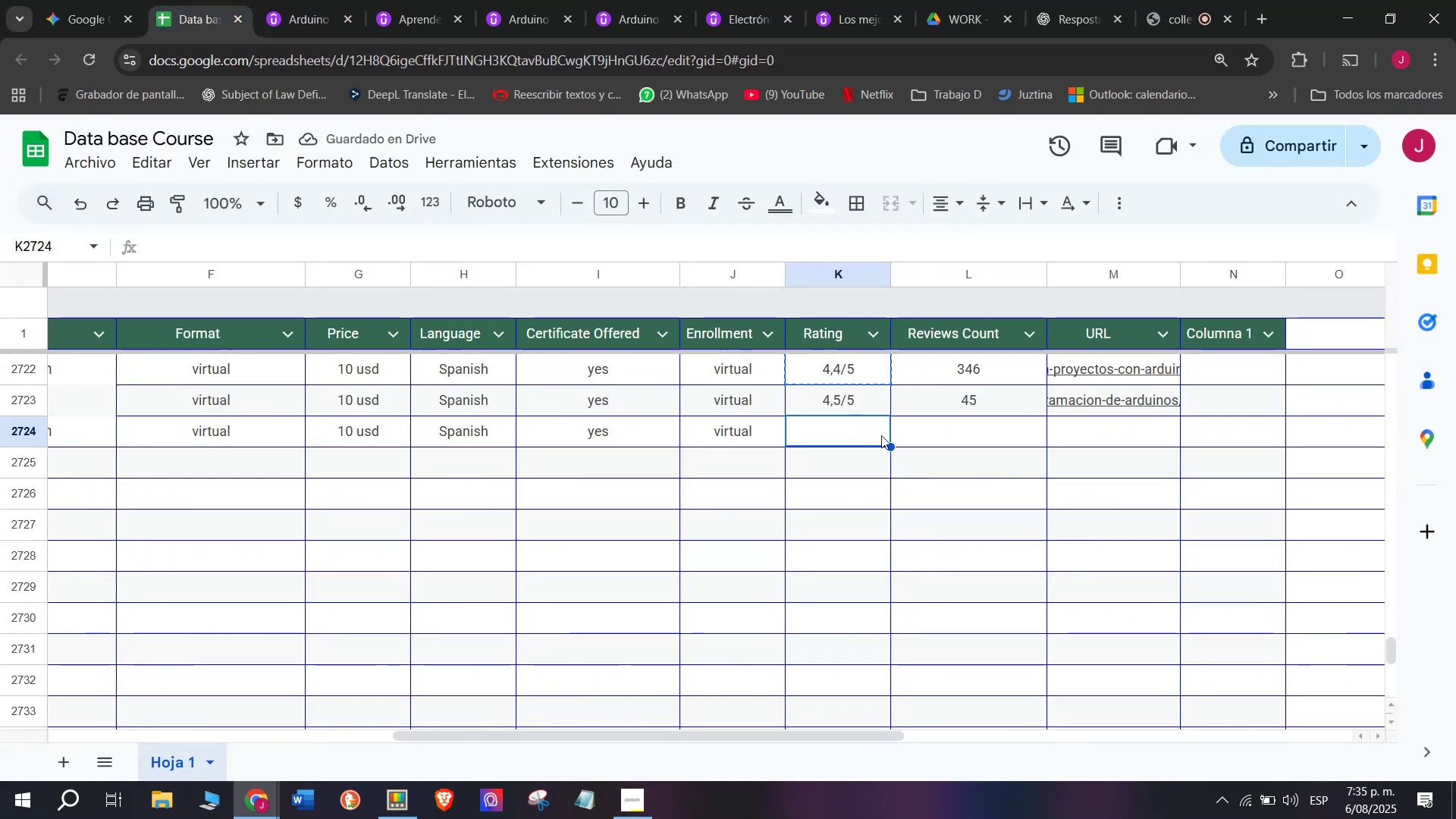 
key(Z)
 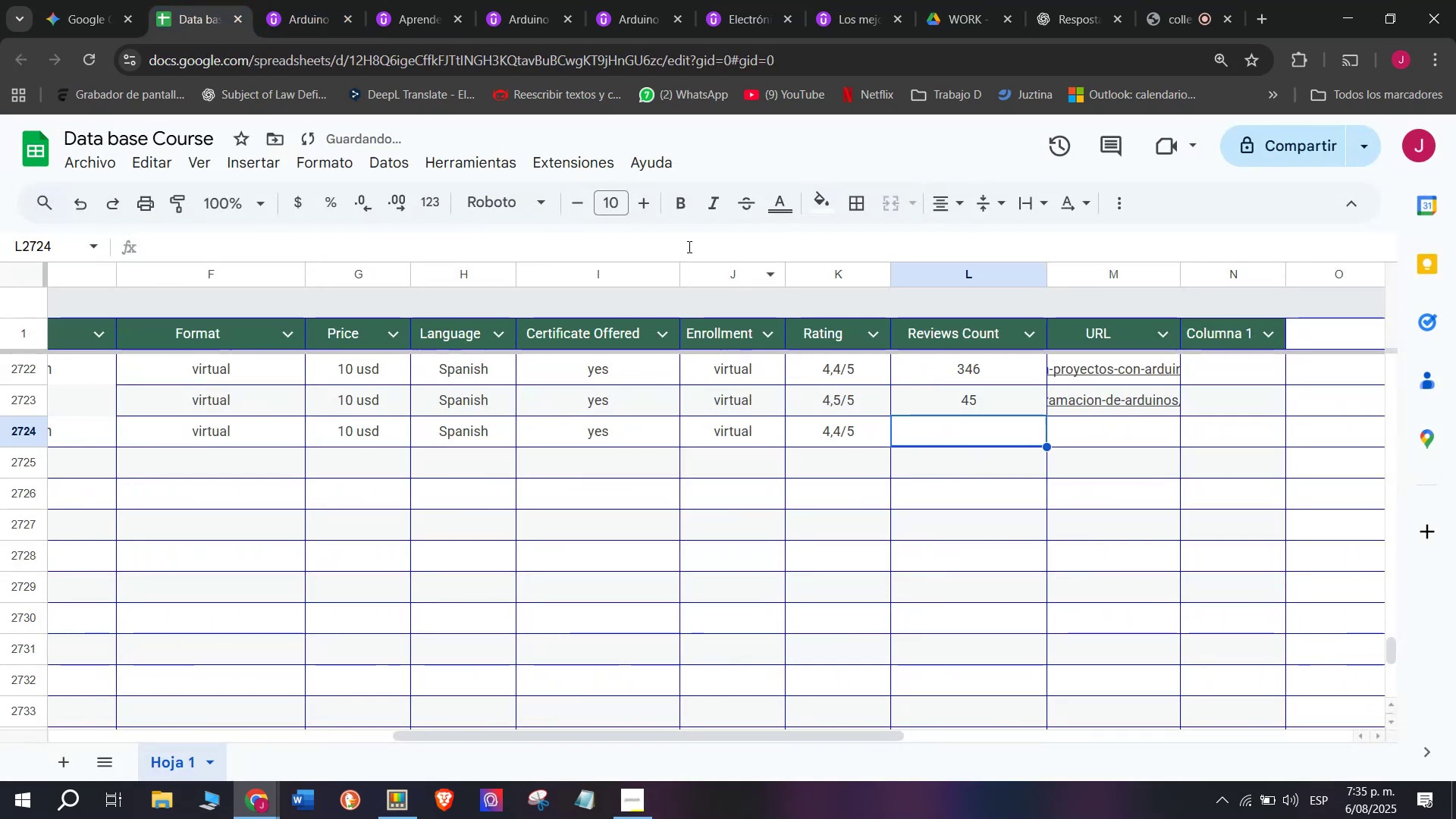 
key(Control+ControlLeft)
 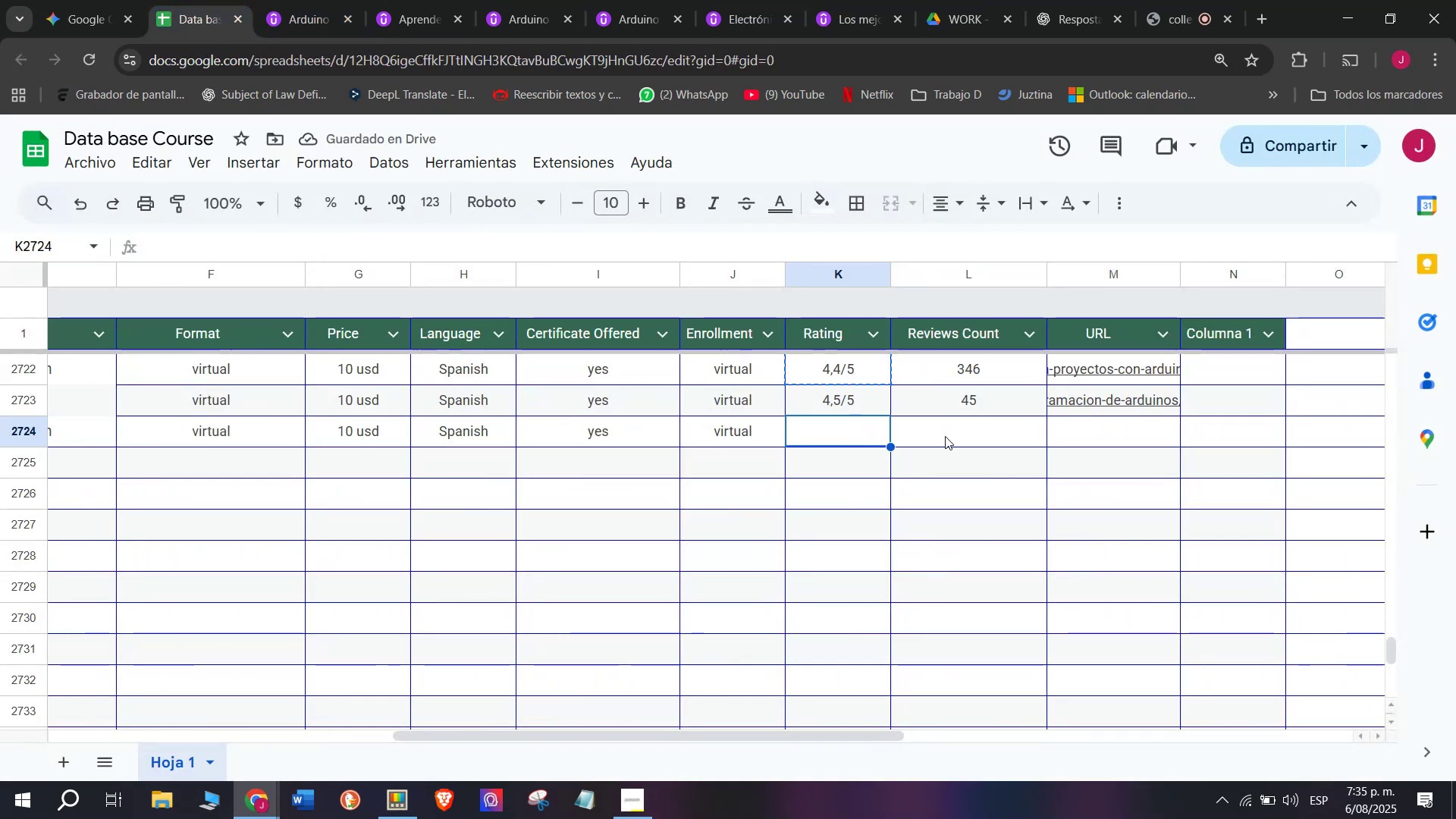 
key(Control+V)
 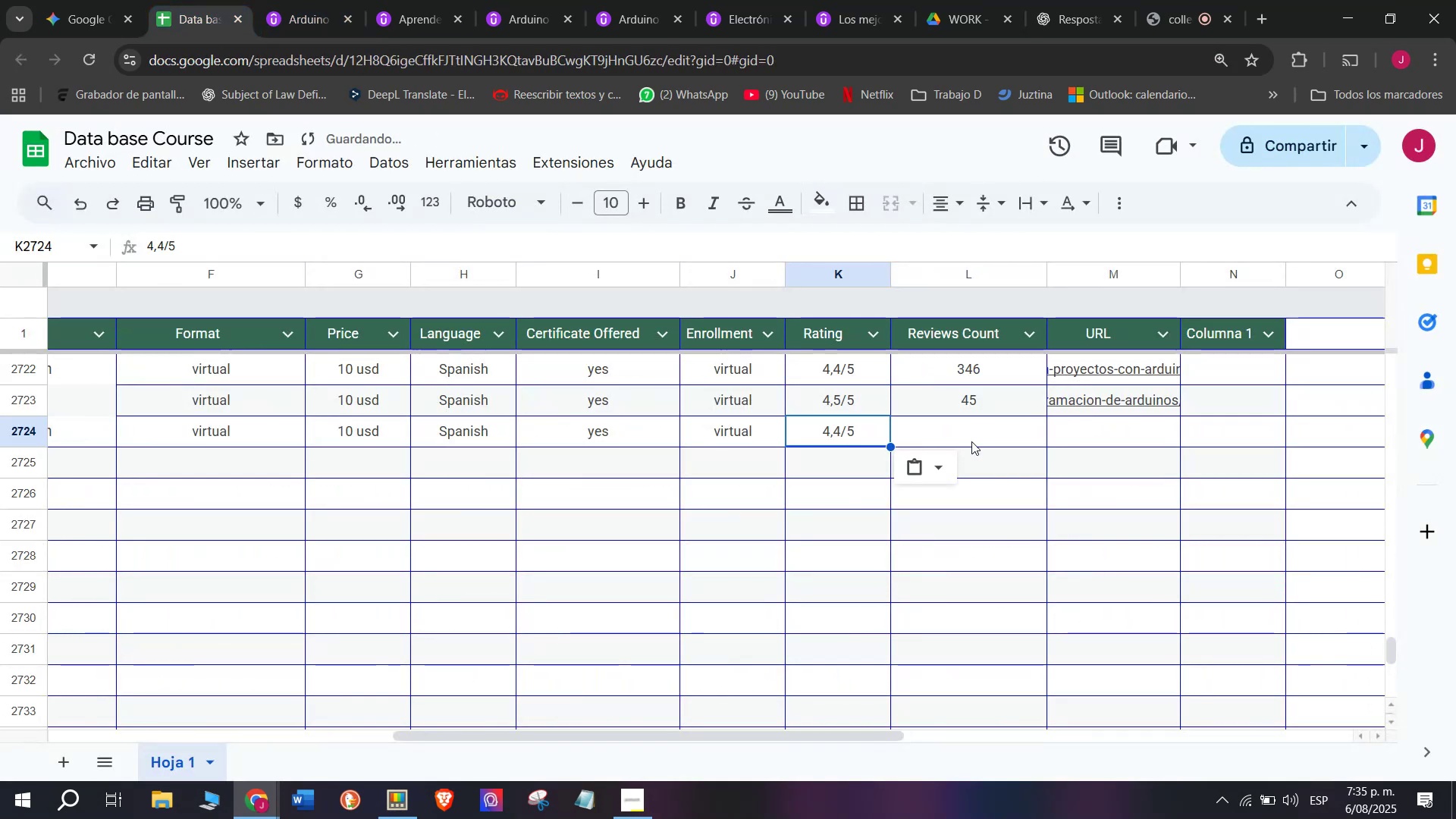 
triple_click([971, 441])
 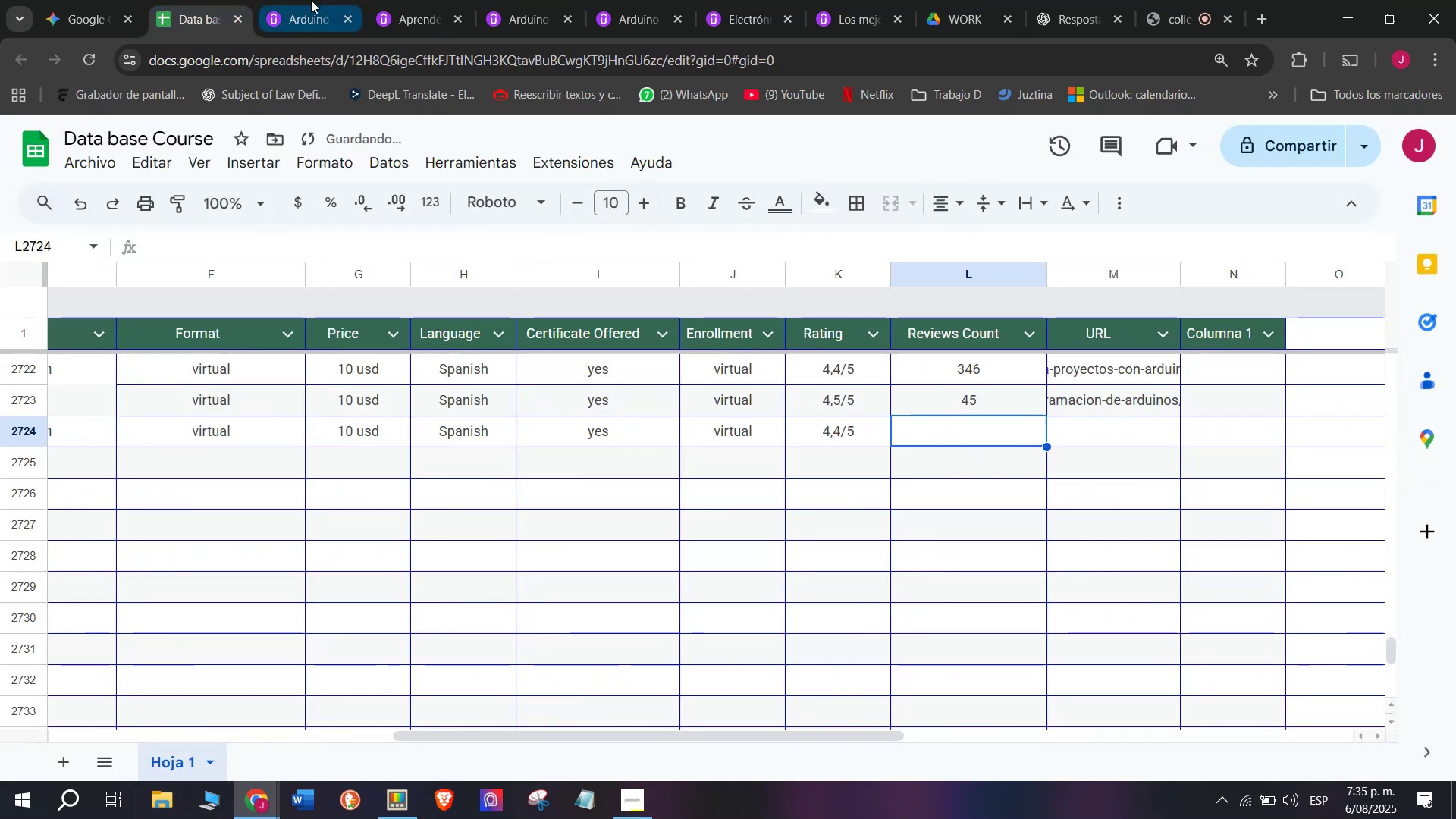 
left_click([290, 0])
 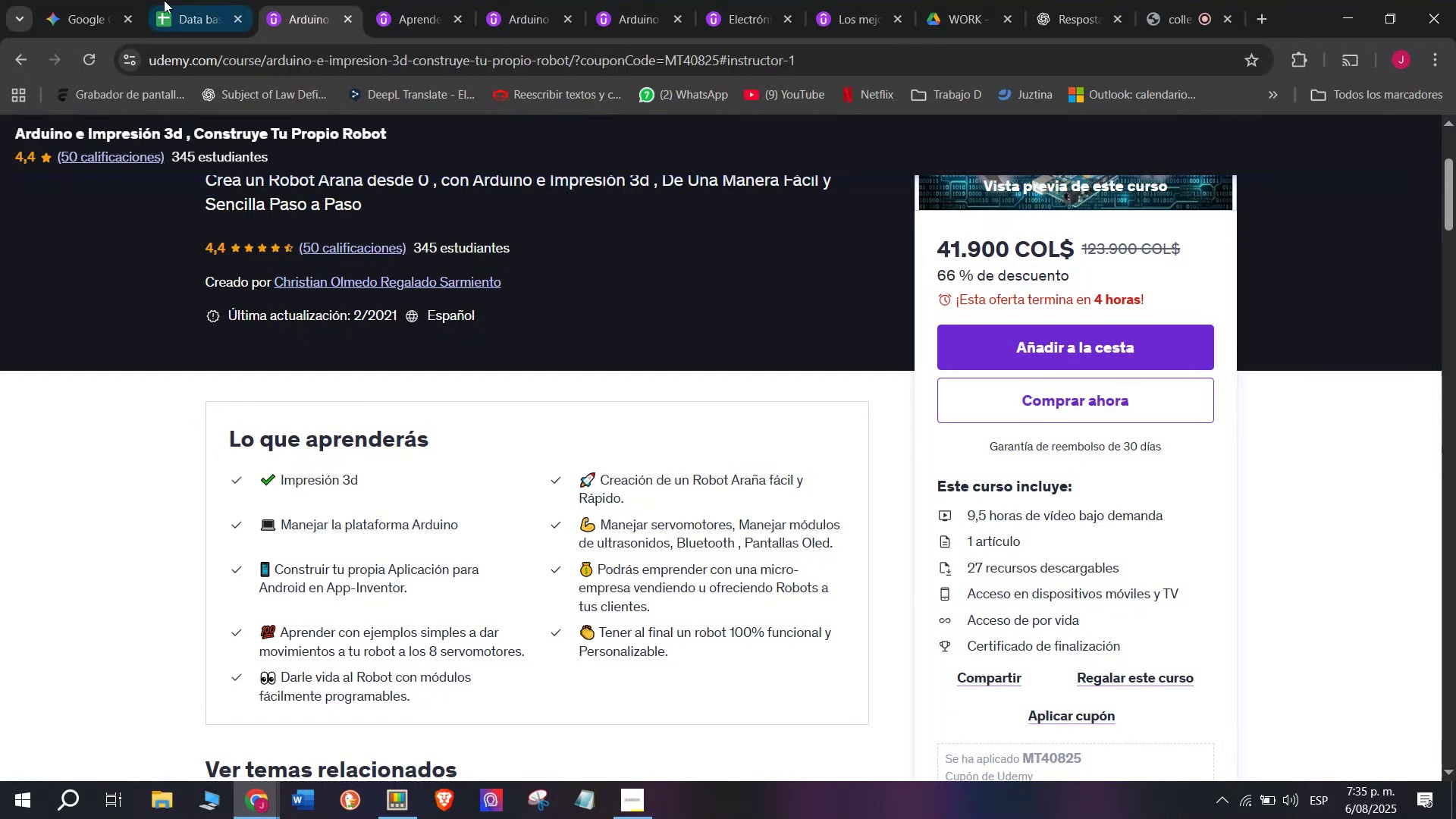 
left_click([180, 0])
 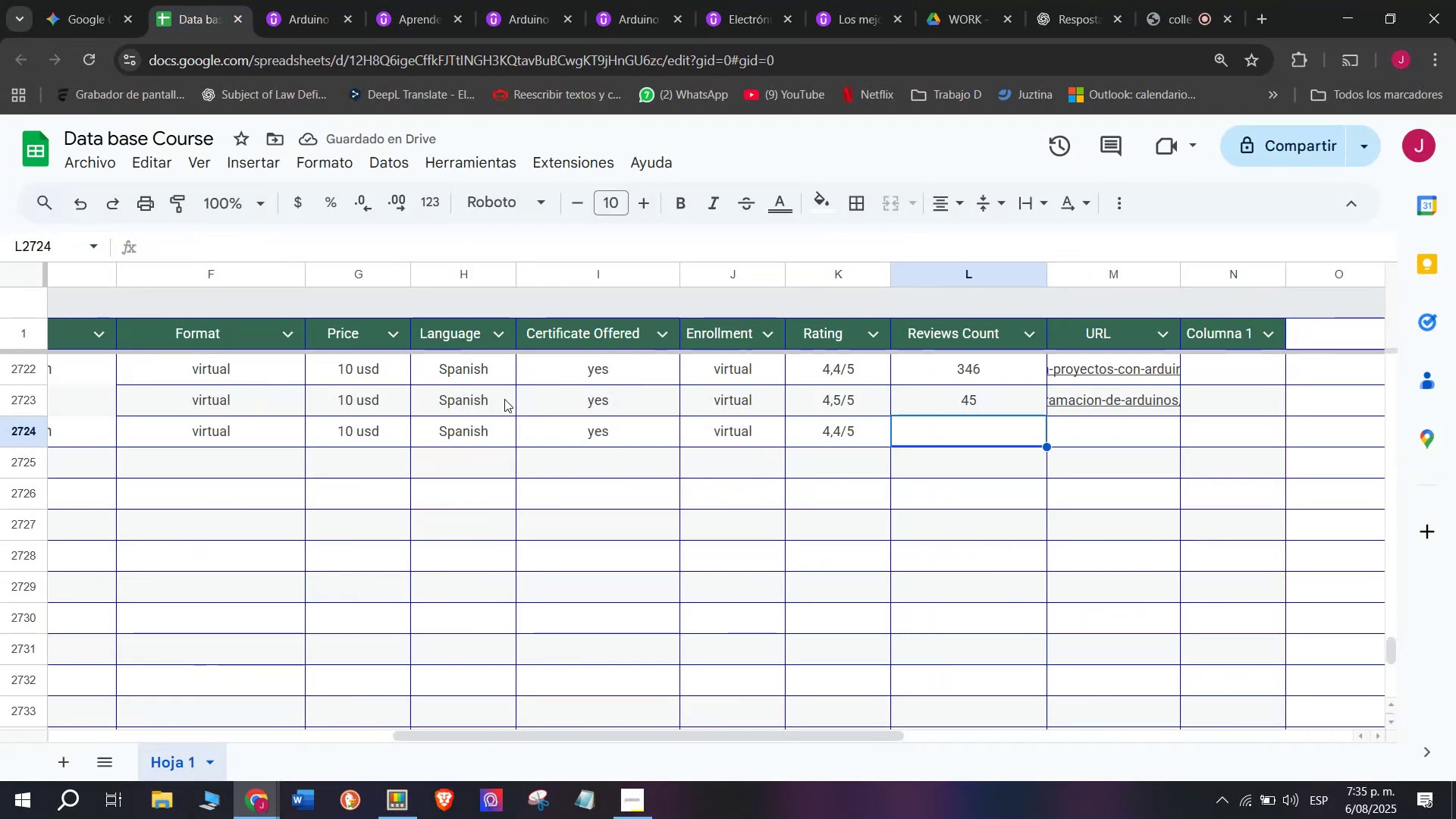 
type(50)
 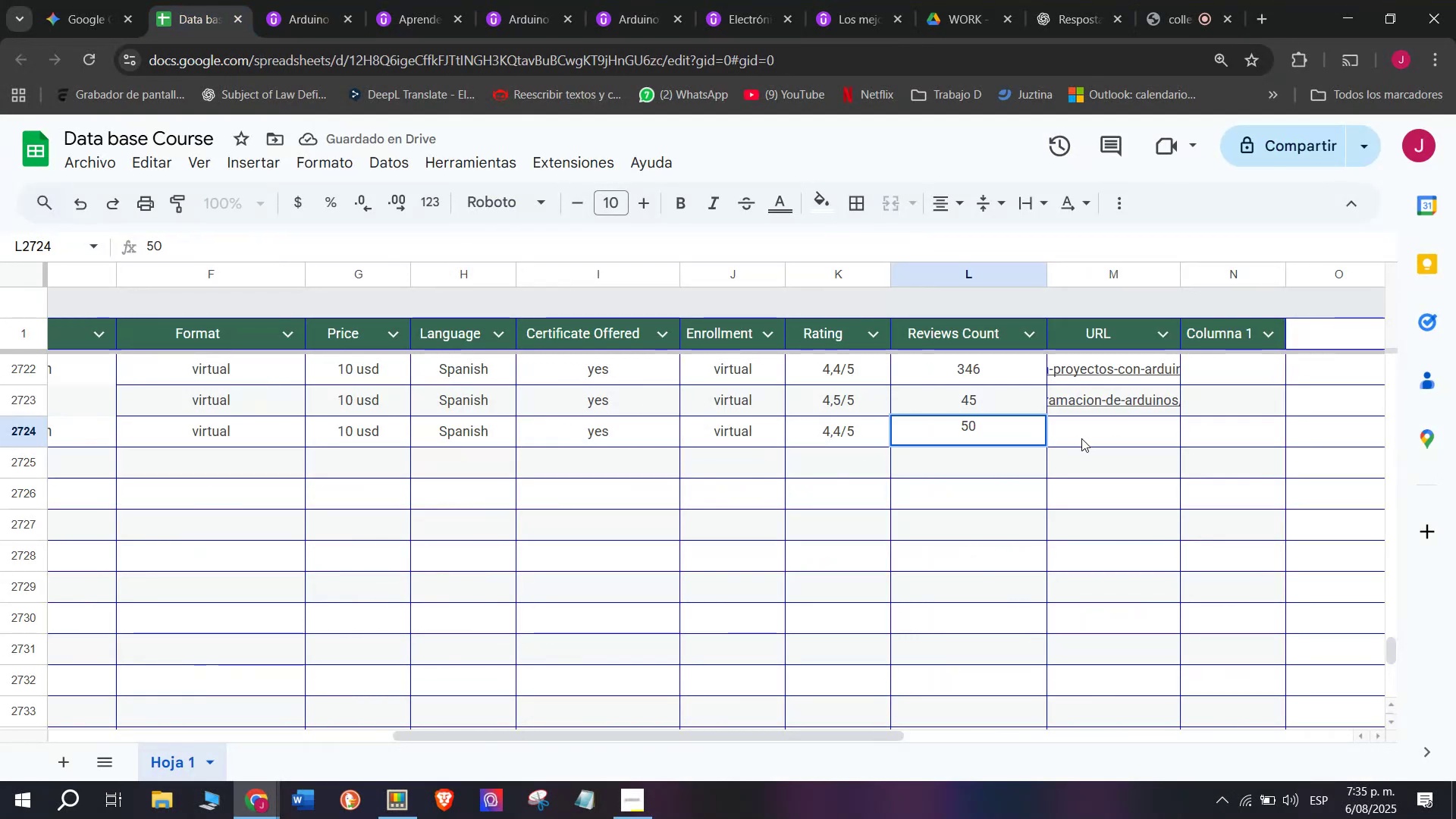 
left_click([1128, 427])
 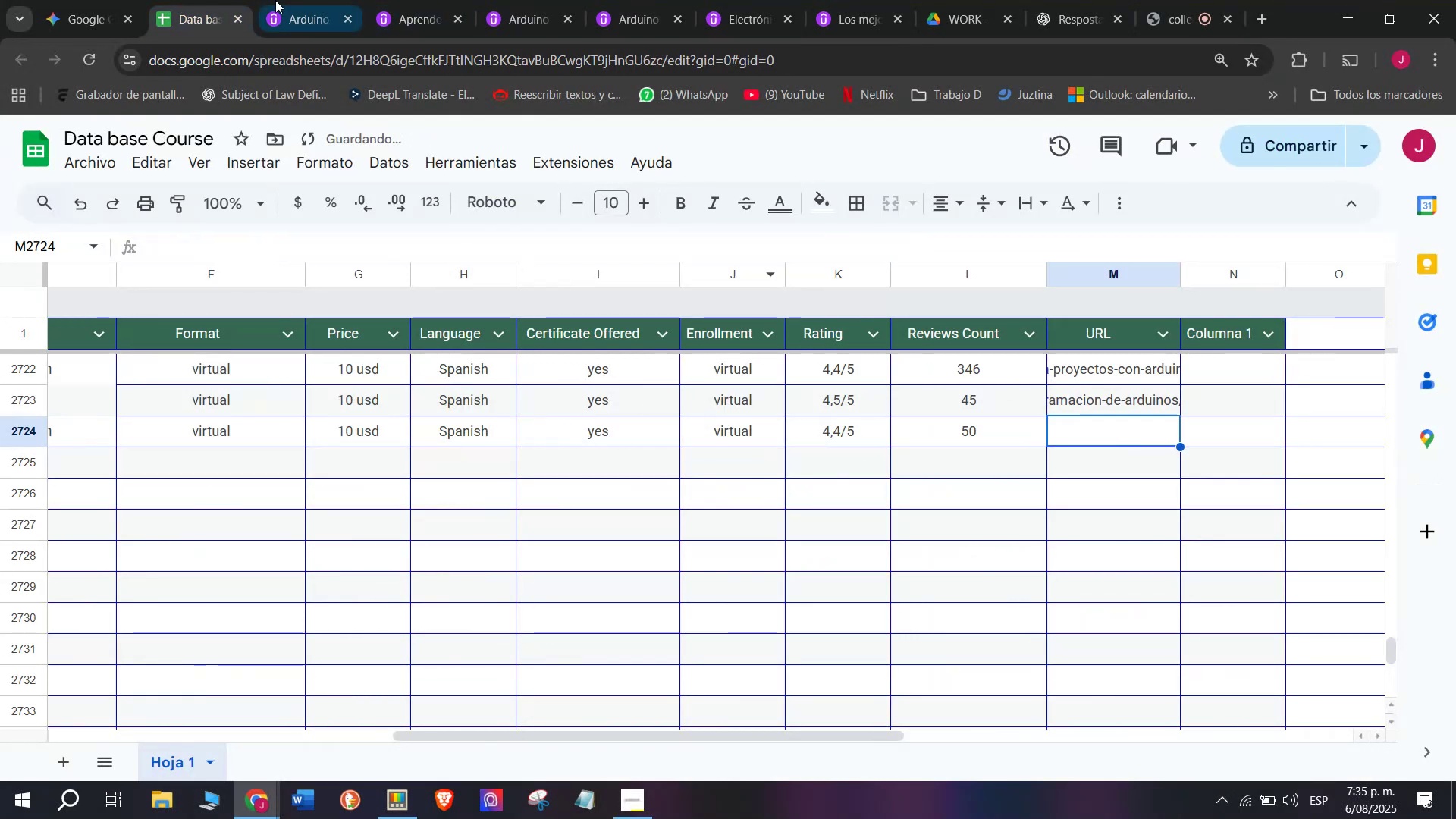 
left_click([265, 0])
 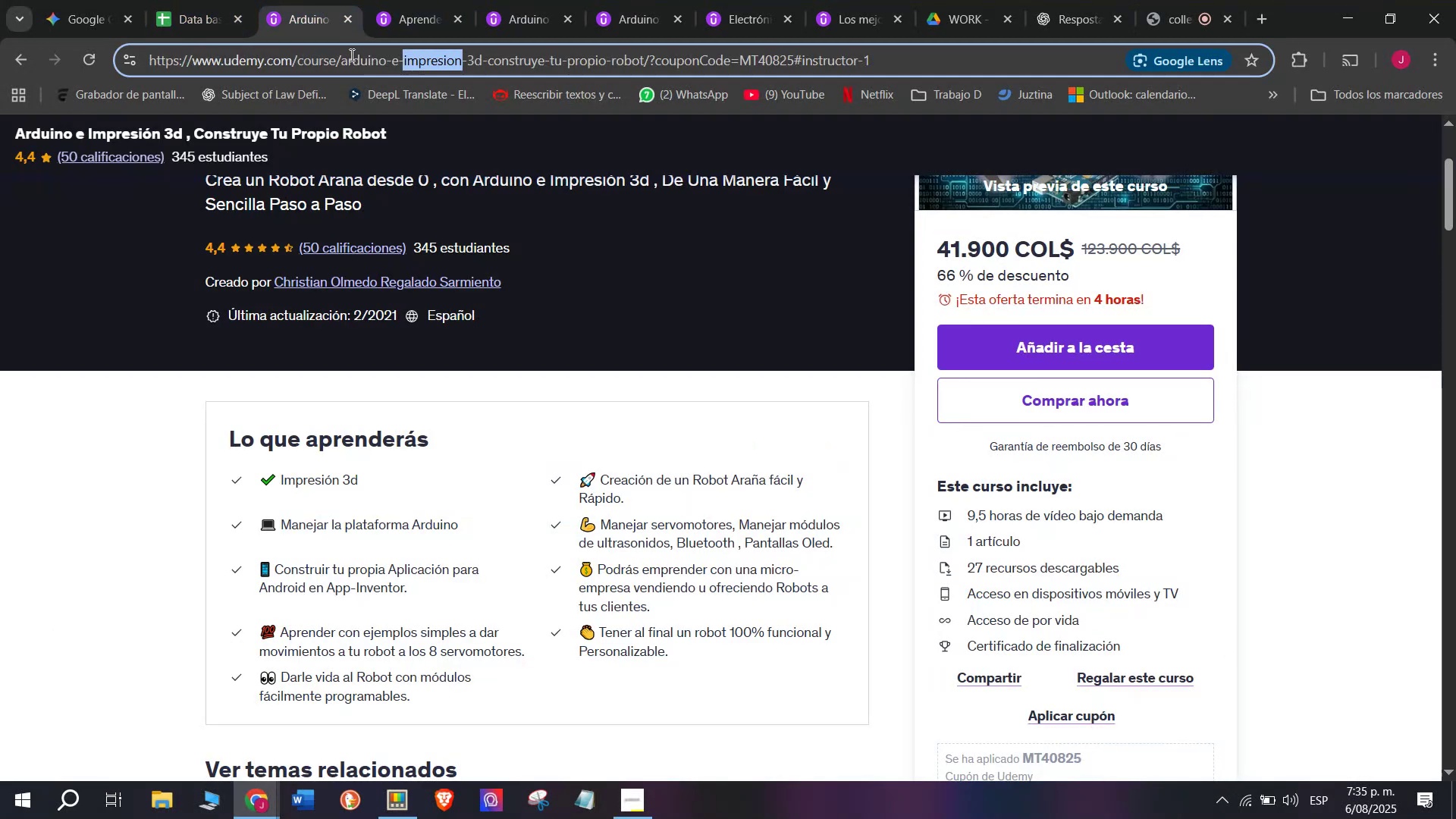 
key(Break)
 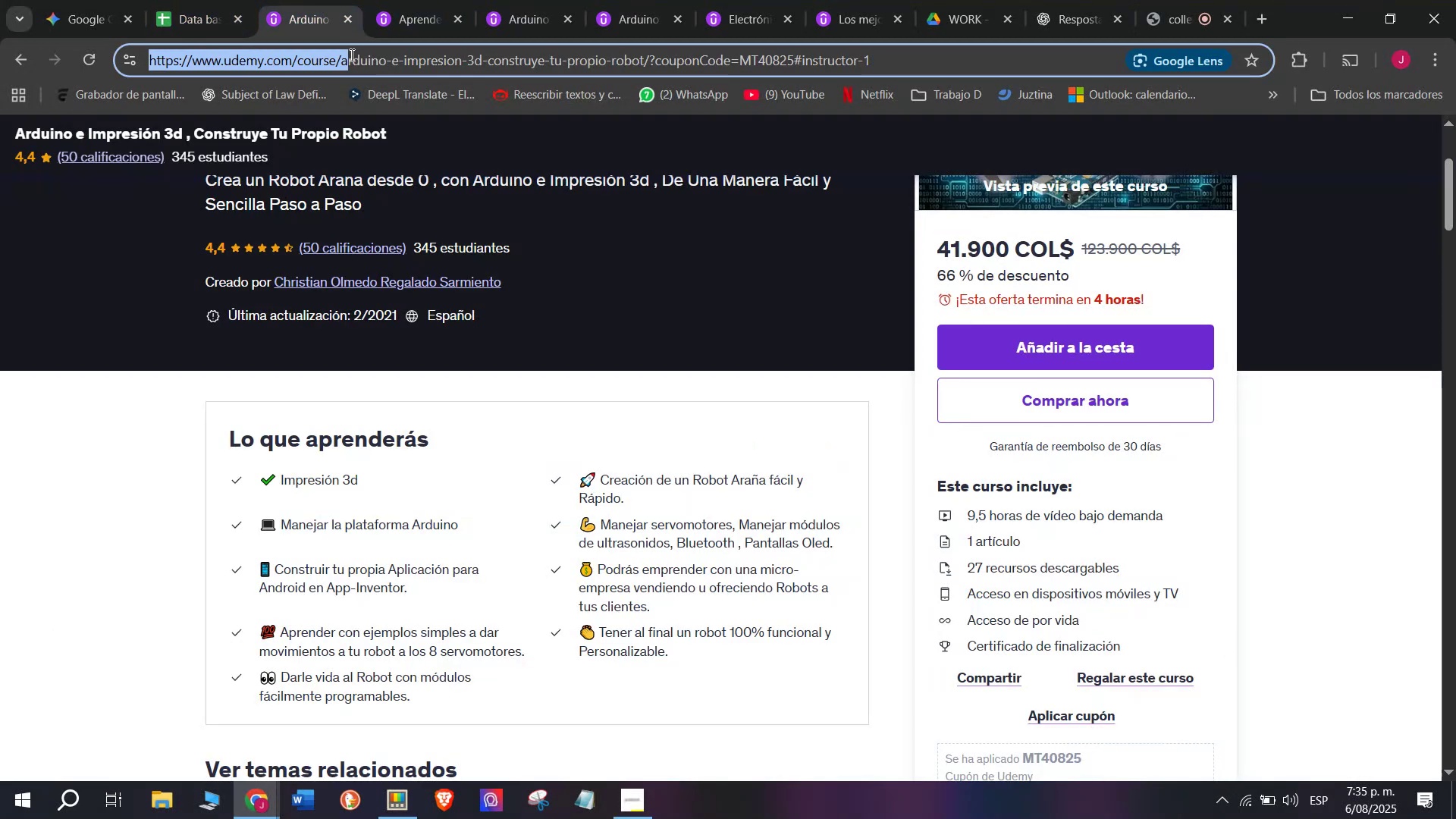 
key(Control+ControlLeft)
 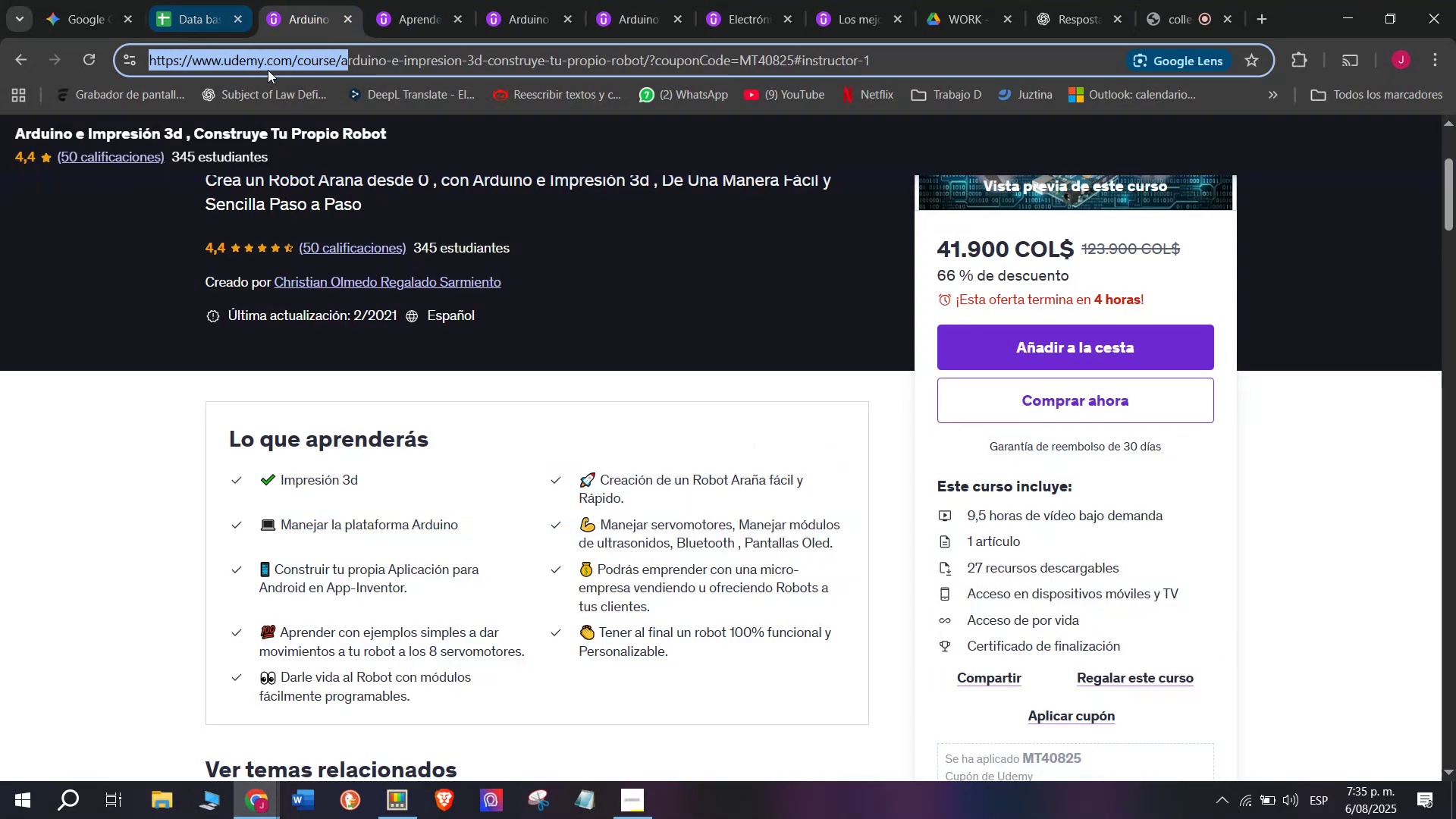 
key(Control+C)
 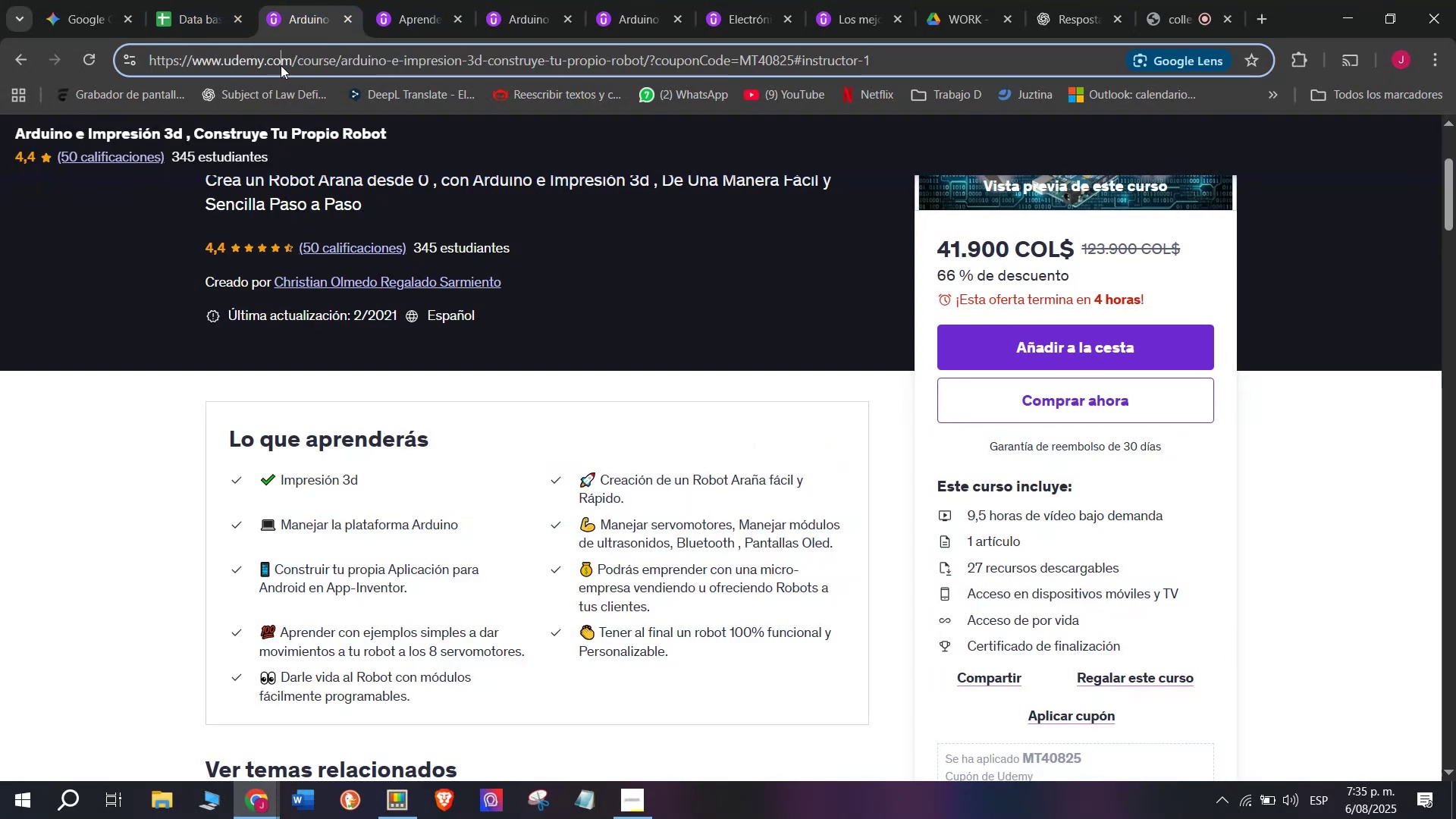 
triple_click([281, 63])
 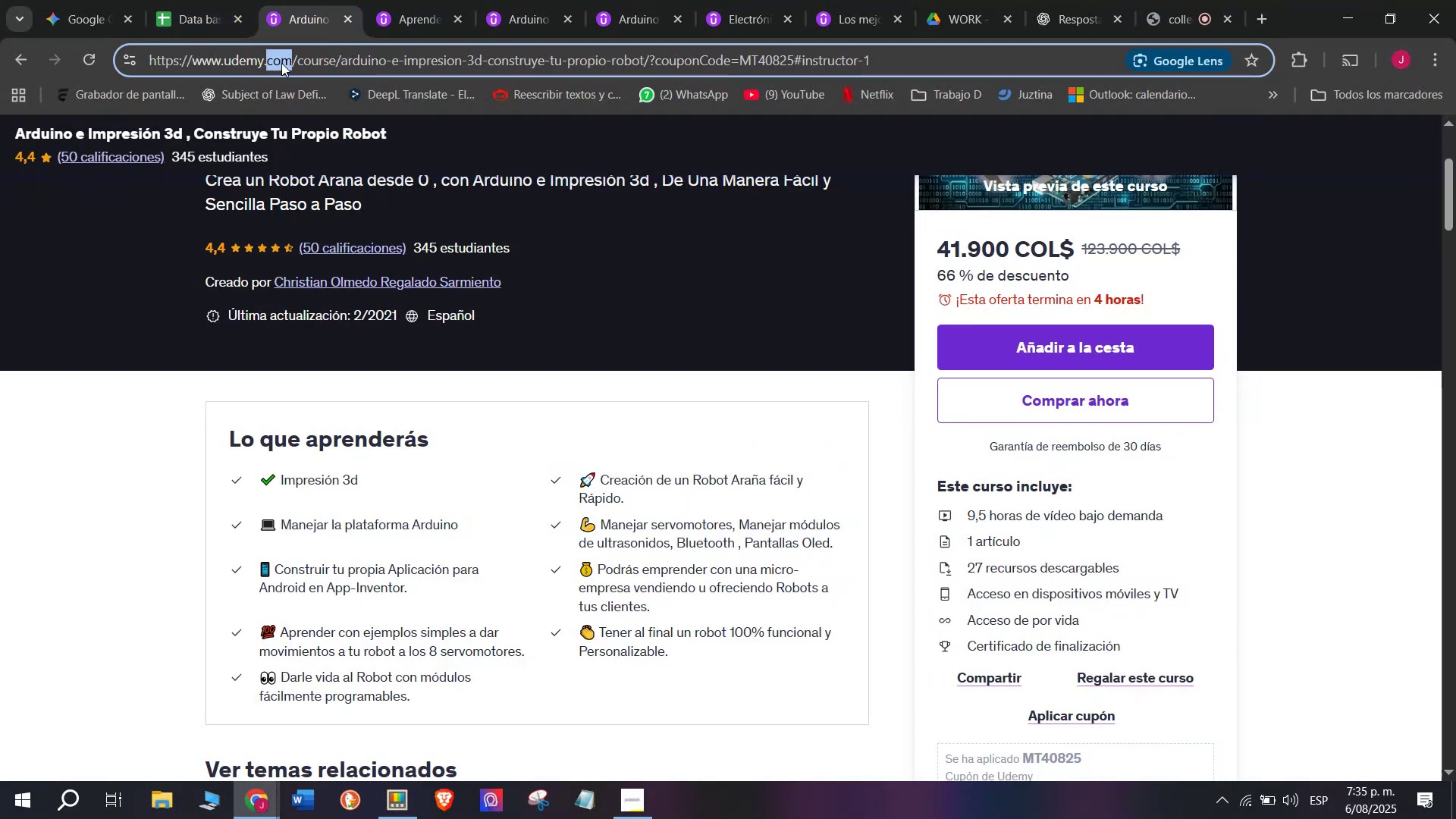 
triple_click([281, 63])
 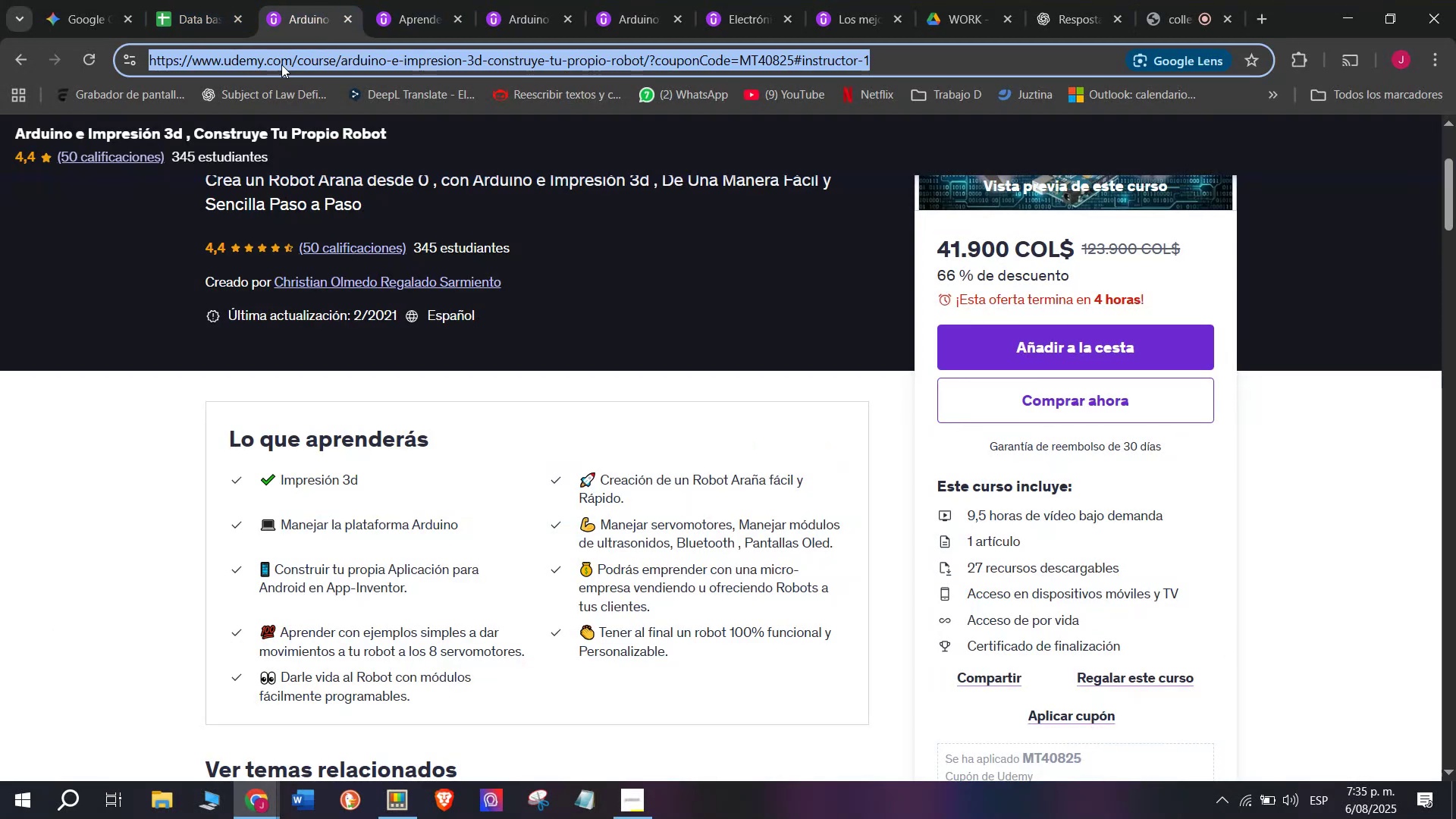 
key(Break)
 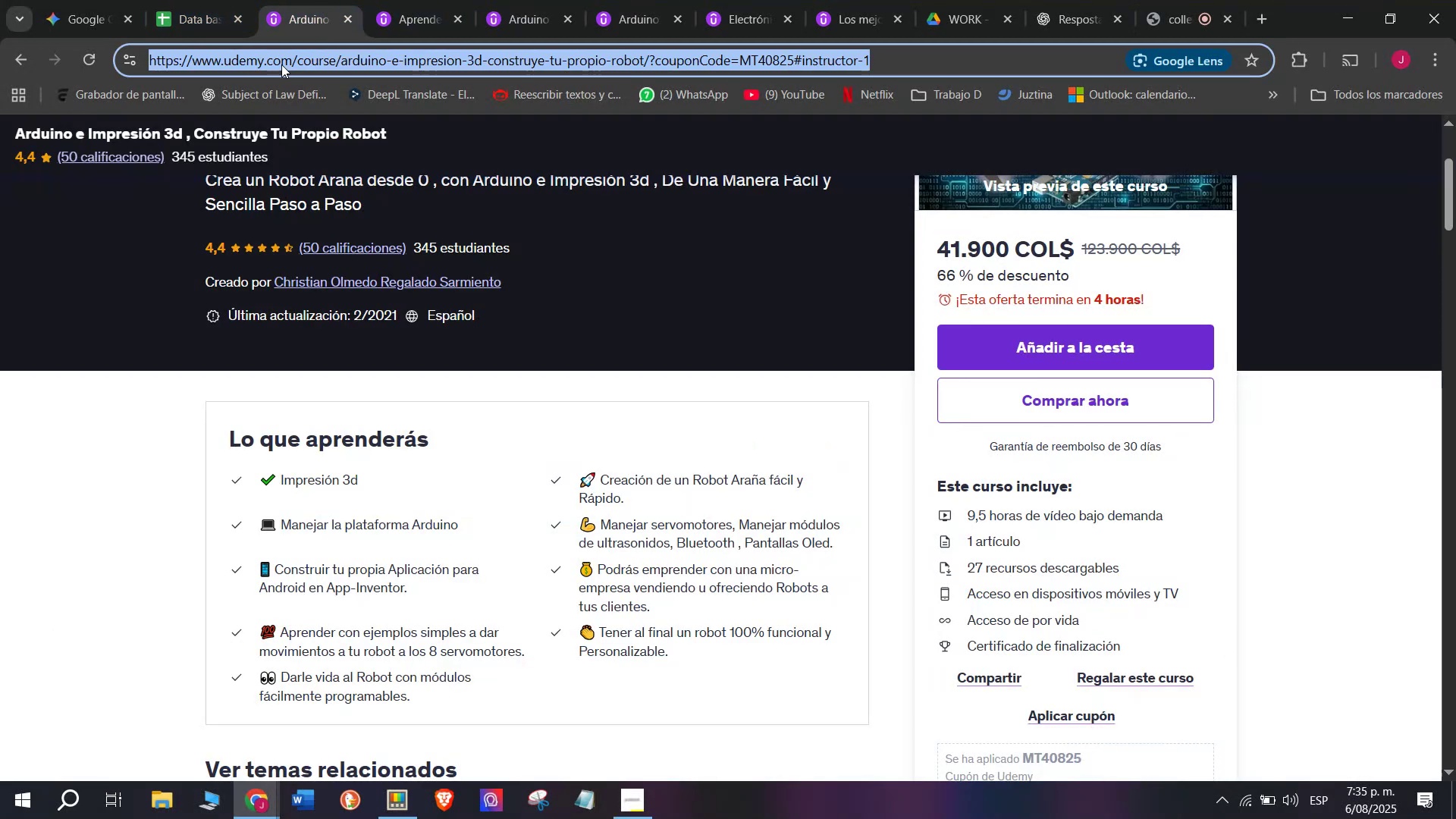 
key(Control+ControlLeft)
 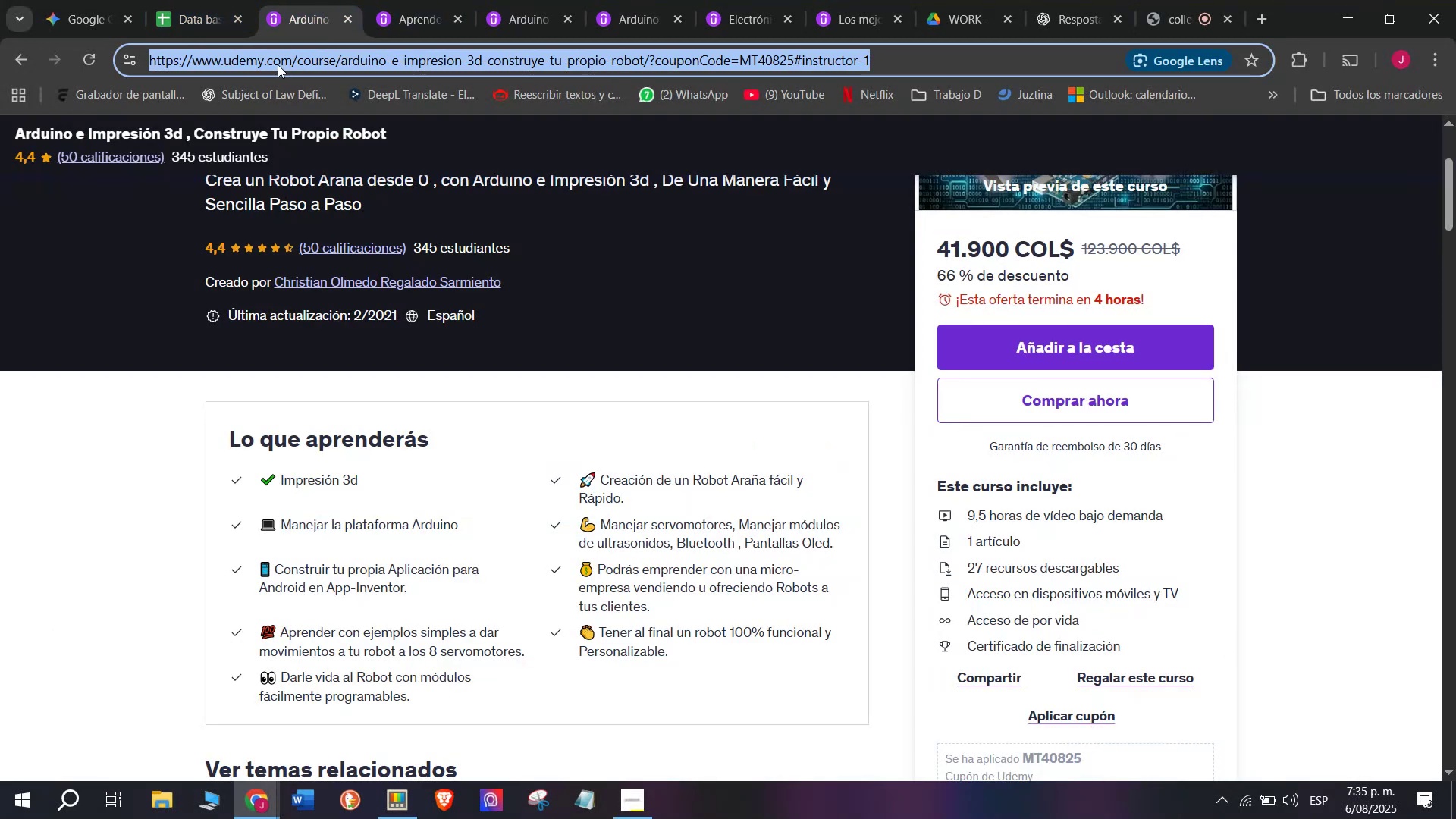 
key(Control+C)
 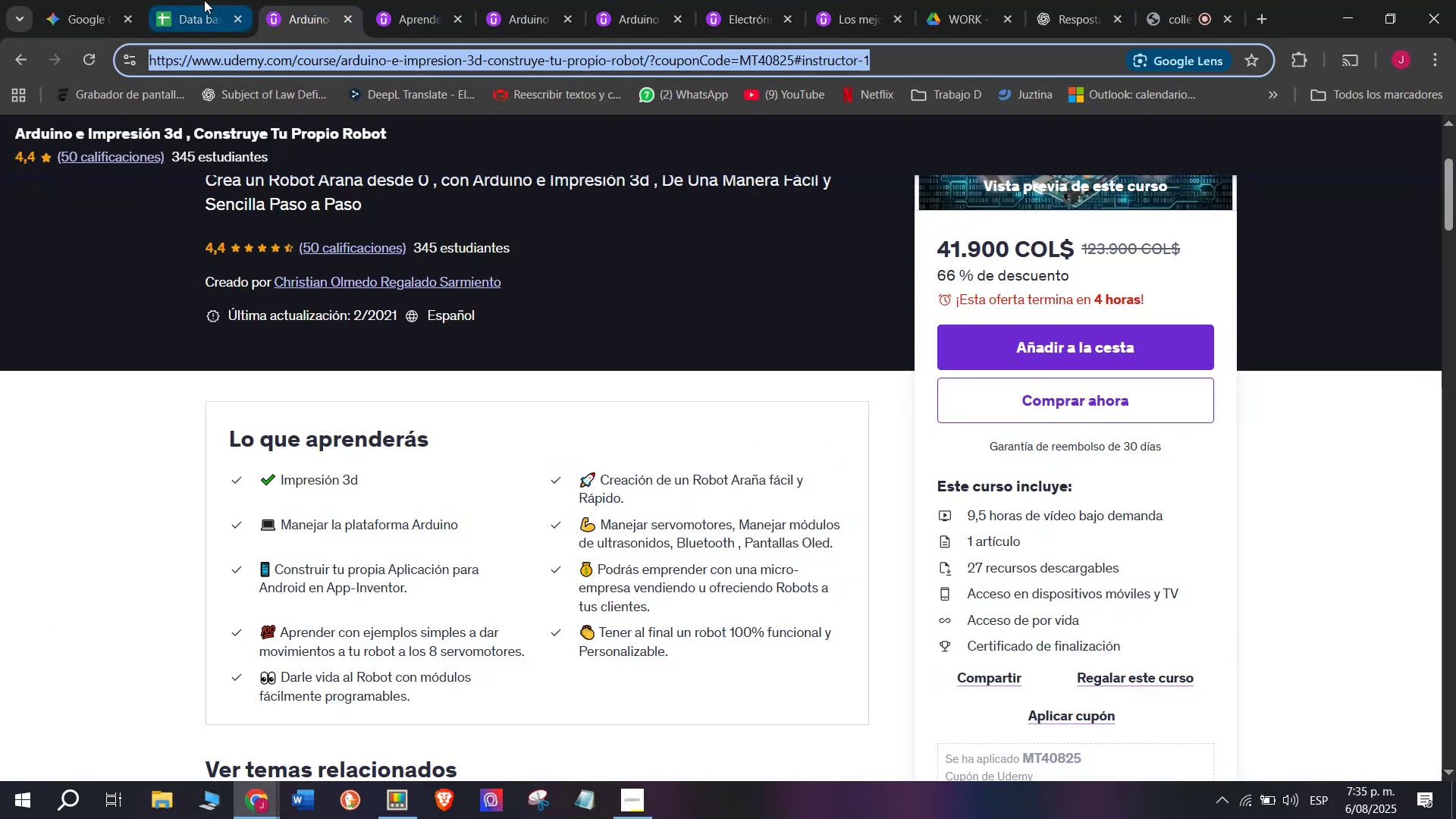 
left_click([203, 0])
 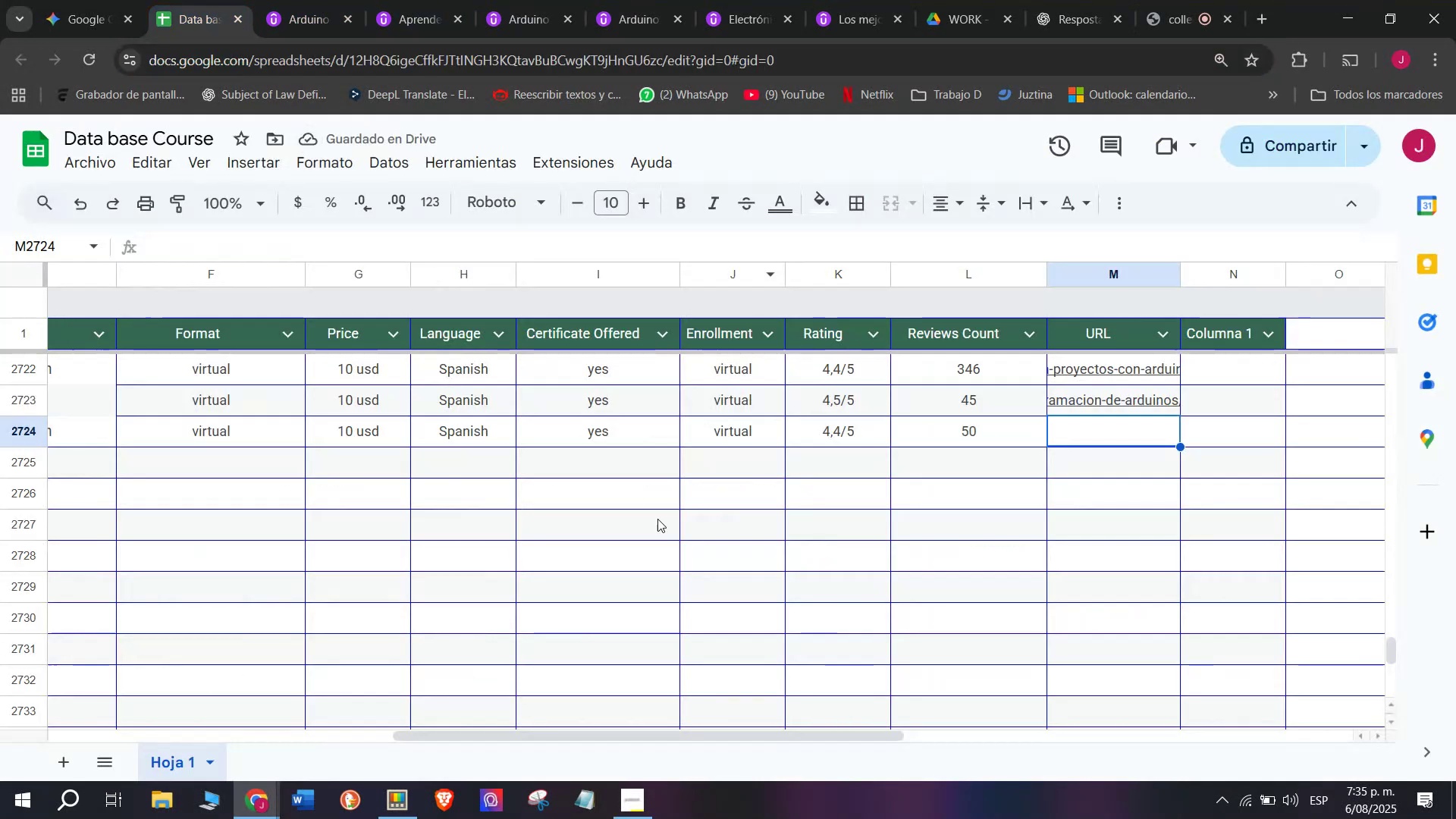 
key(Z)
 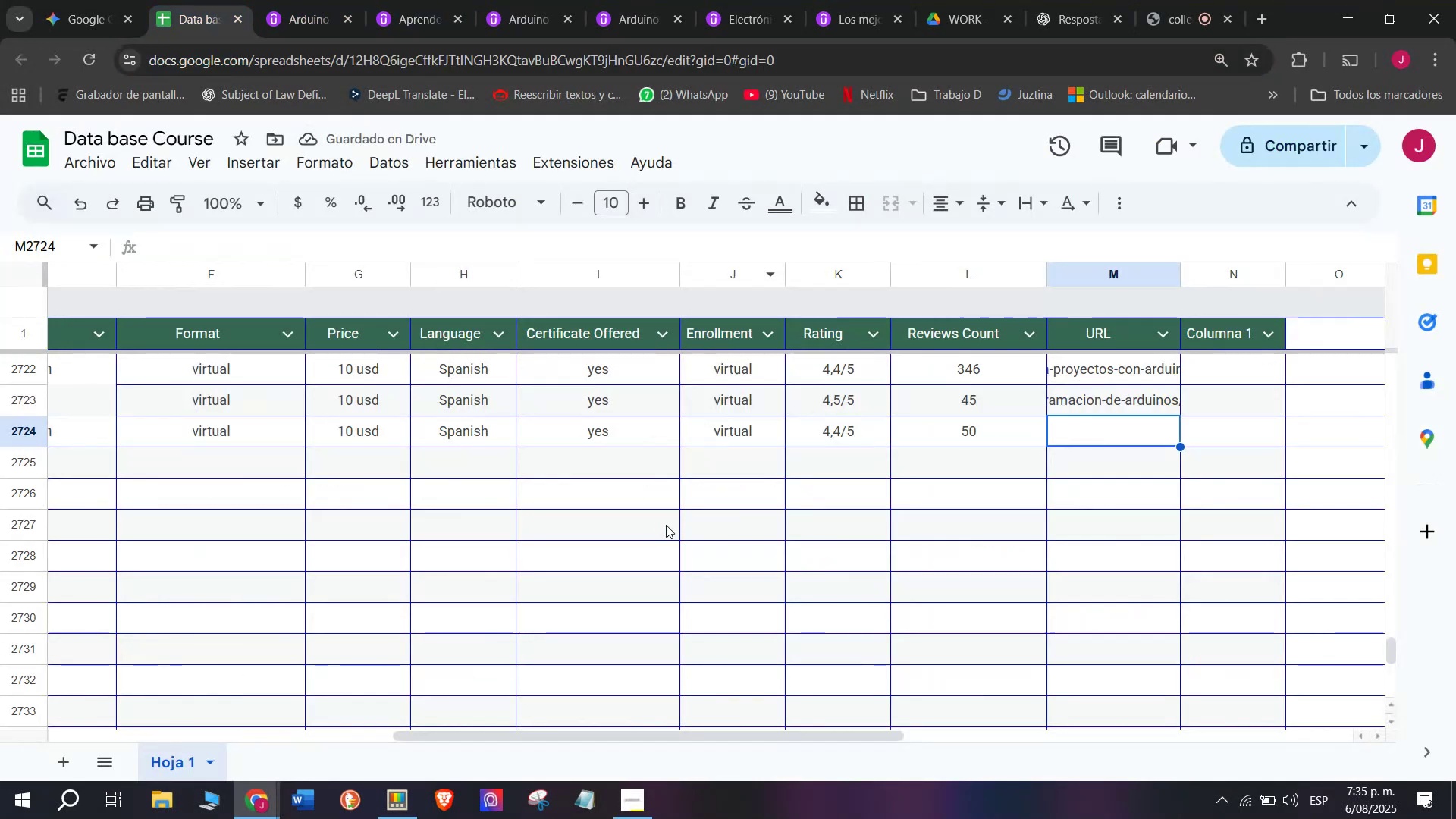 
key(Control+ControlLeft)
 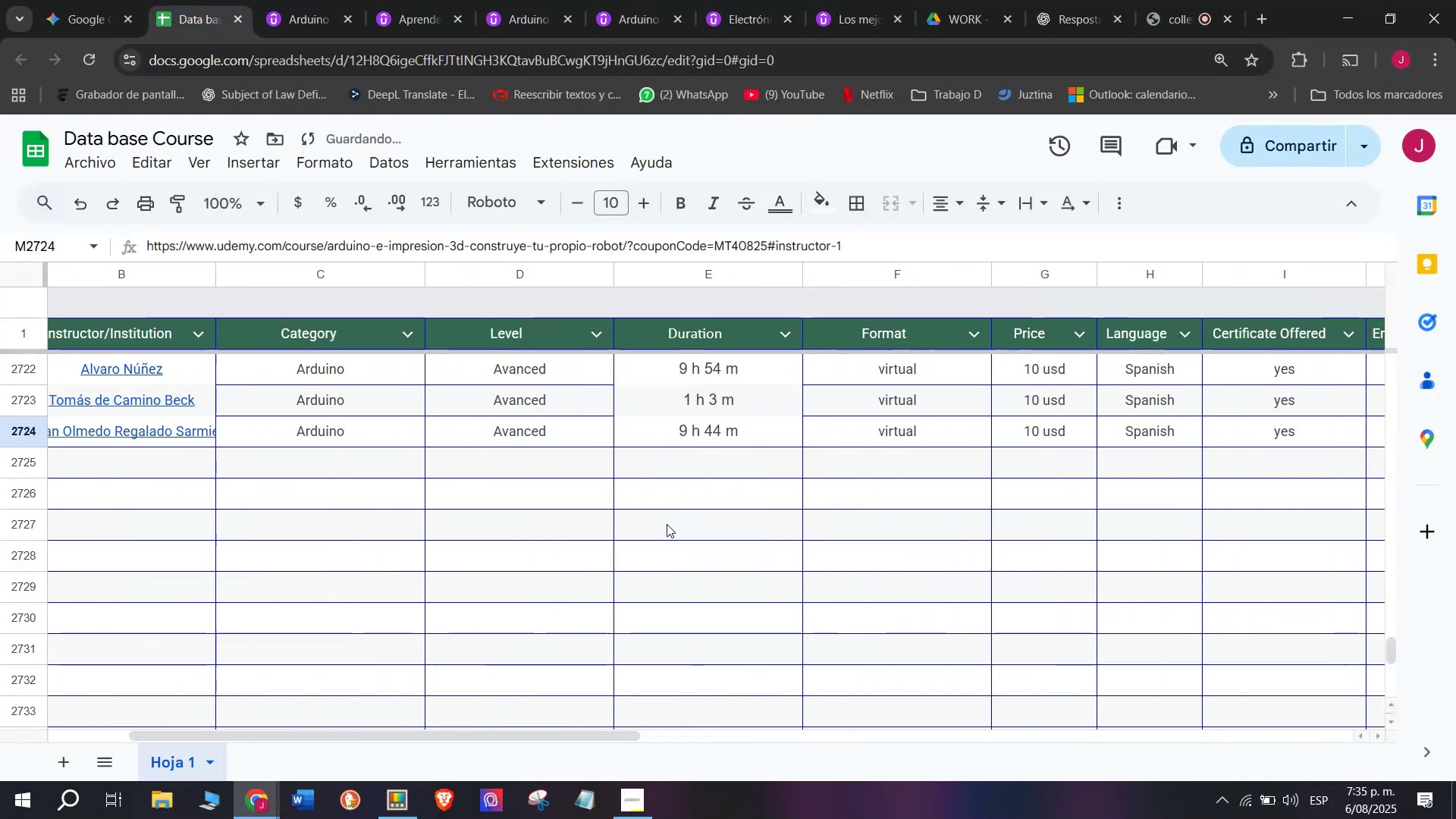 
key(Control+V)
 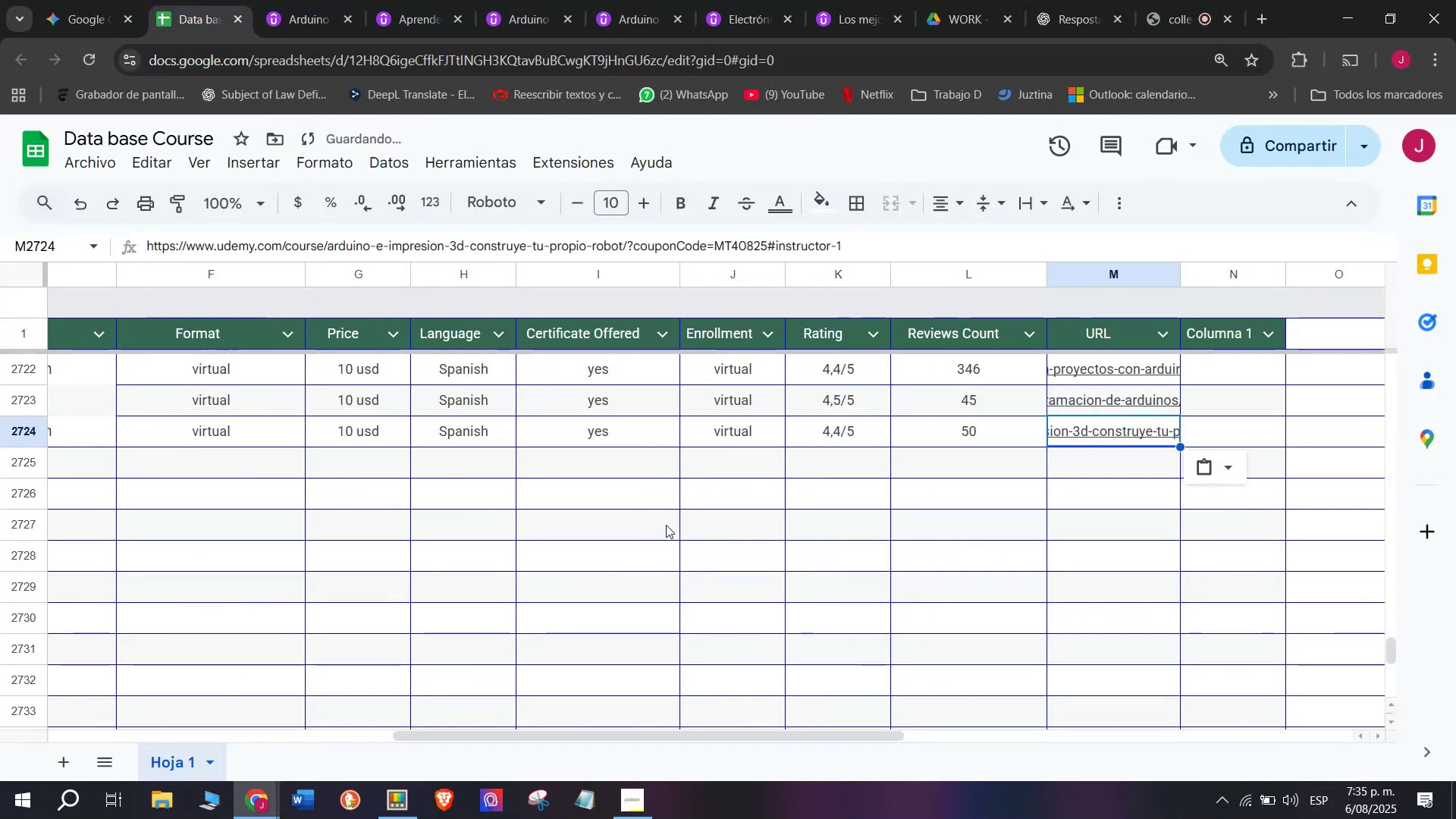 
scroll: coordinate [623, 501], scroll_direction: up, amount: 4.0
 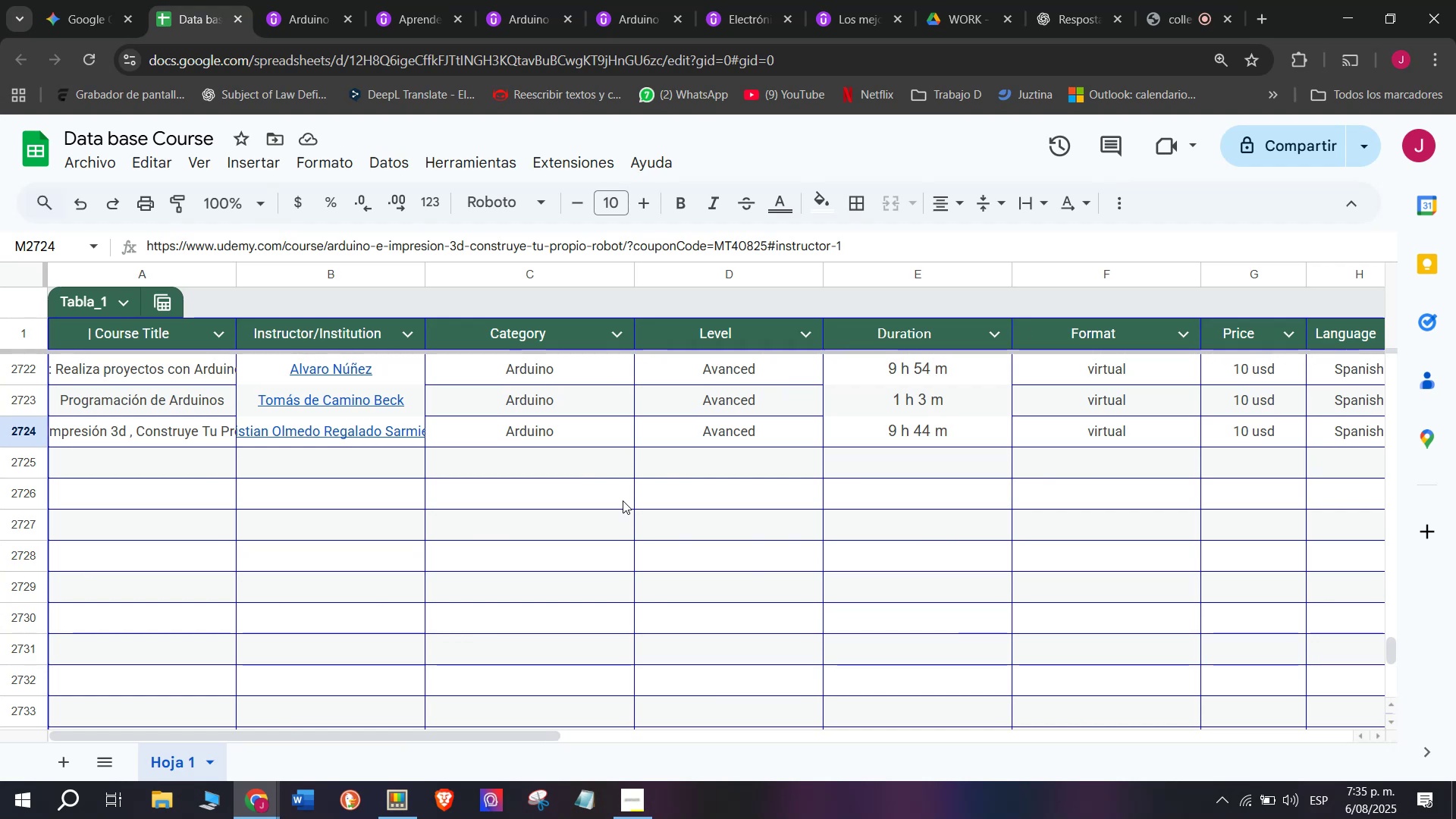 
wait(7.0)
 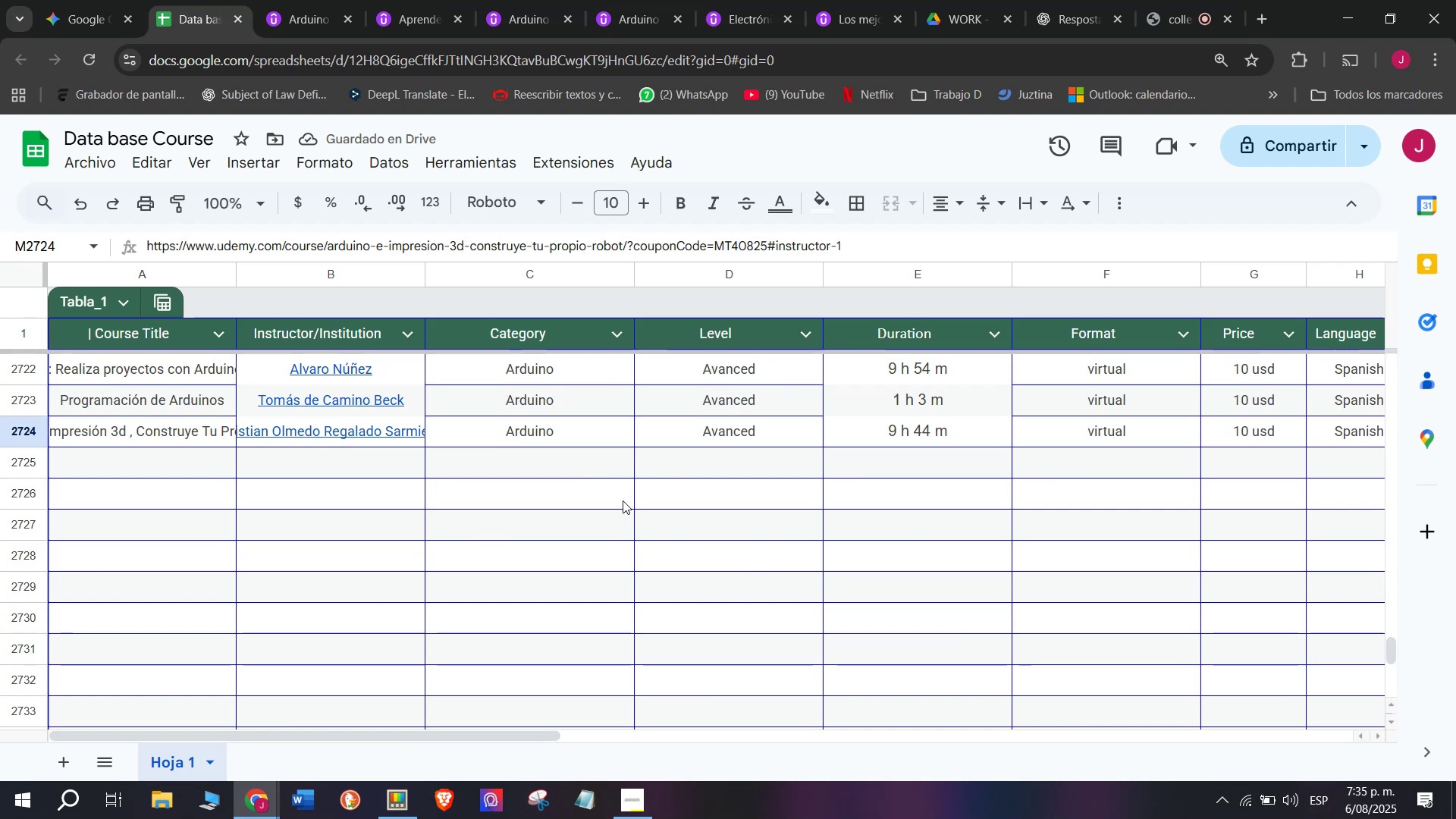 
scroll: coordinate [146, 462], scroll_direction: up, amount: 4.0
 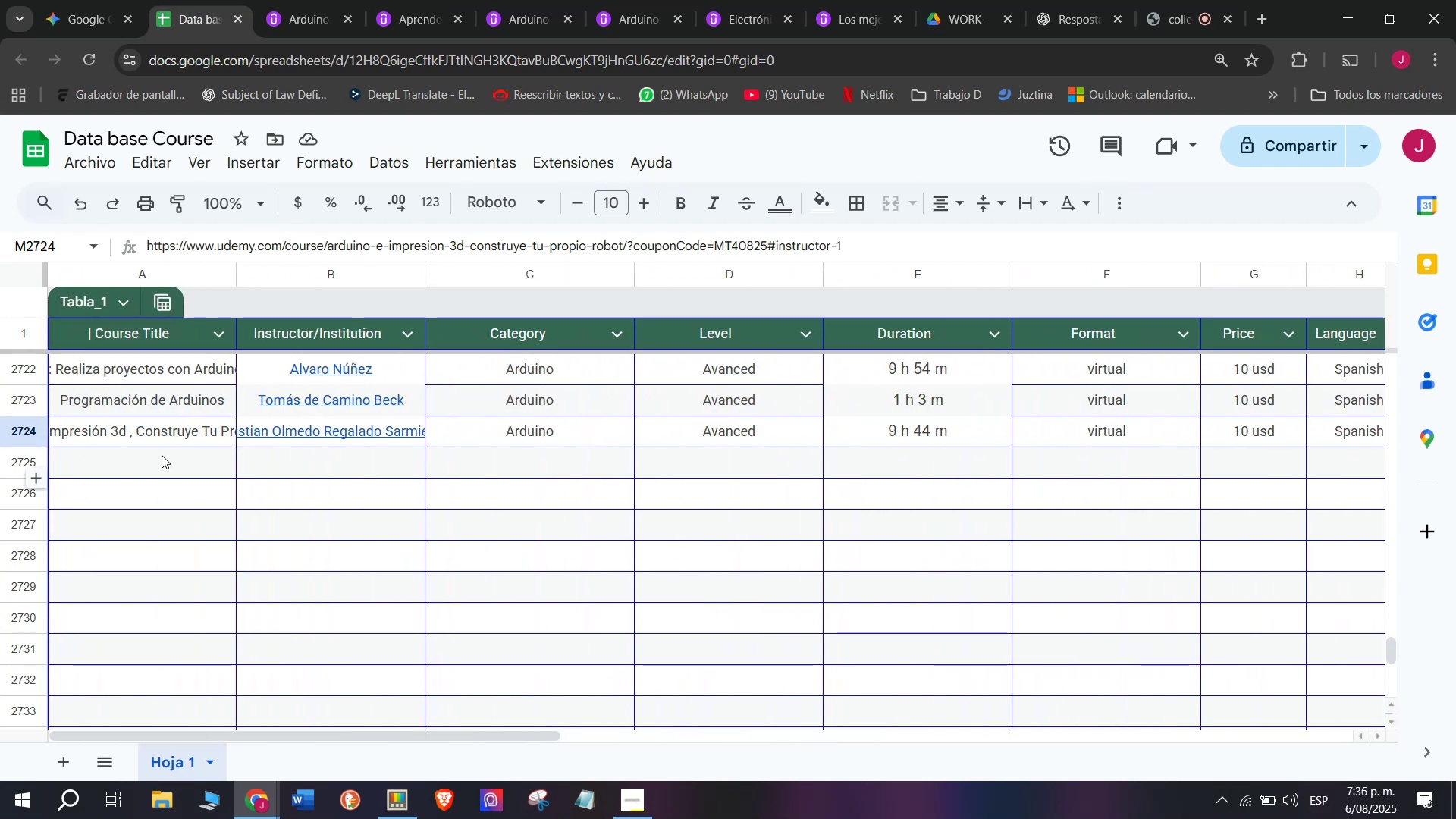 
left_click([162, 455])
 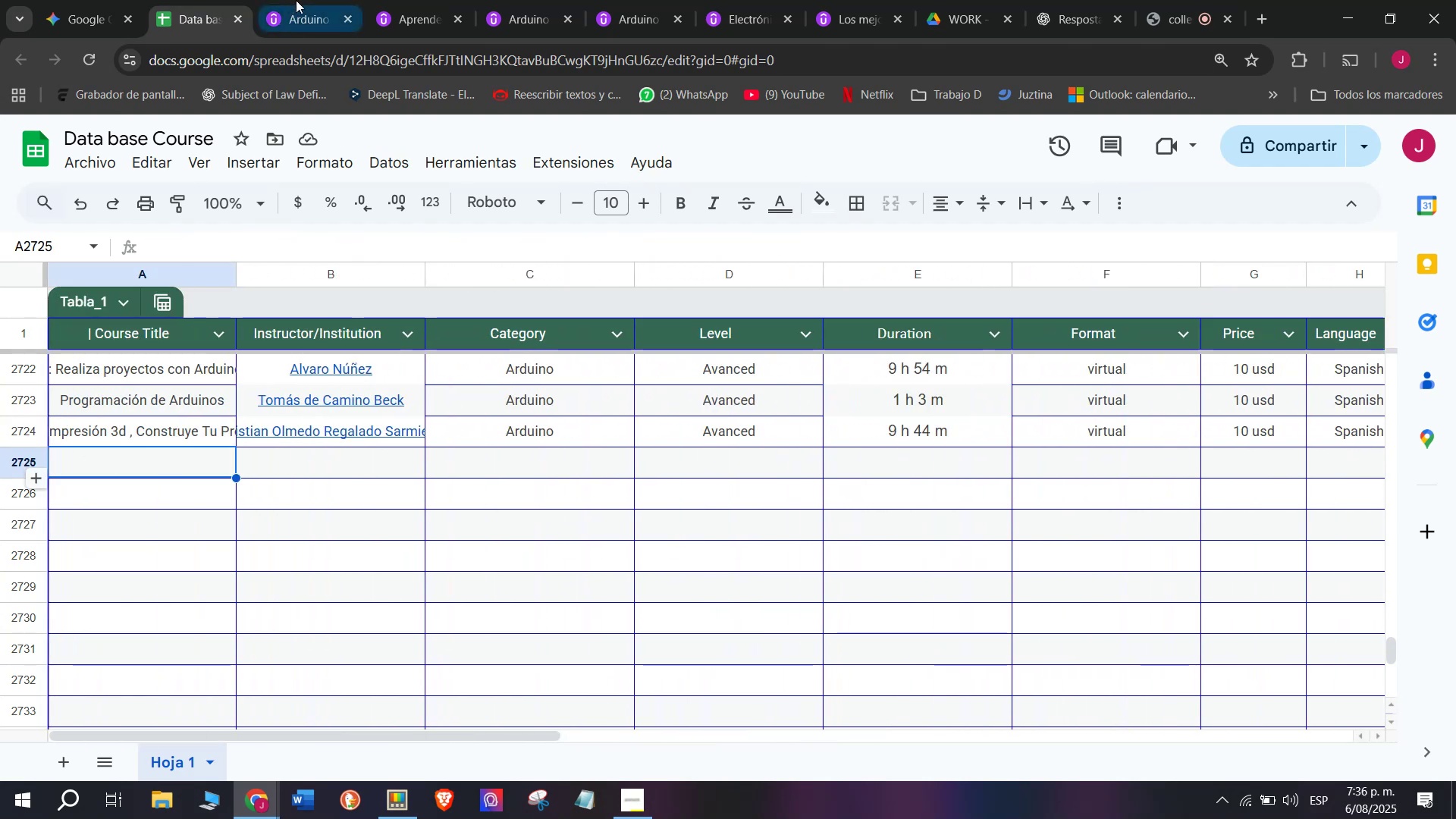 
left_click([300, 0])
 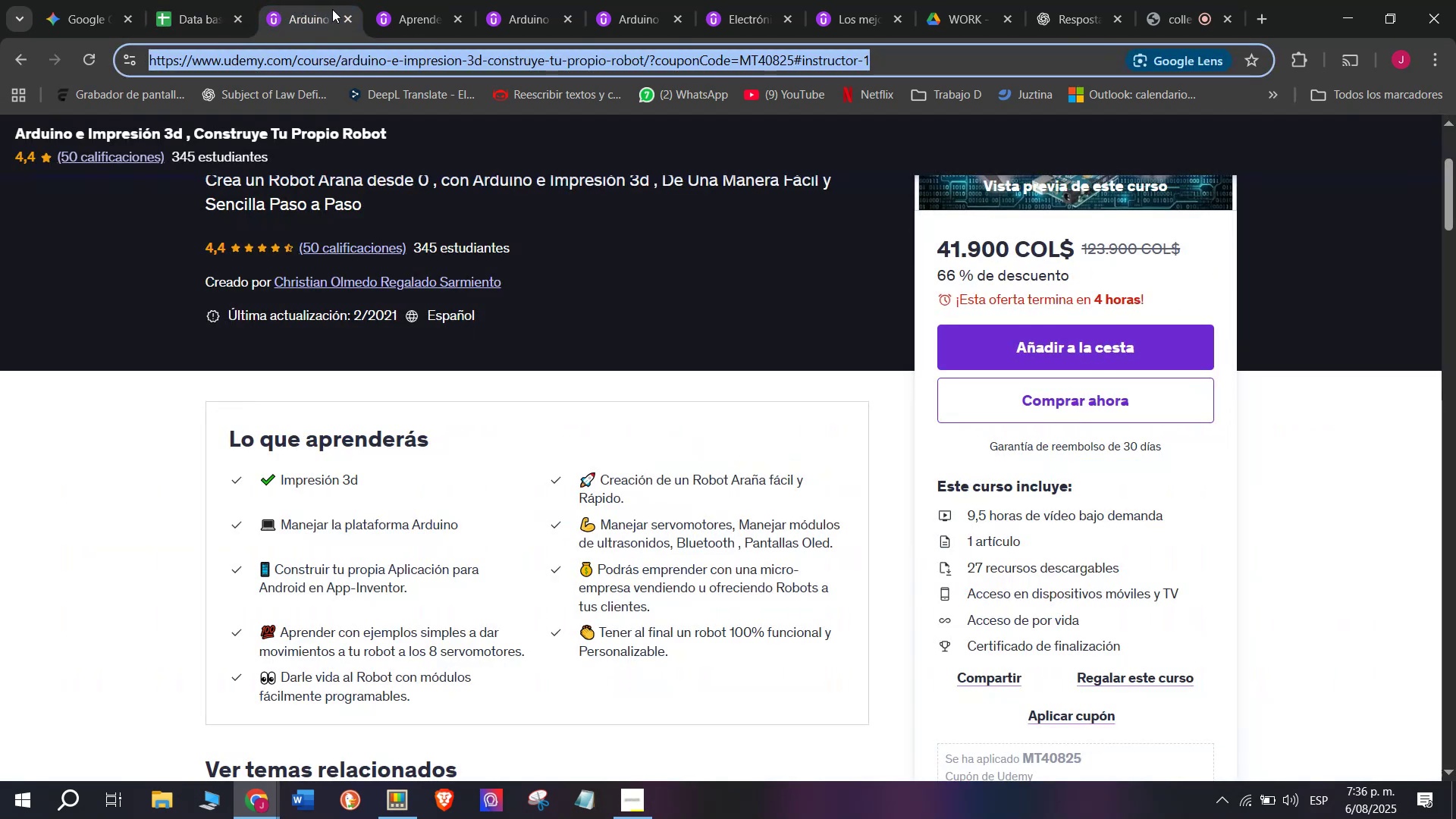 
left_click([347, 10])
 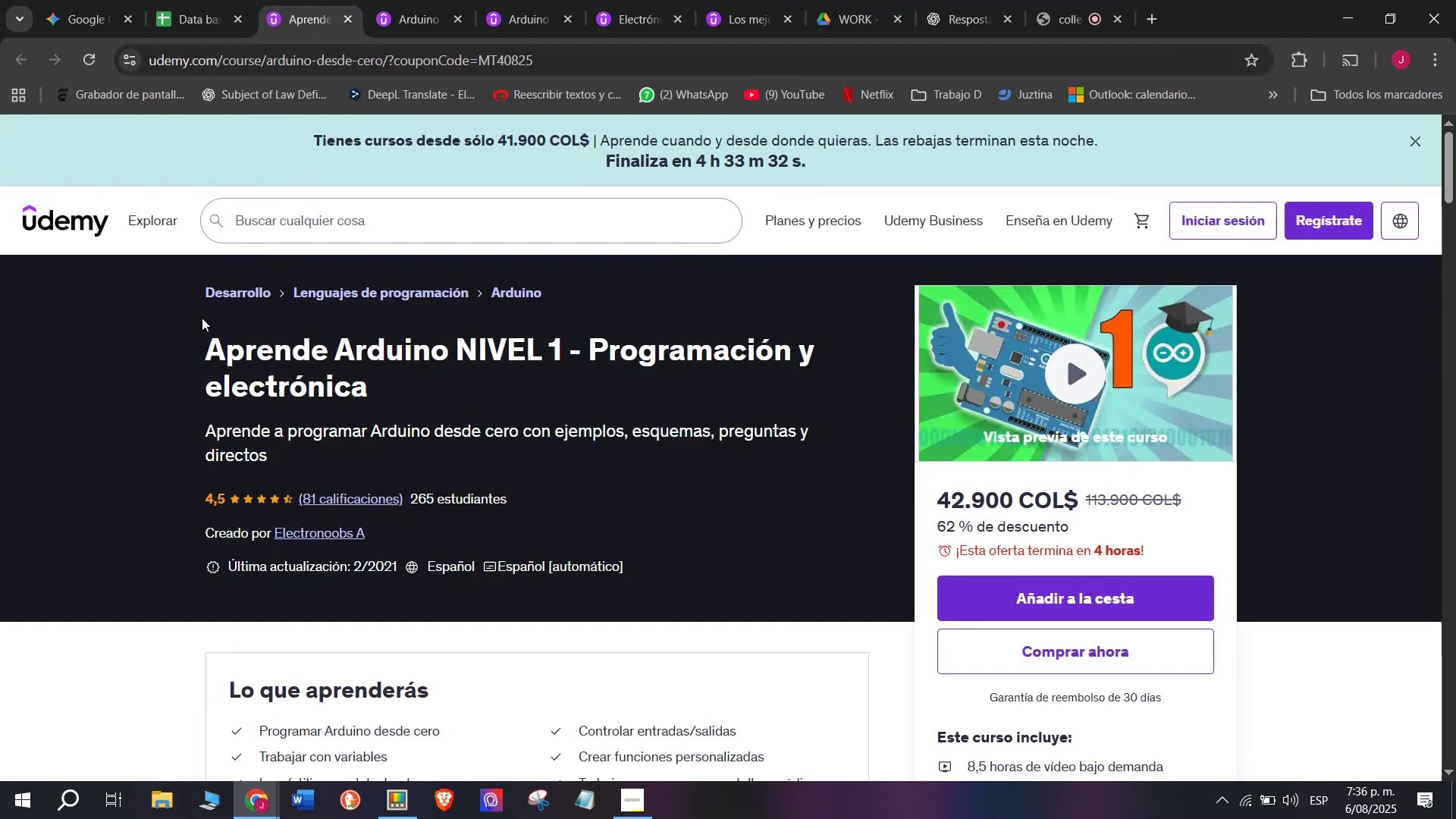 
left_click_drag(start_coordinate=[202, 331], to_coordinate=[456, 381])
 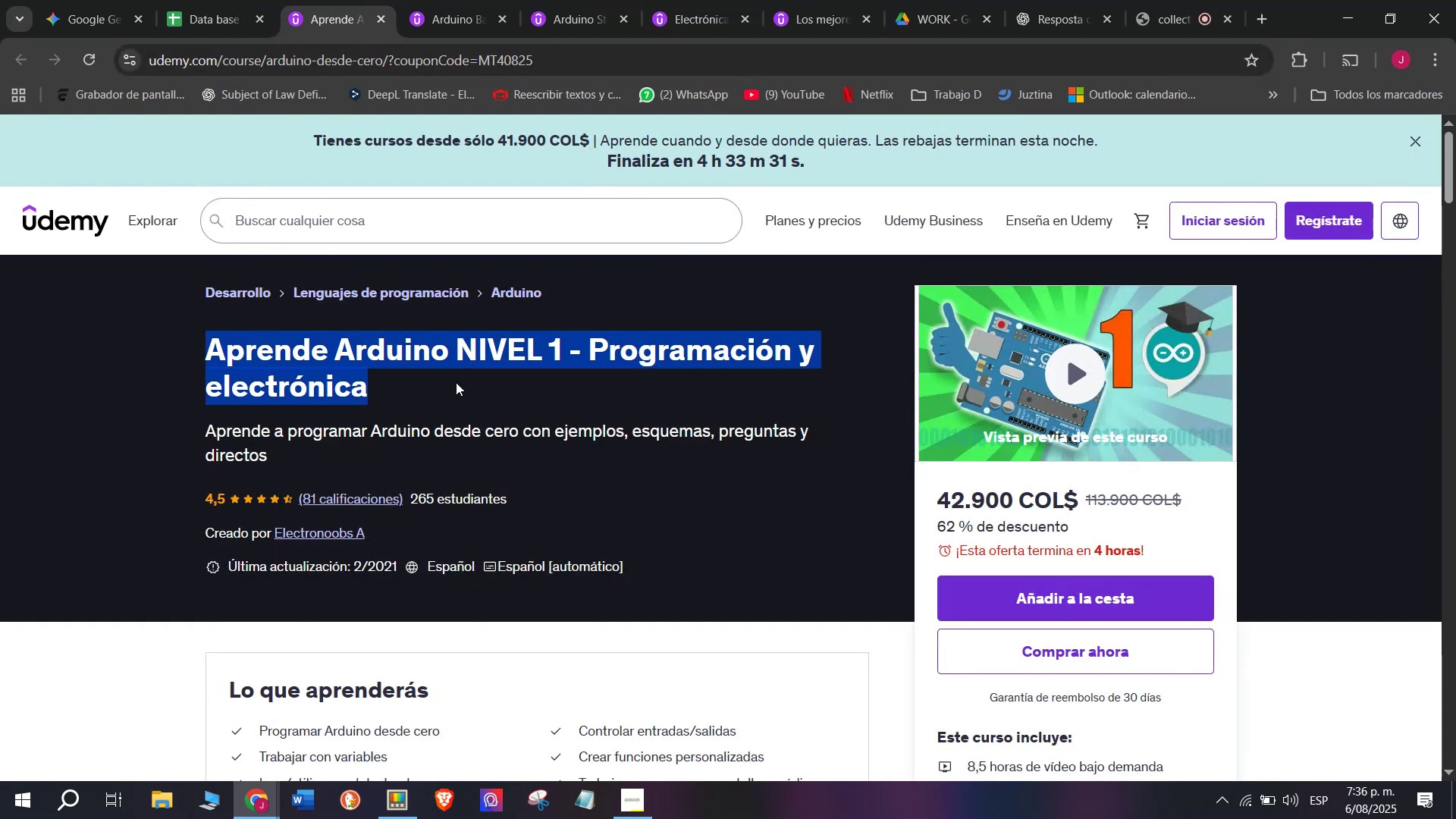 
key(Break)
 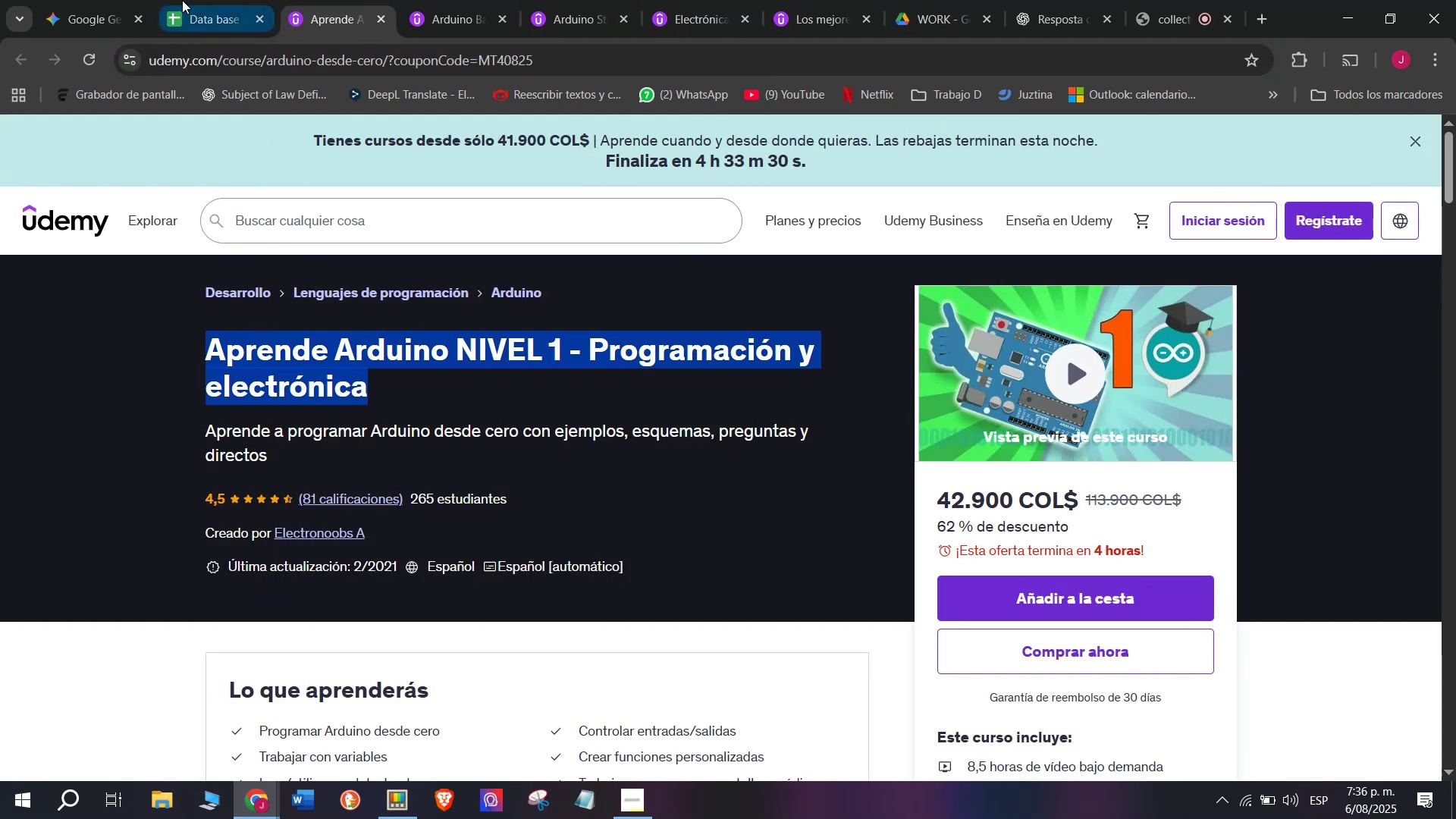 
key(Control+ControlLeft)
 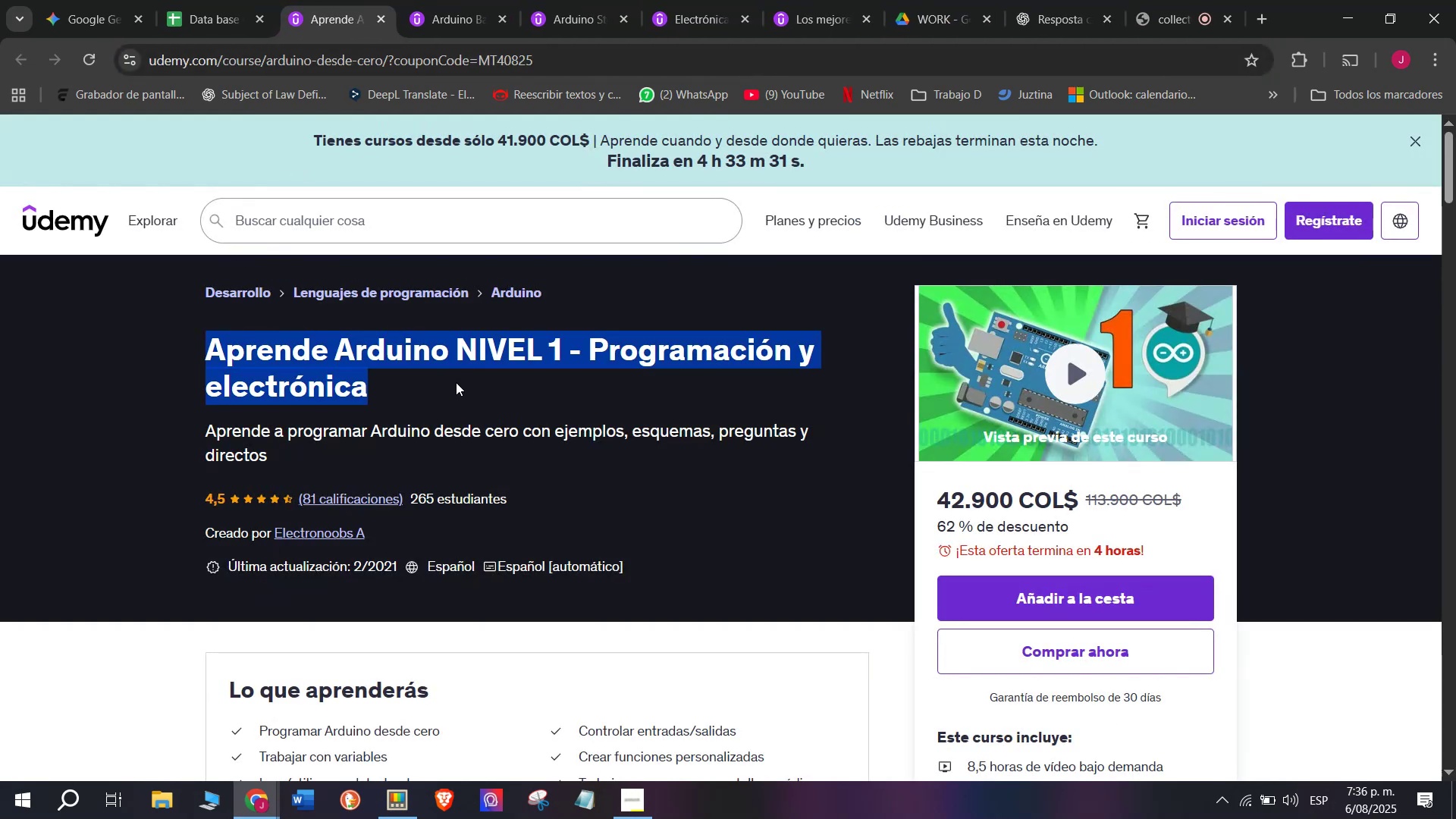 
key(Control+C)
 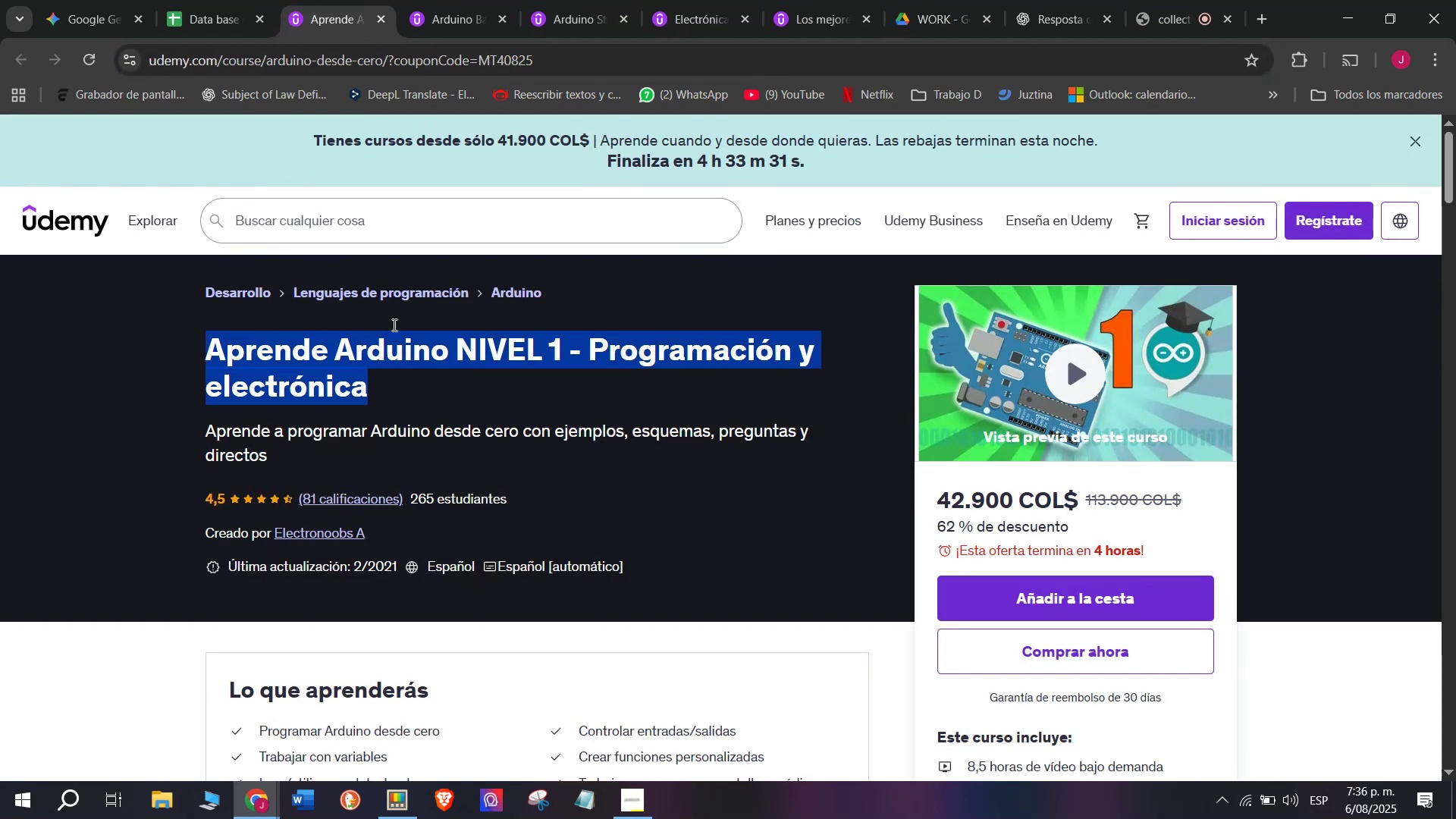 
key(Break)
 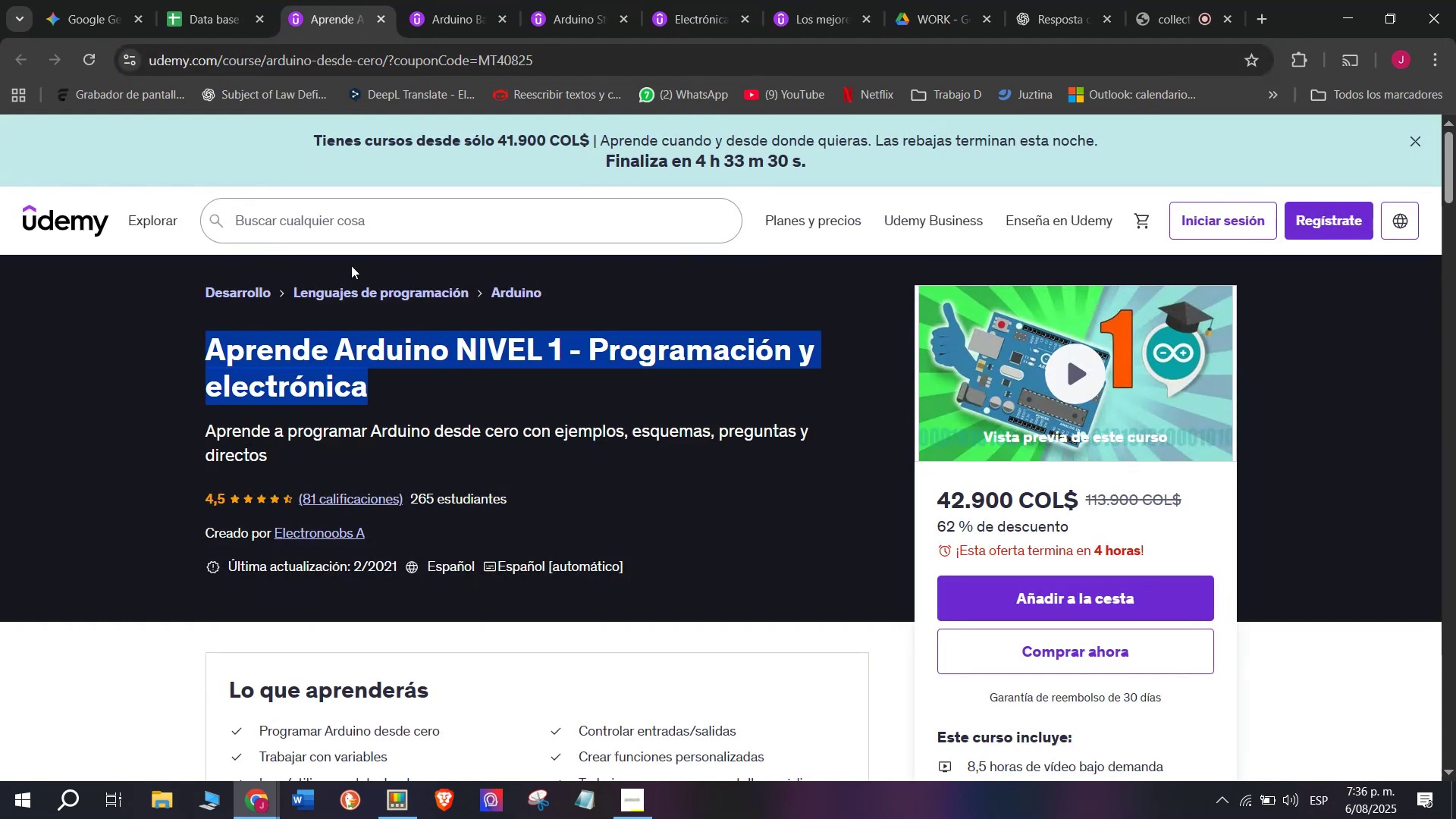 
key(Control+ControlLeft)
 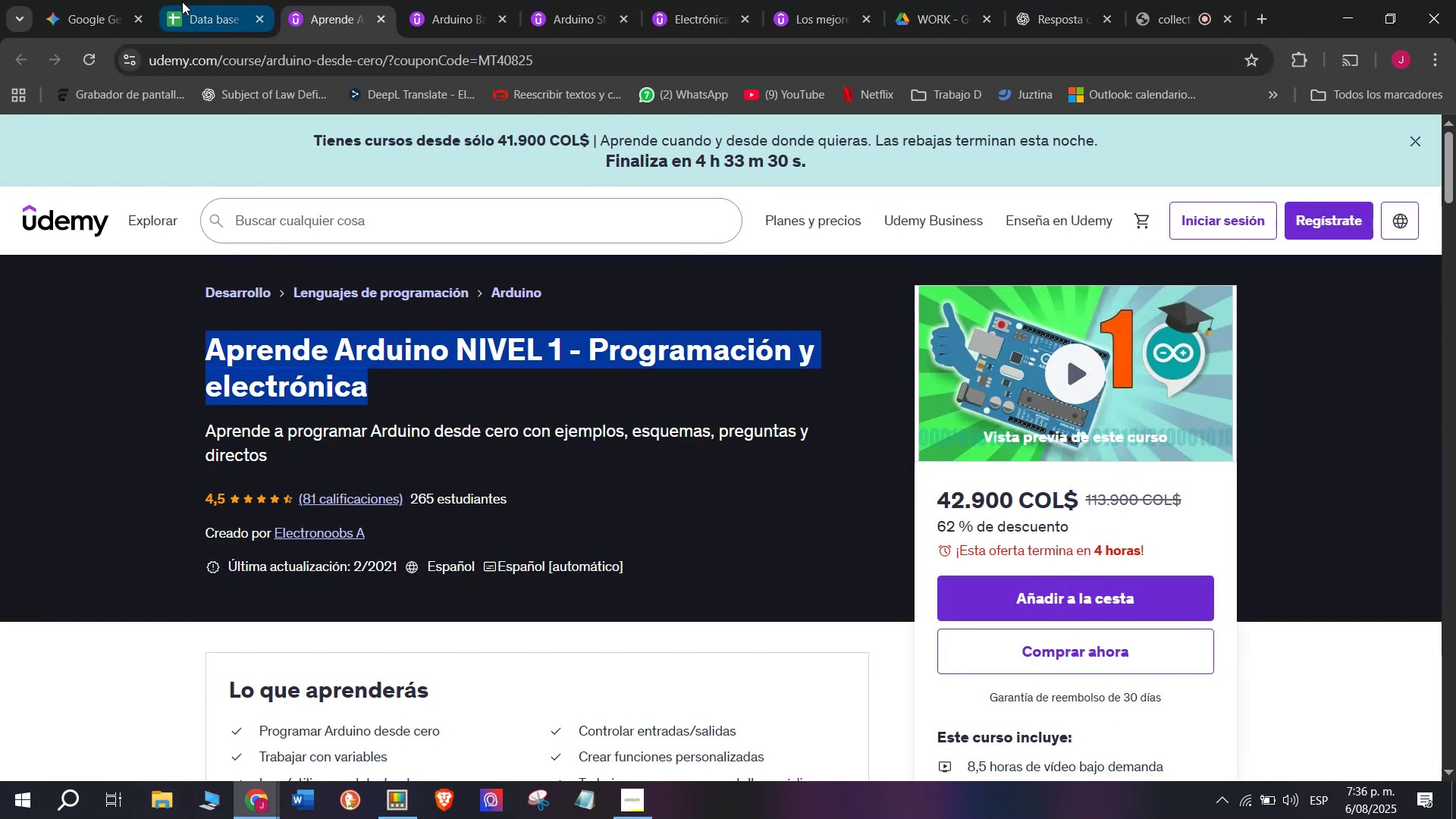 
key(Control+C)
 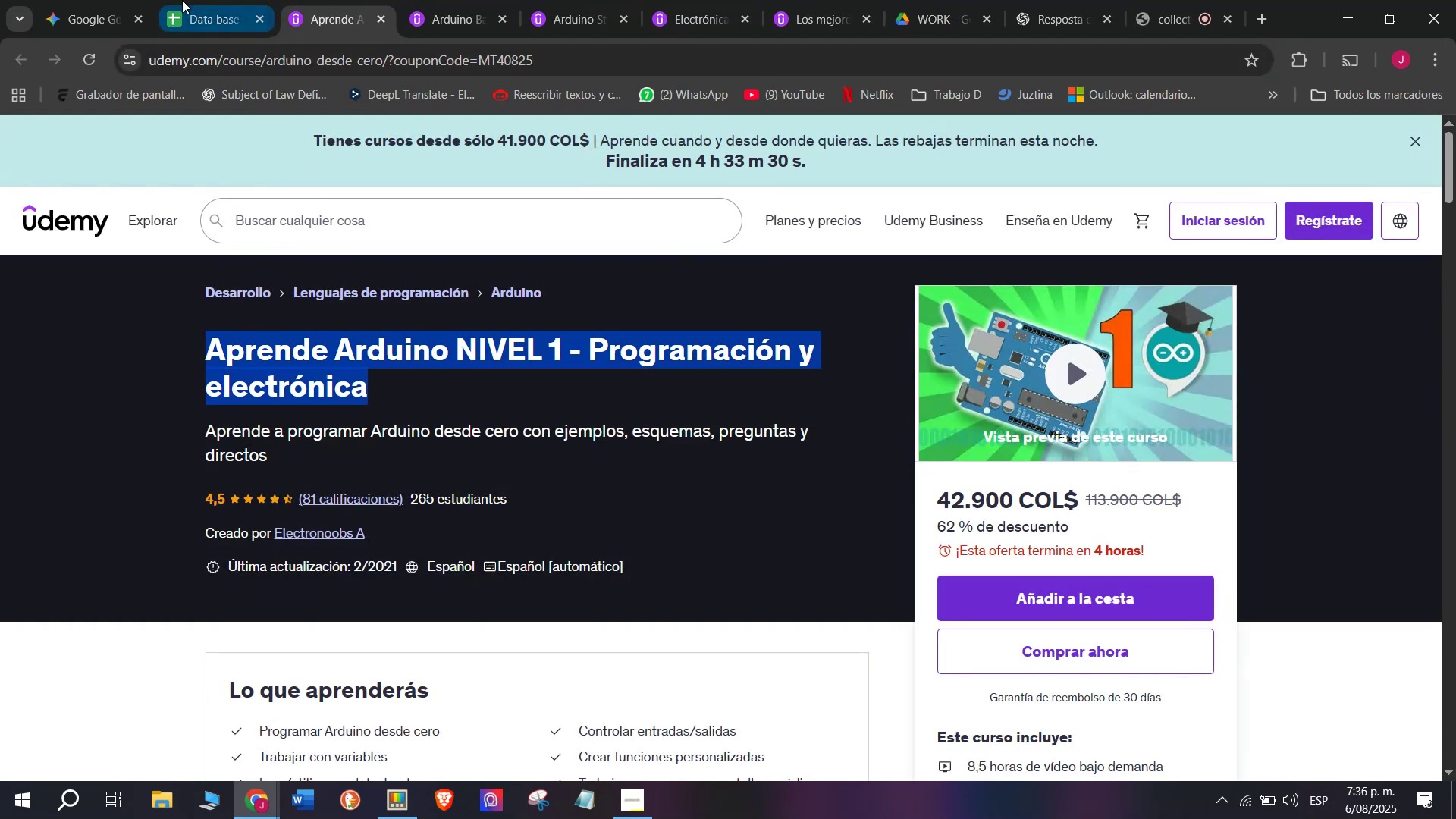 
left_click([182, 0])
 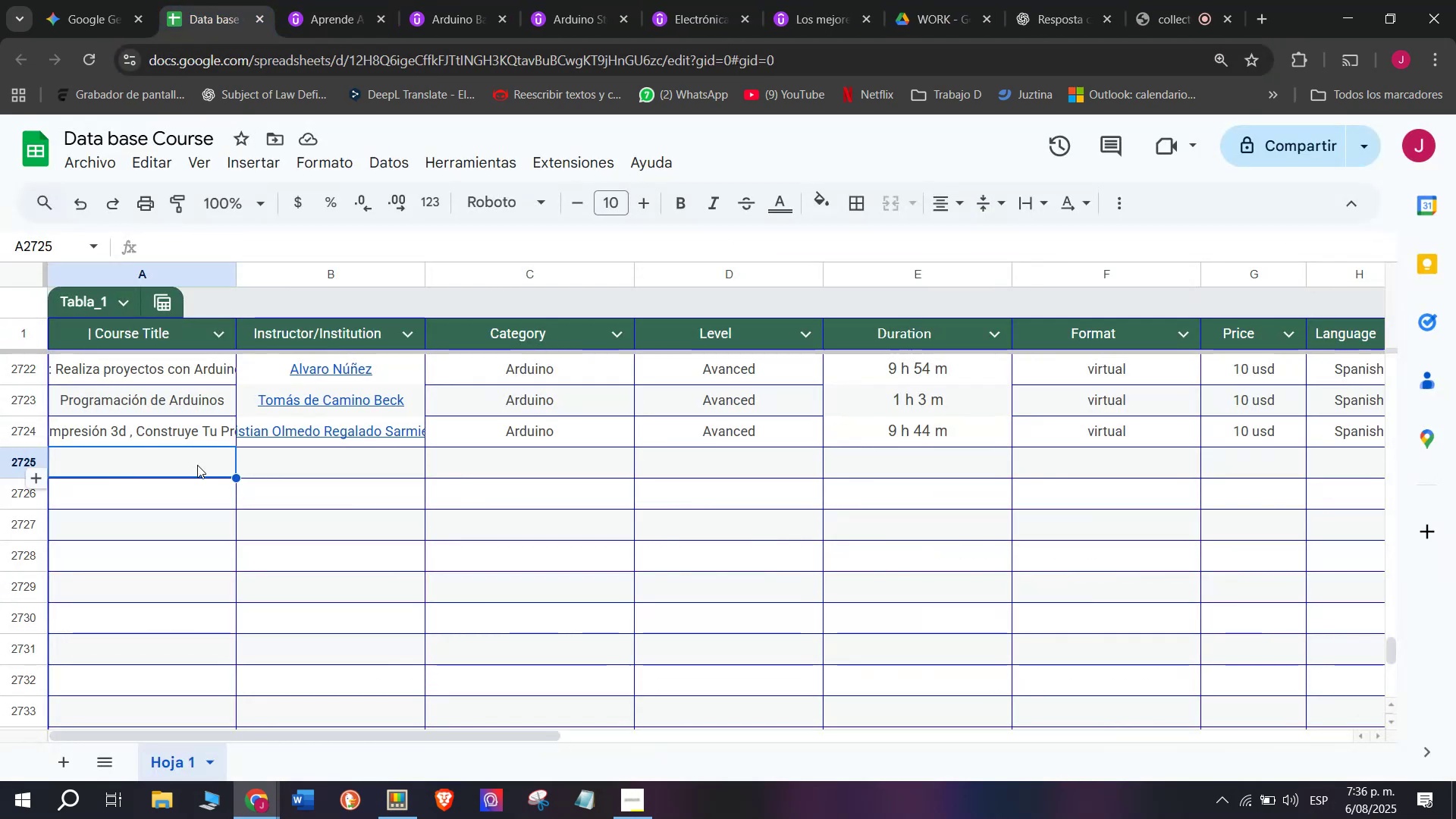 
left_click([192, 477])
 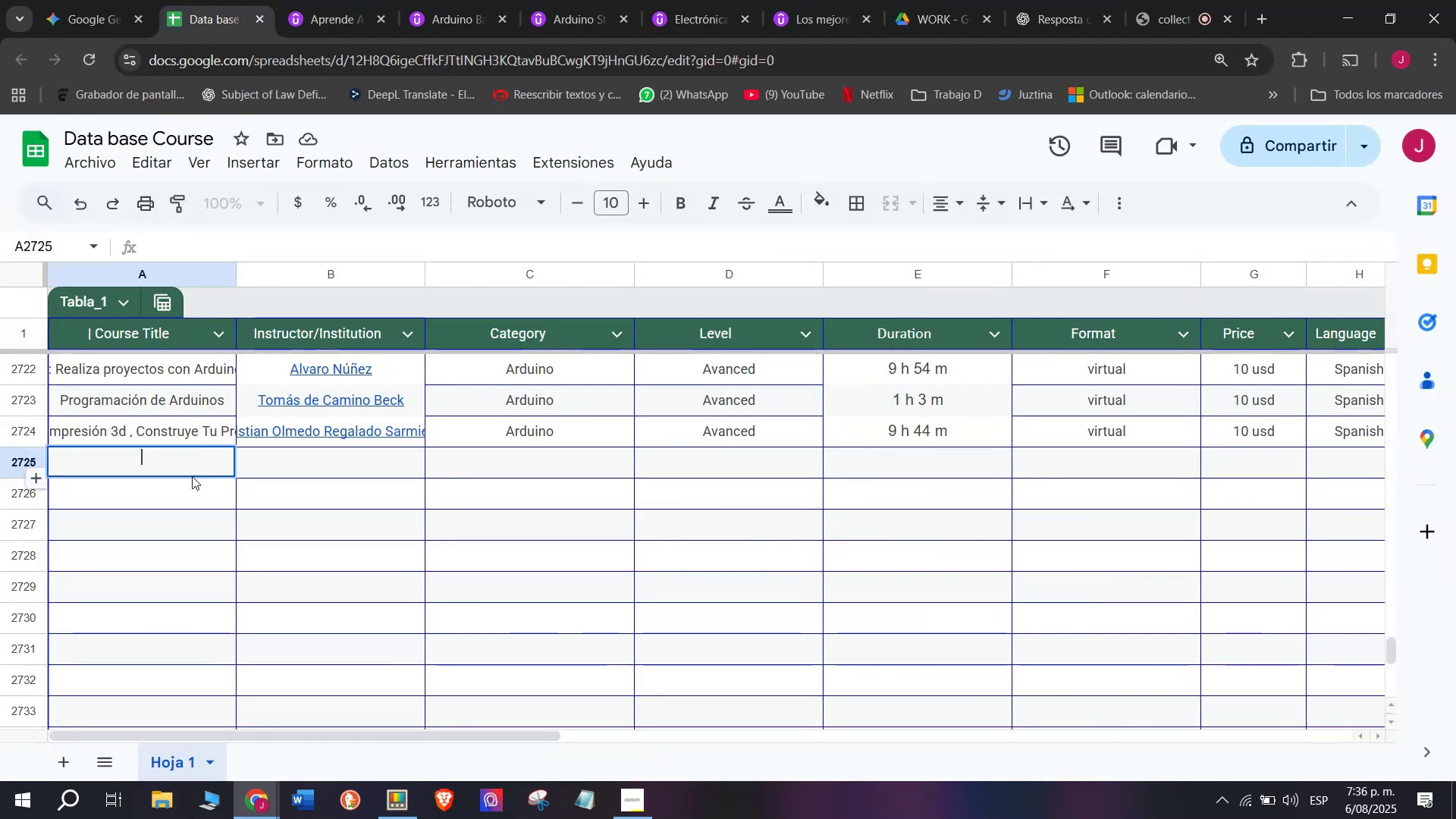 
key(Control+ControlLeft)
 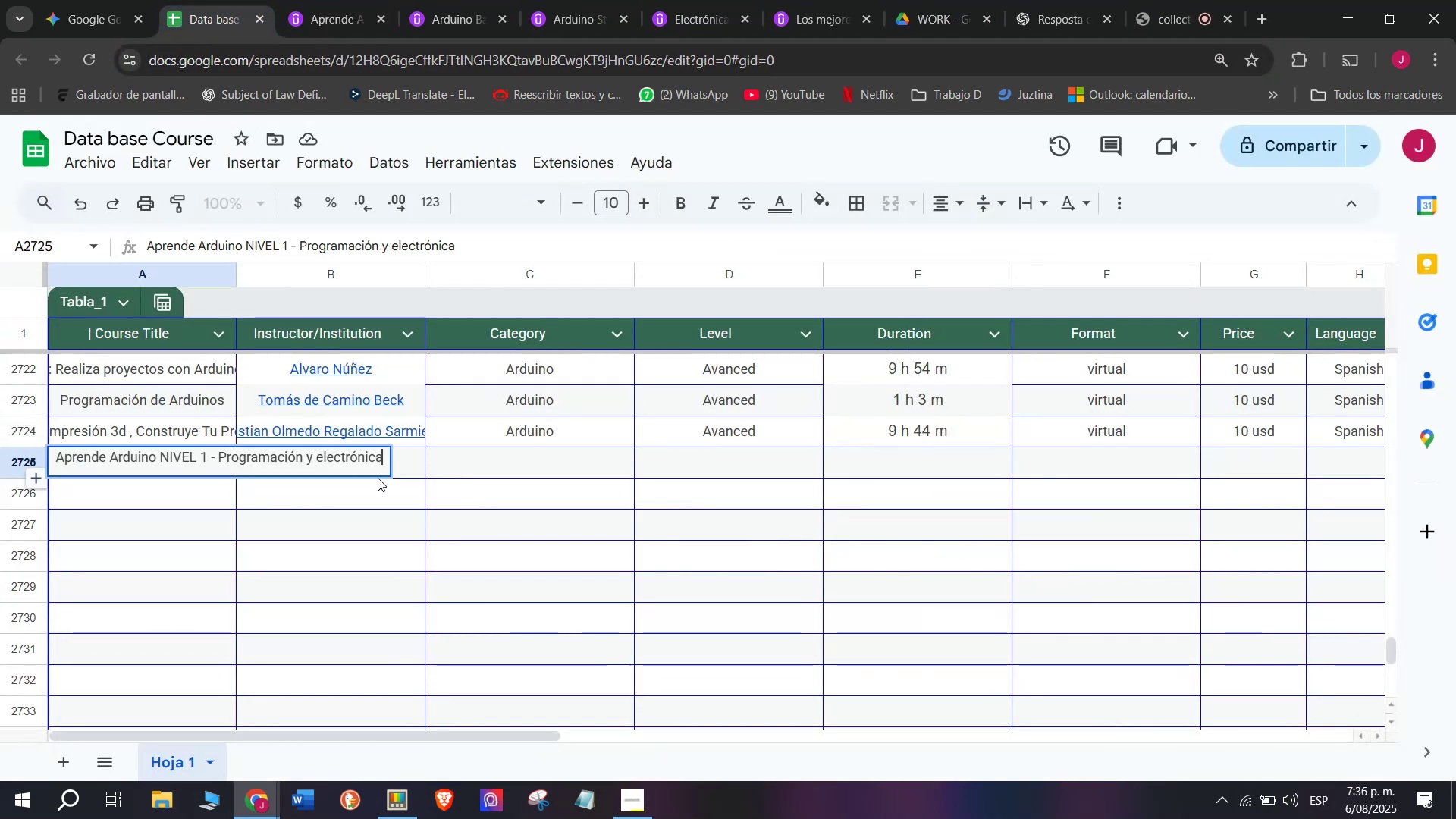 
key(Z)
 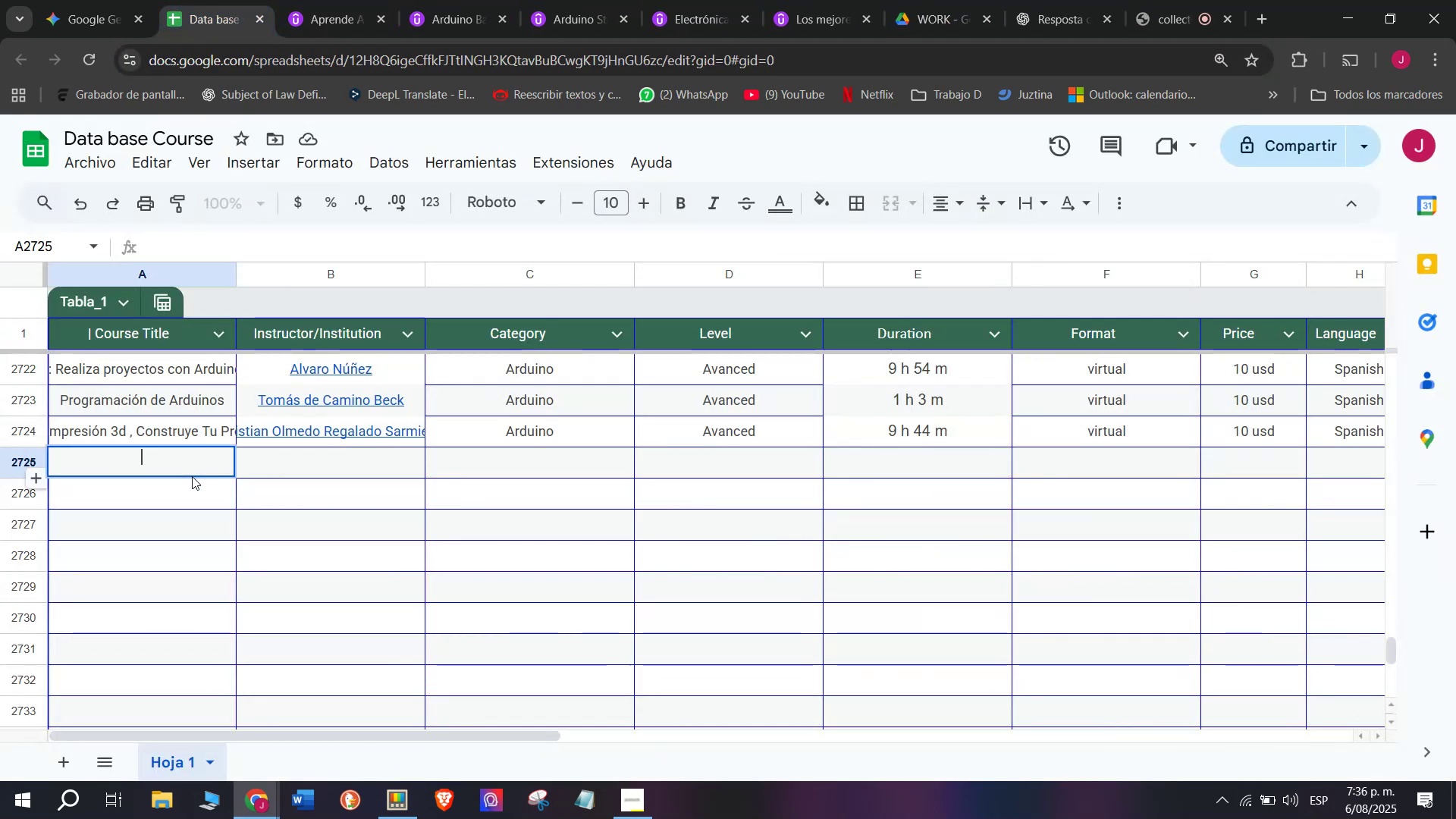 
key(Control+V)
 